 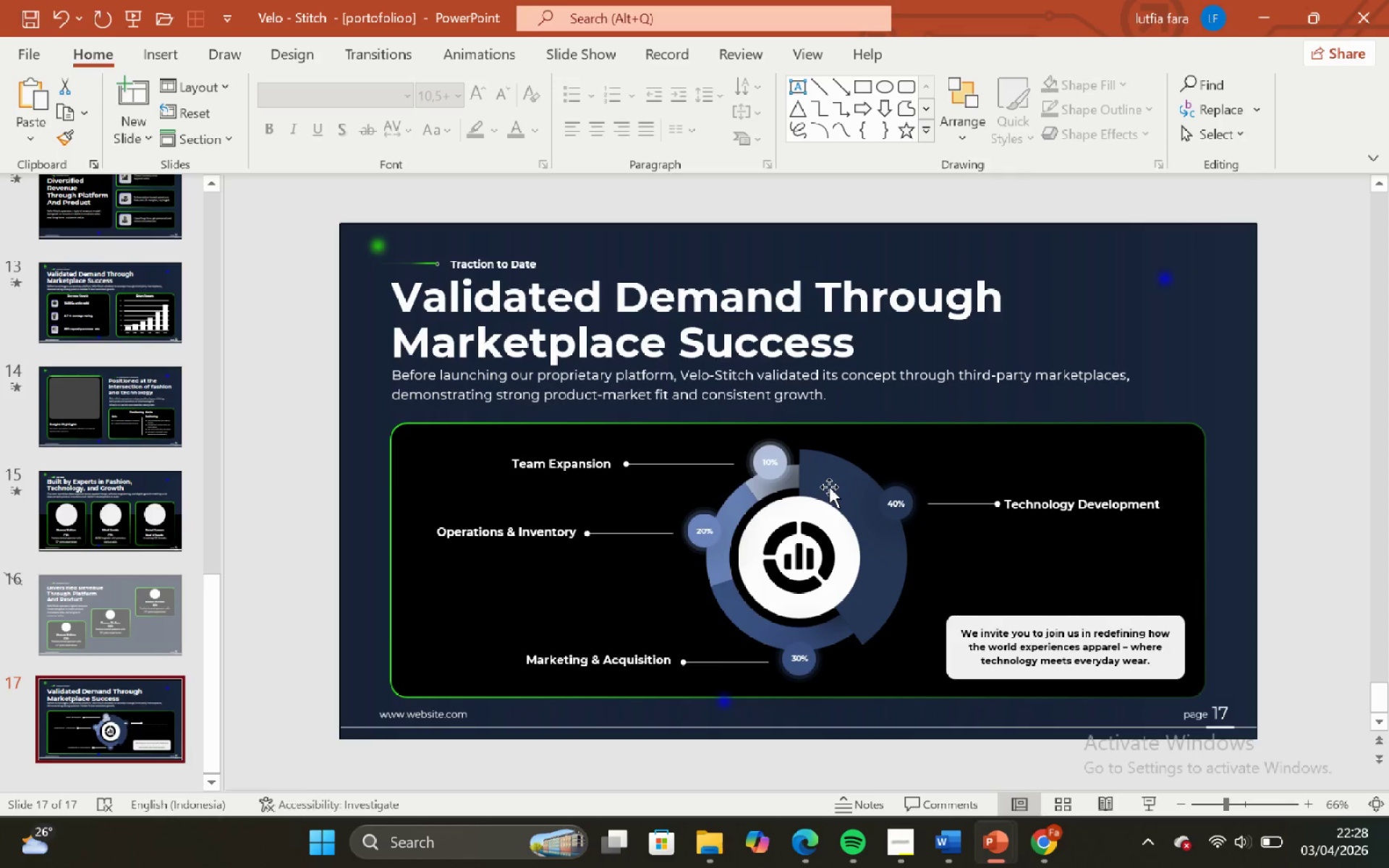 
scroll: coordinate [71, 555], scroll_direction: none, amount: 0.0
 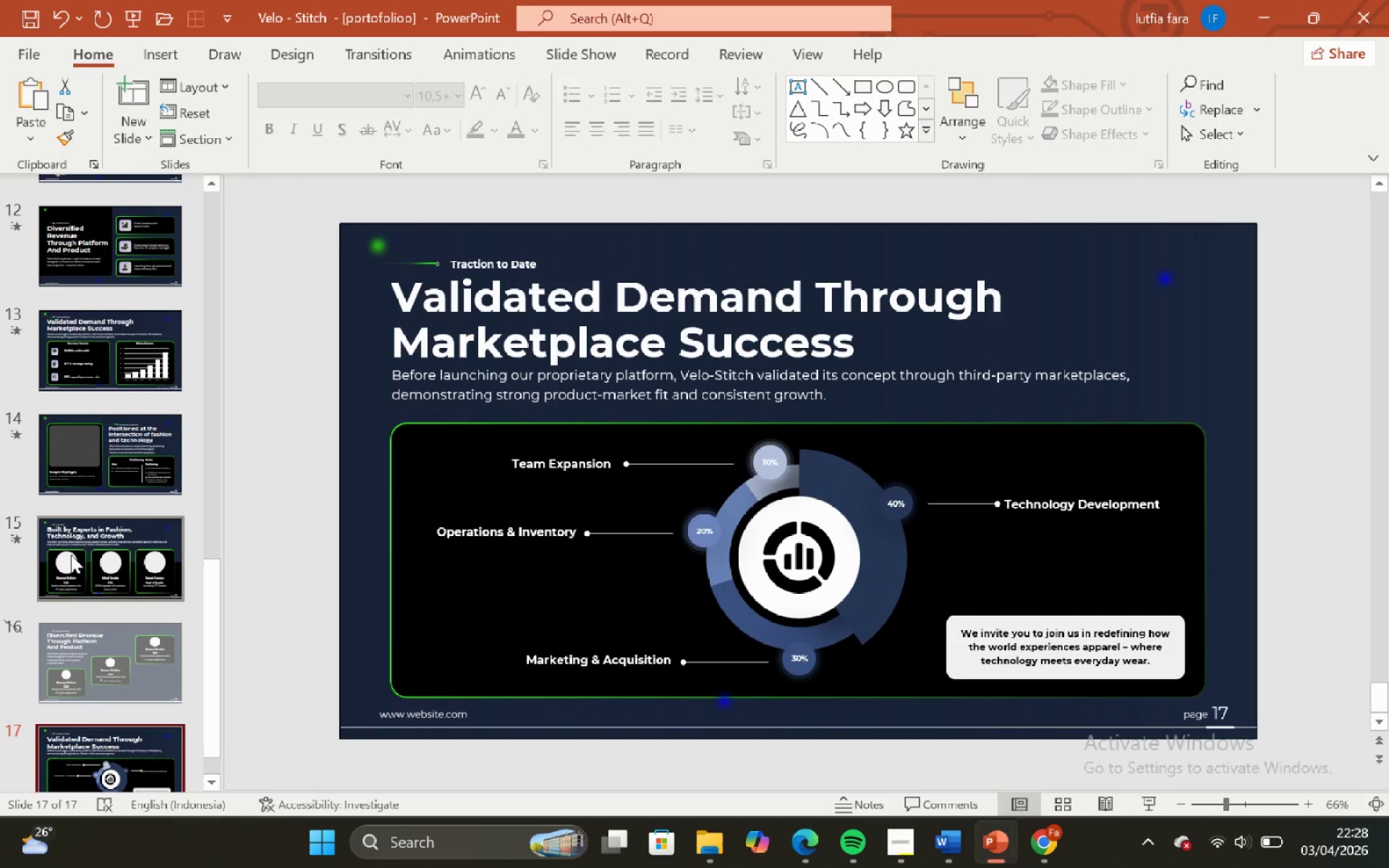 
scroll: coordinate [49, 549], scroll_direction: up, amount: 8.0
 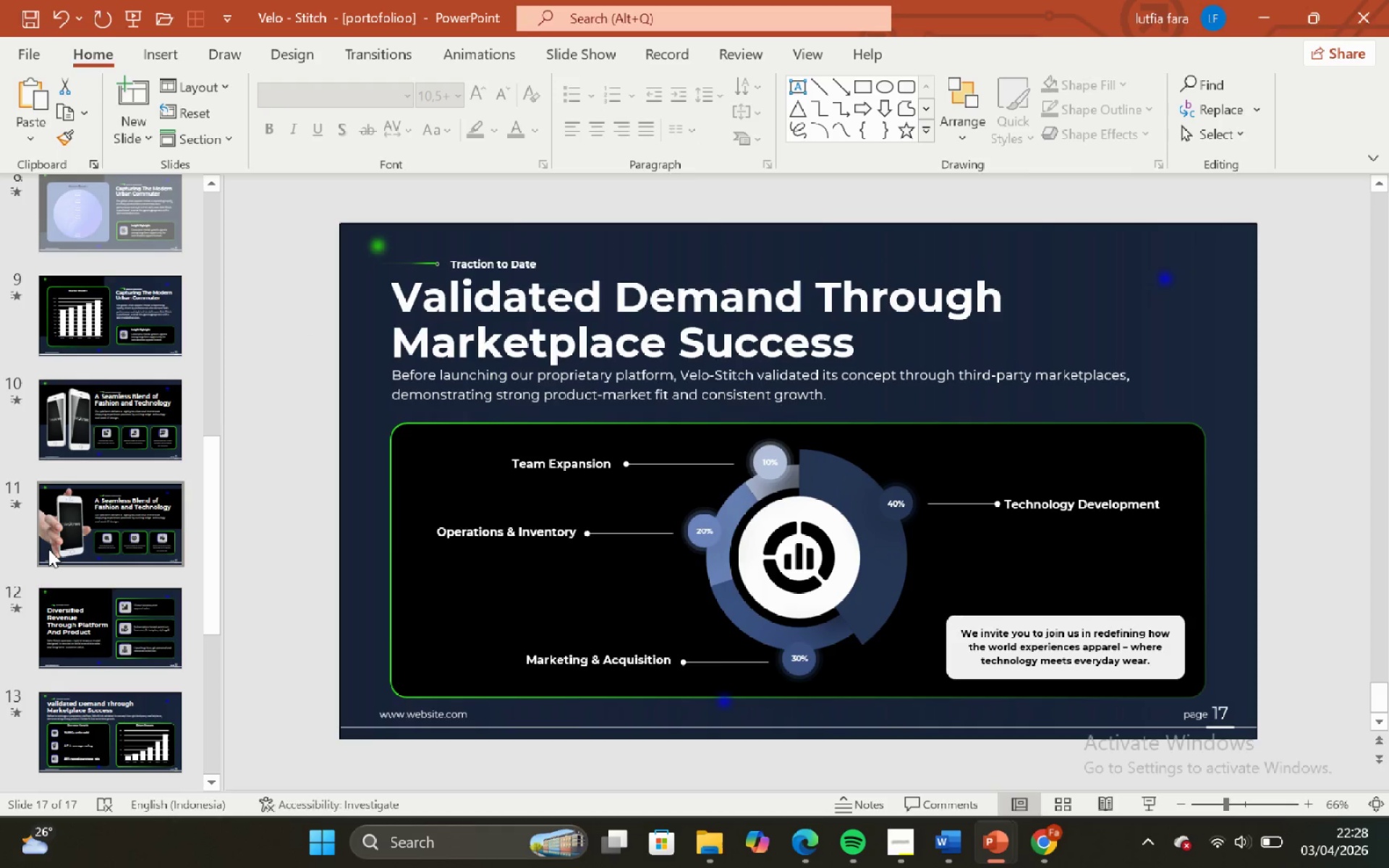 
scroll: coordinate [67, 477], scroll_direction: up, amount: 13.0
 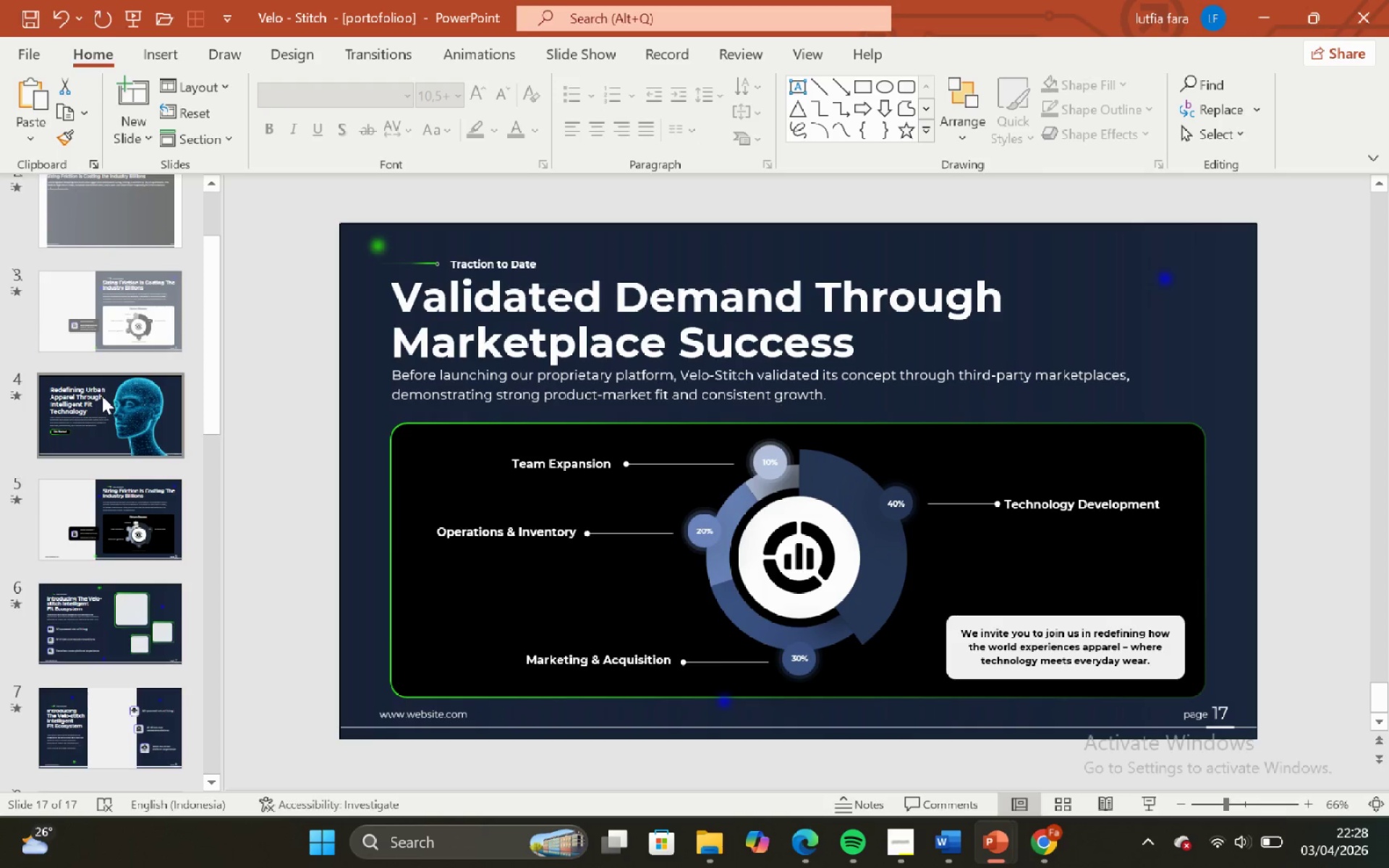 
left_click([104, 393])
 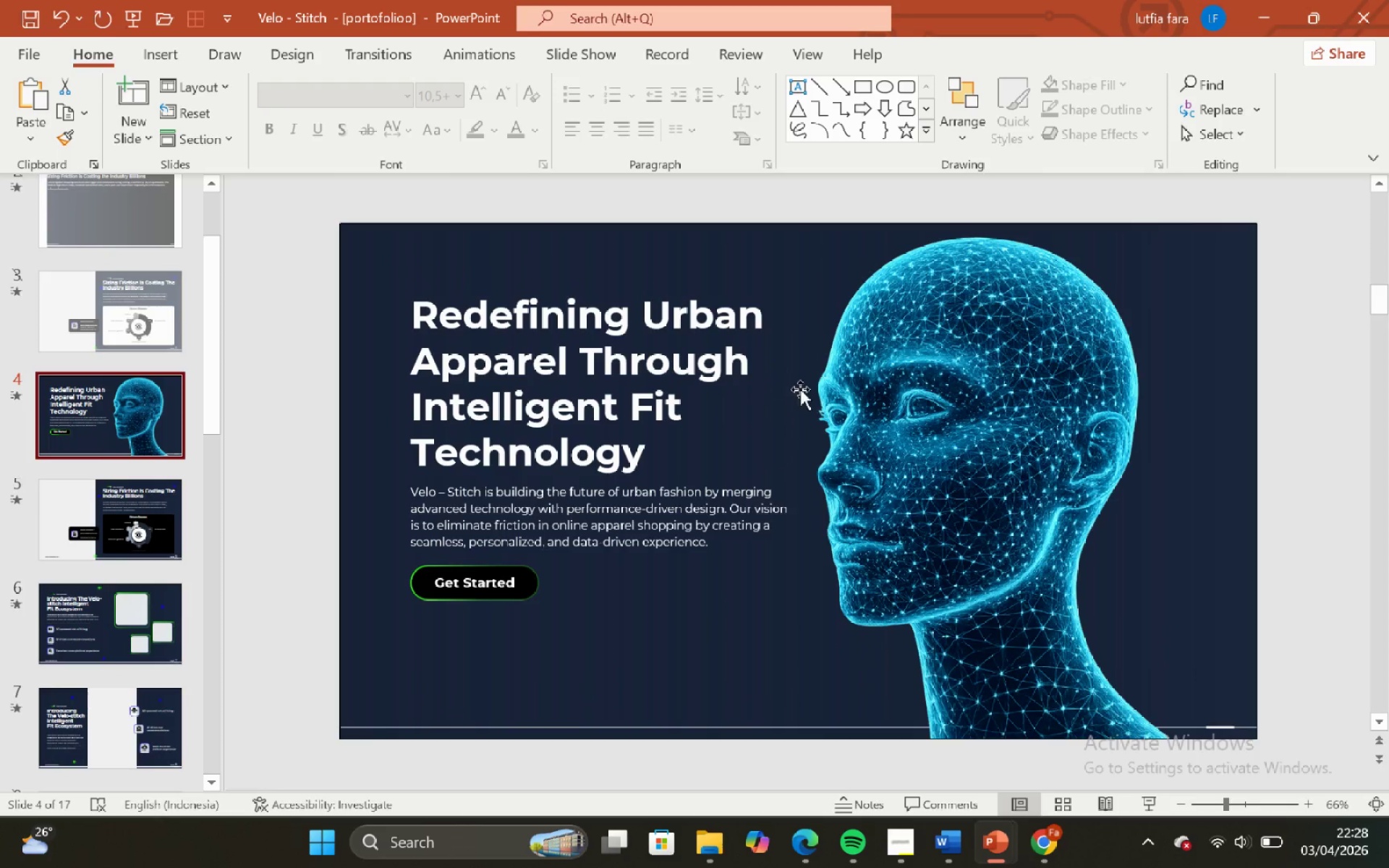 
left_click([874, 409])
 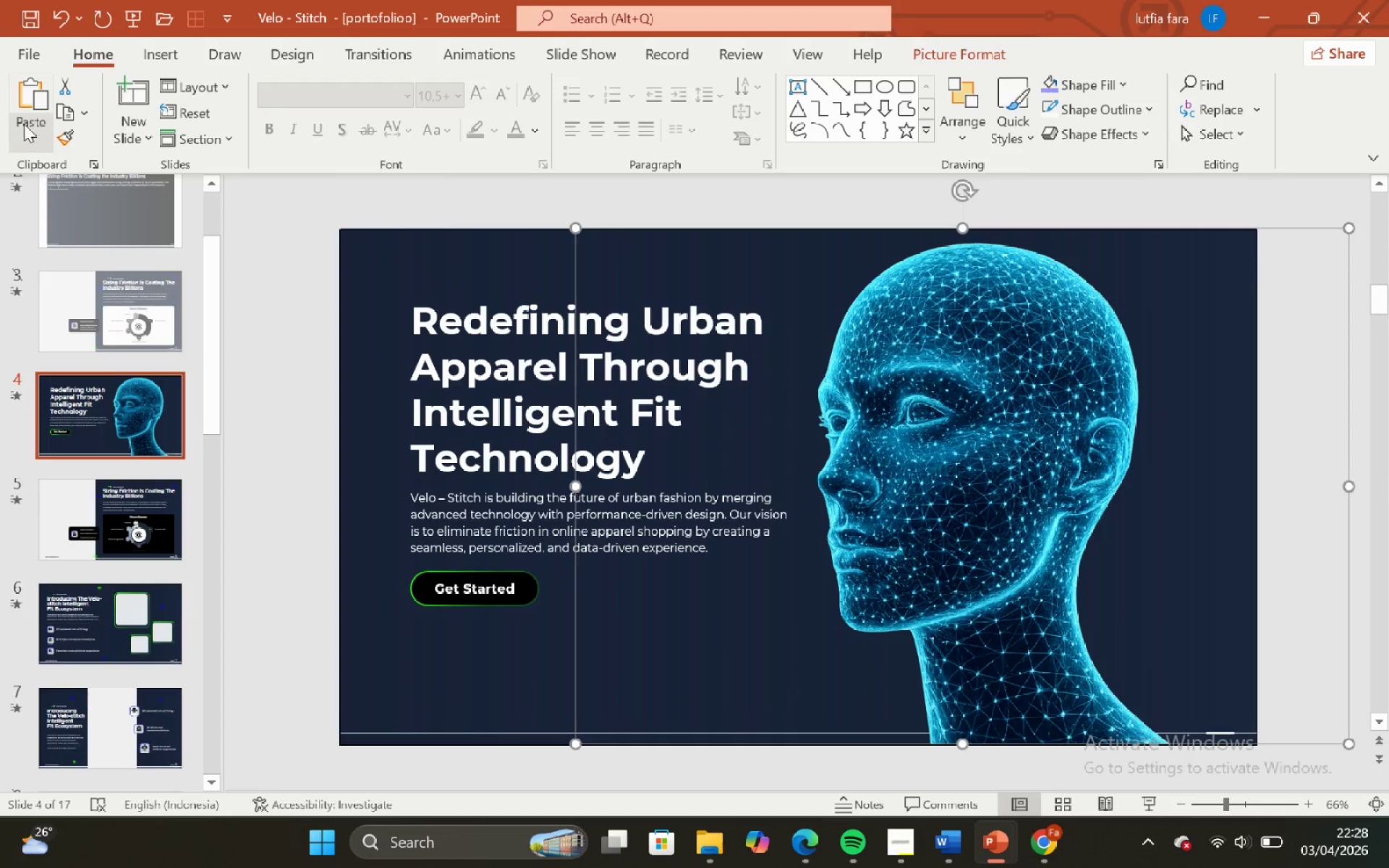 
wait(5.55)
 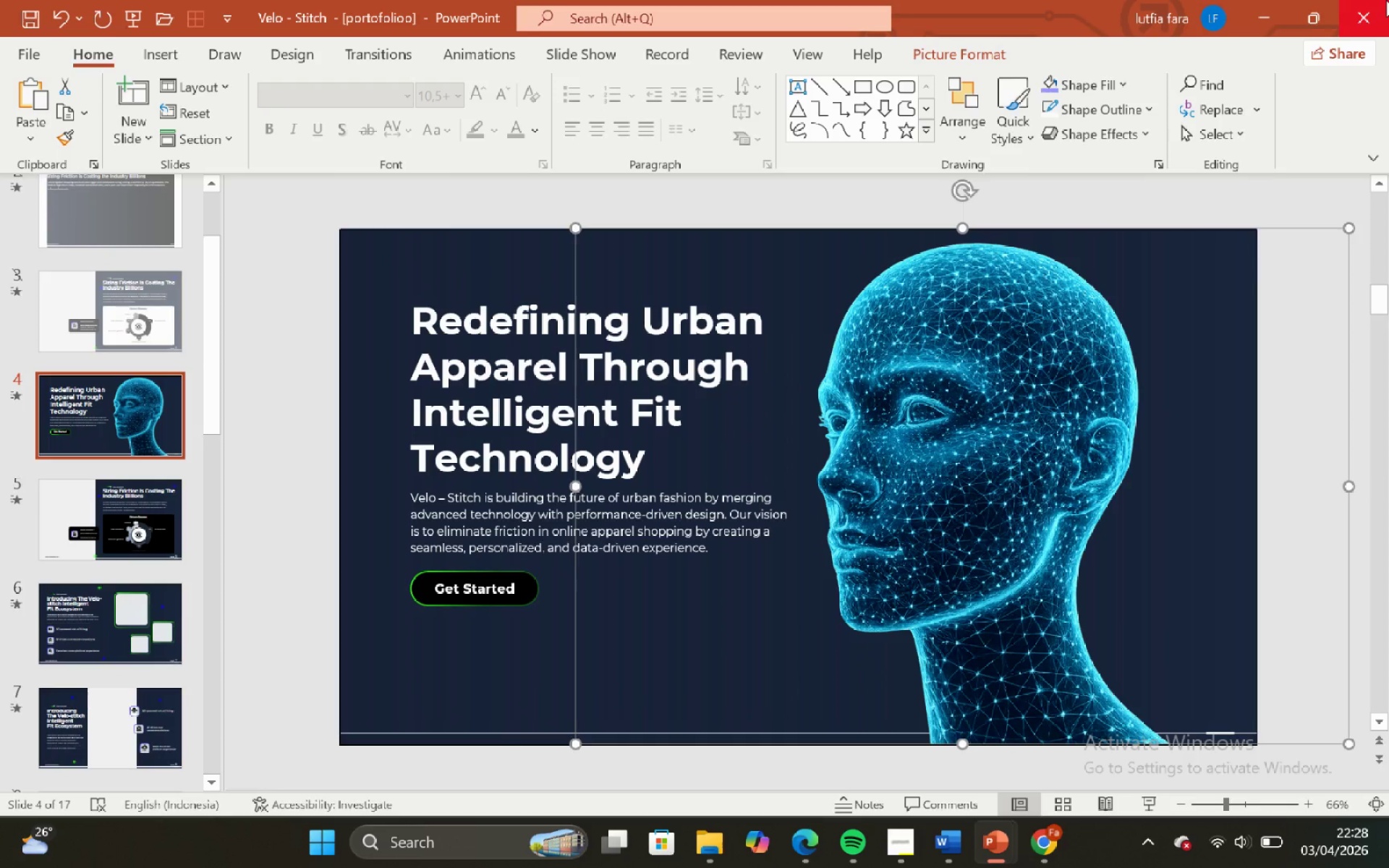 
left_click([91, 313])
 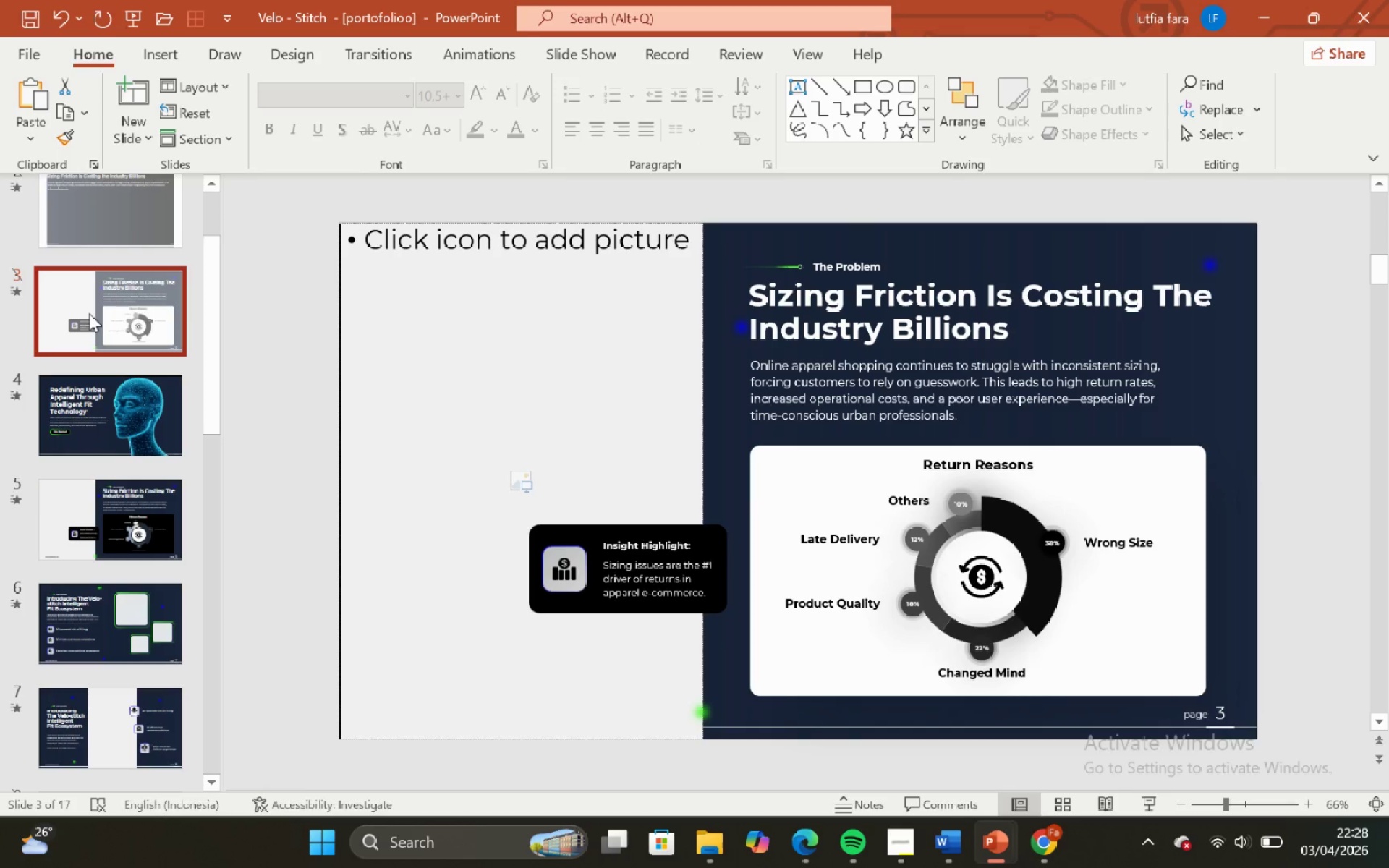 
key(Backspace)
 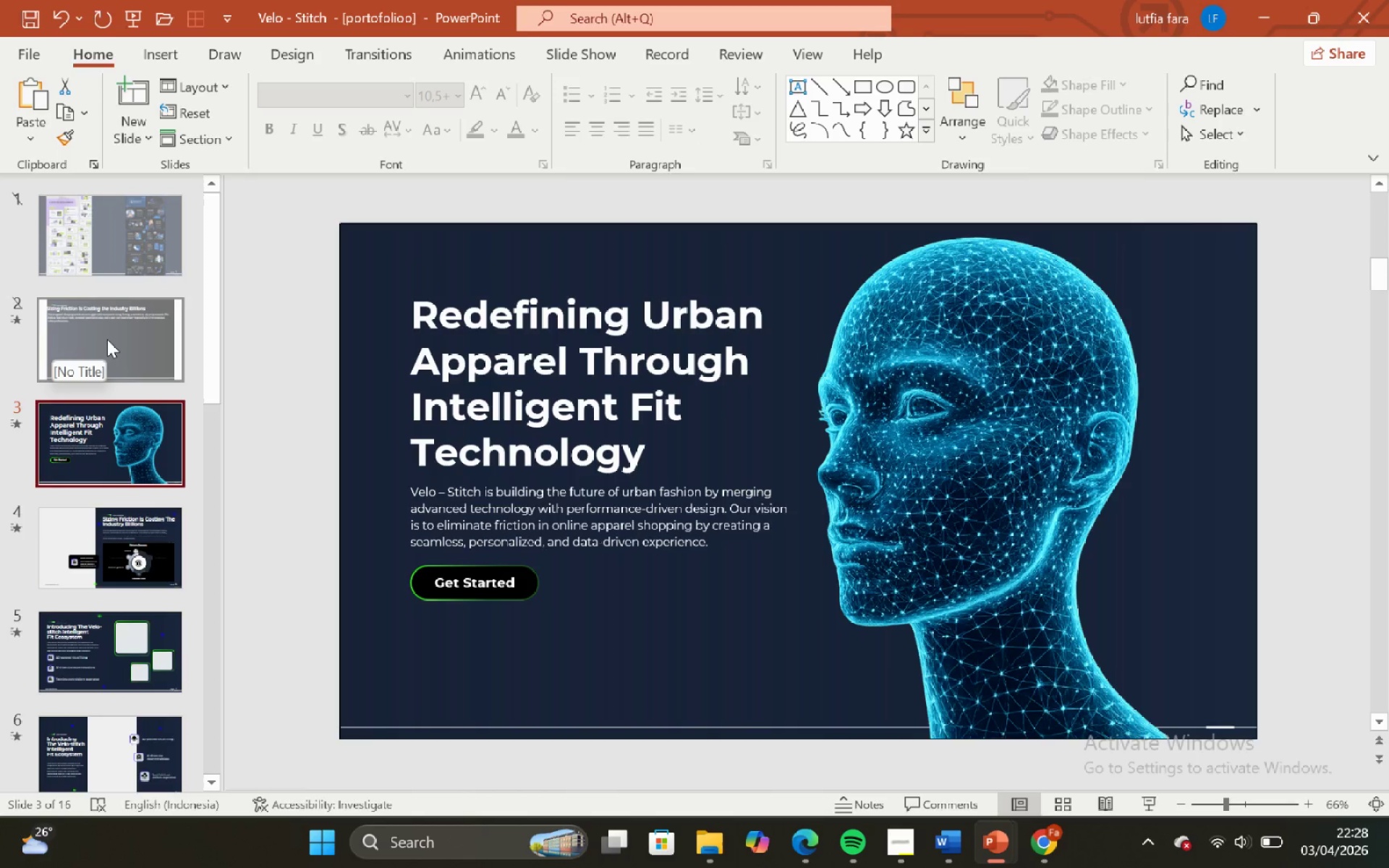 
left_click([107, 339])
 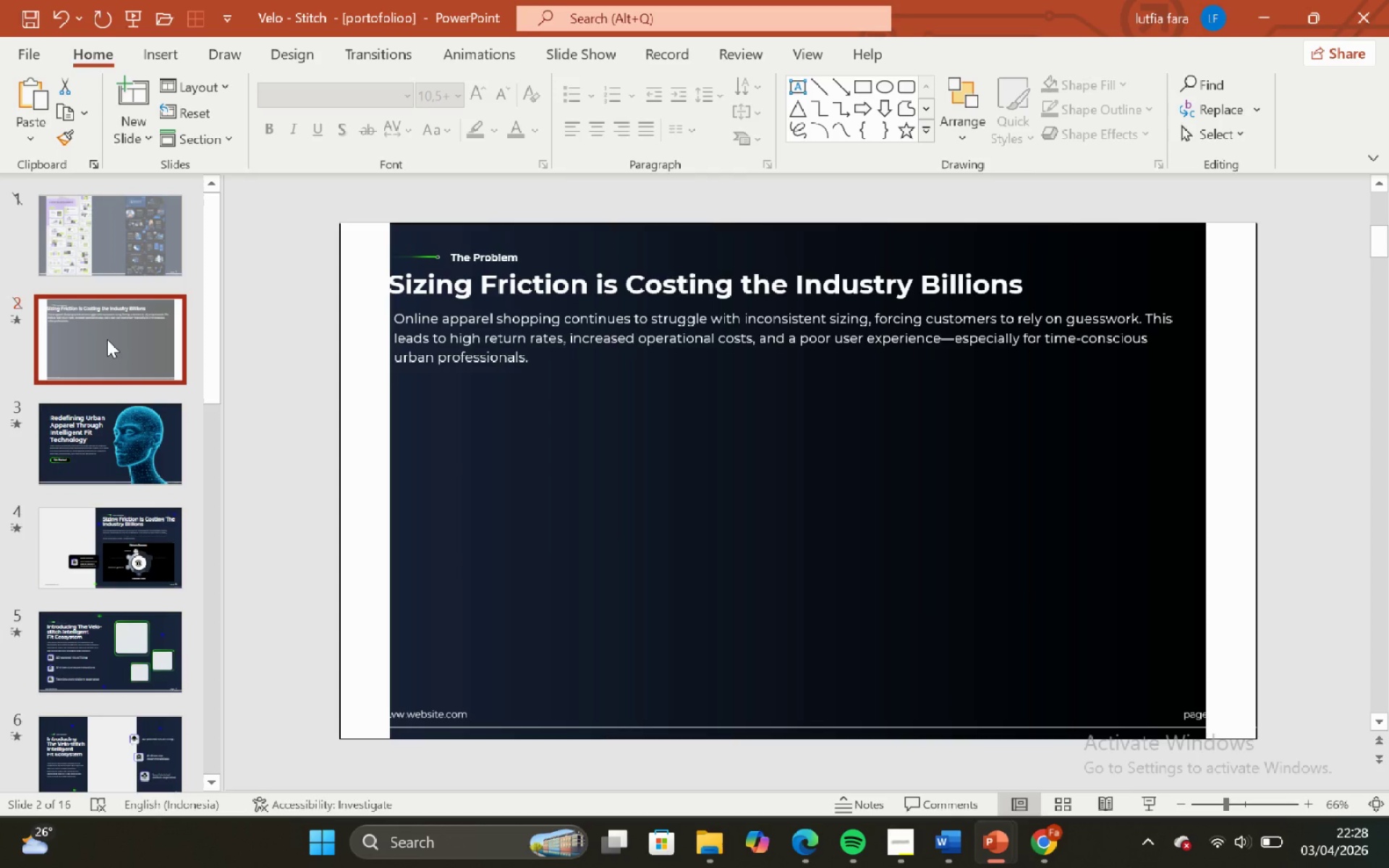 
key(Backspace)
 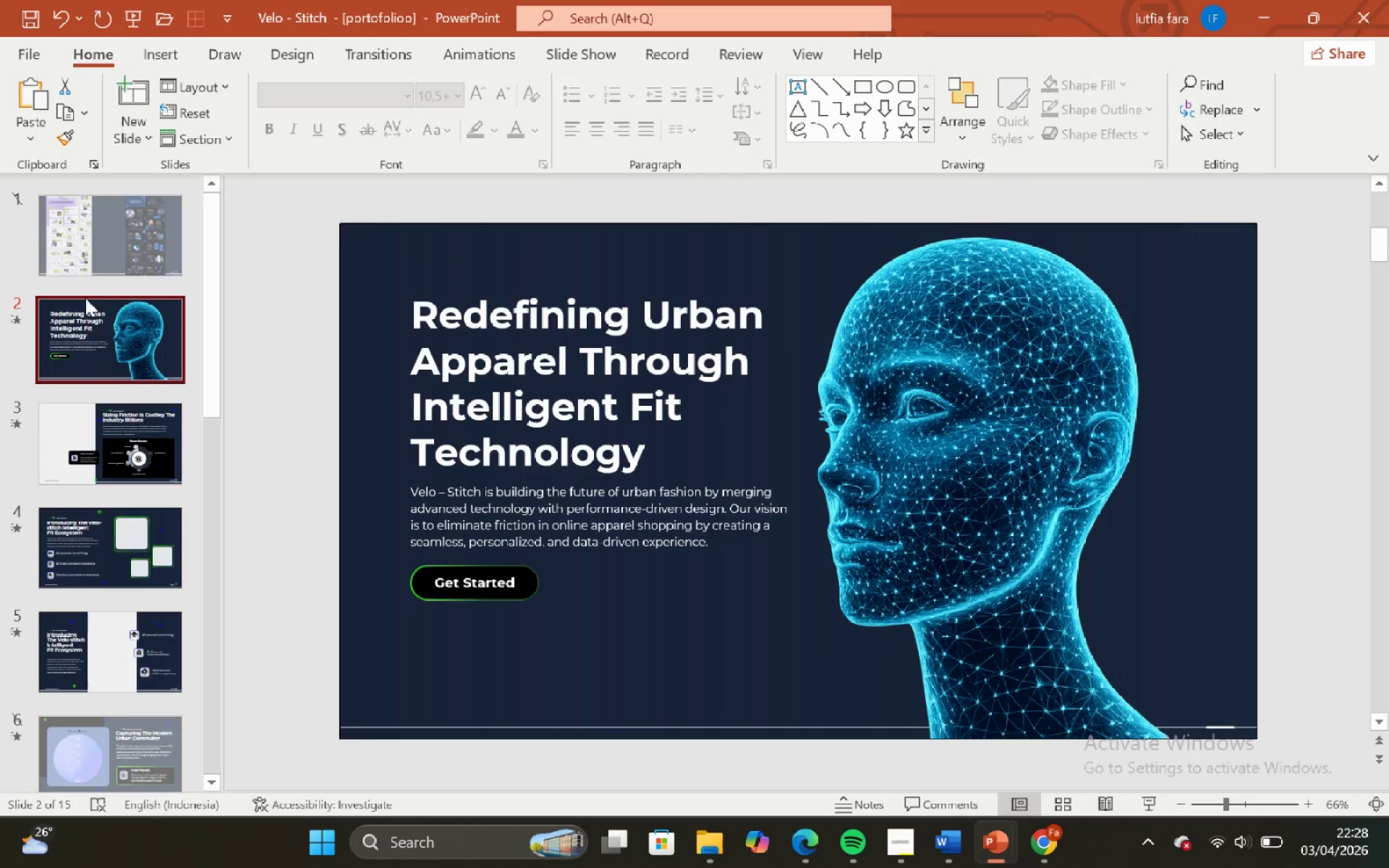 
left_click([69, 256])
 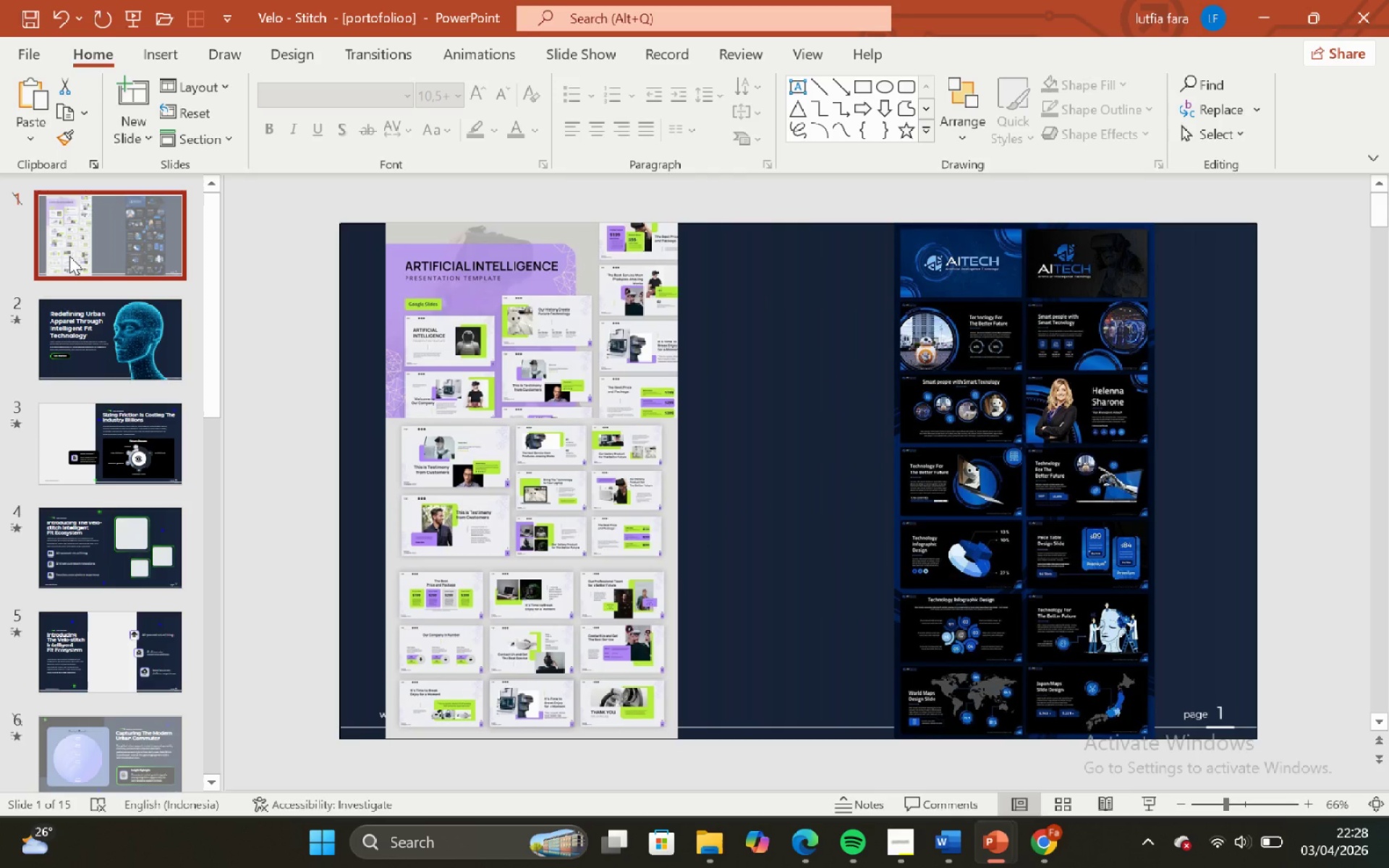 
key(Backspace)
 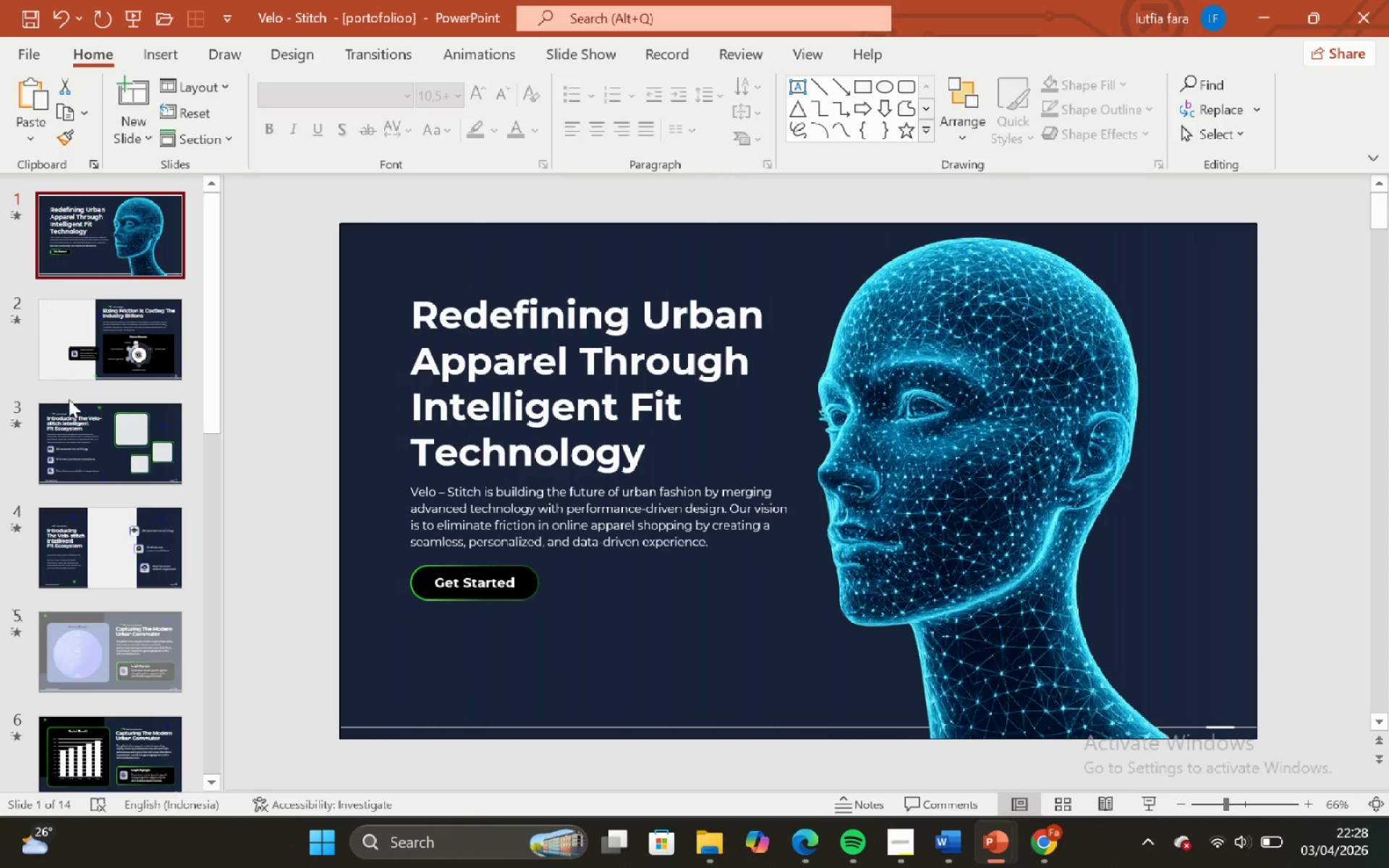 
scroll: coordinate [82, 407], scroll_direction: down, amount: 1.0
 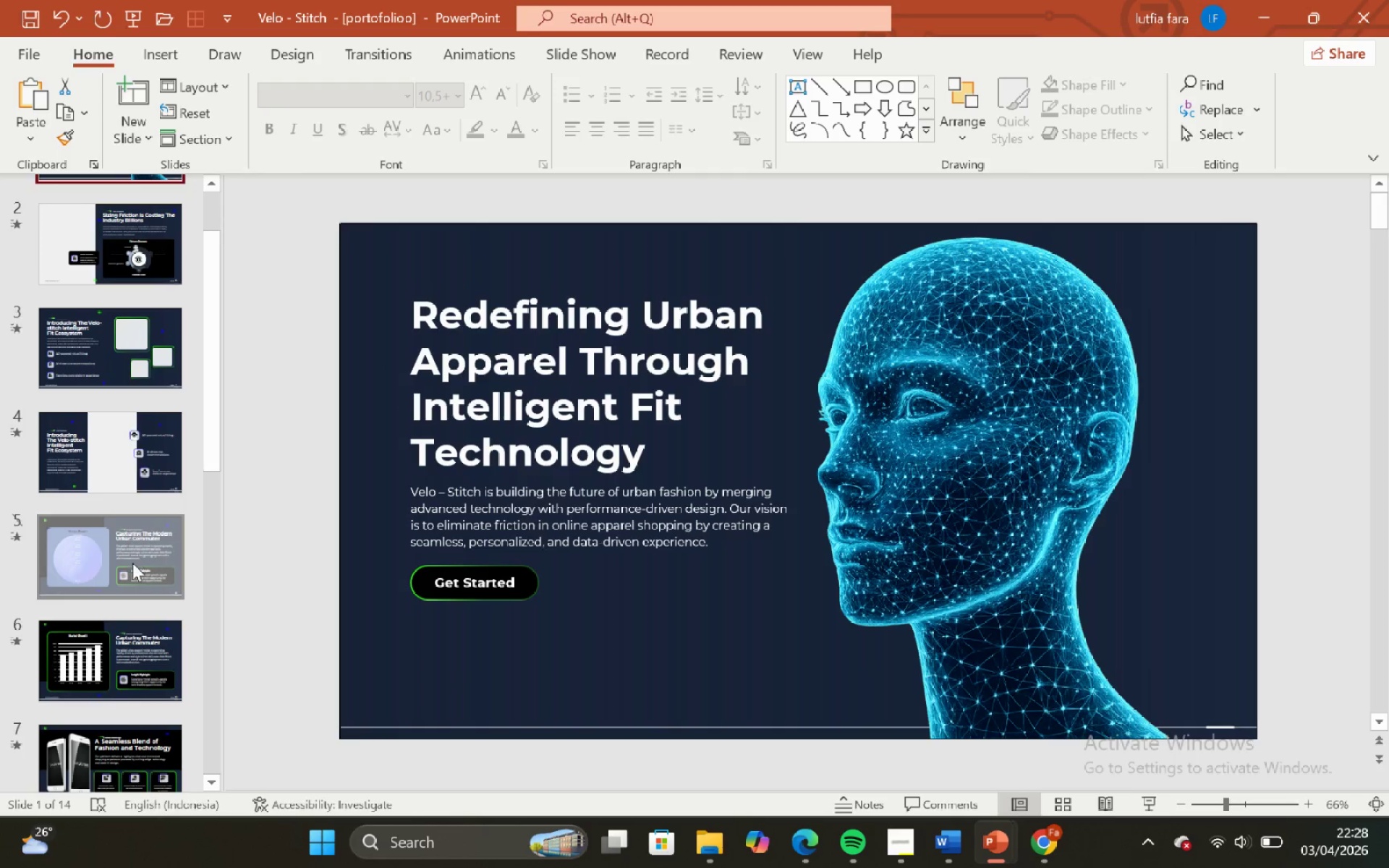 
left_click_drag(start_coordinate=[129, 547], to_coordinate=[129, 542])
 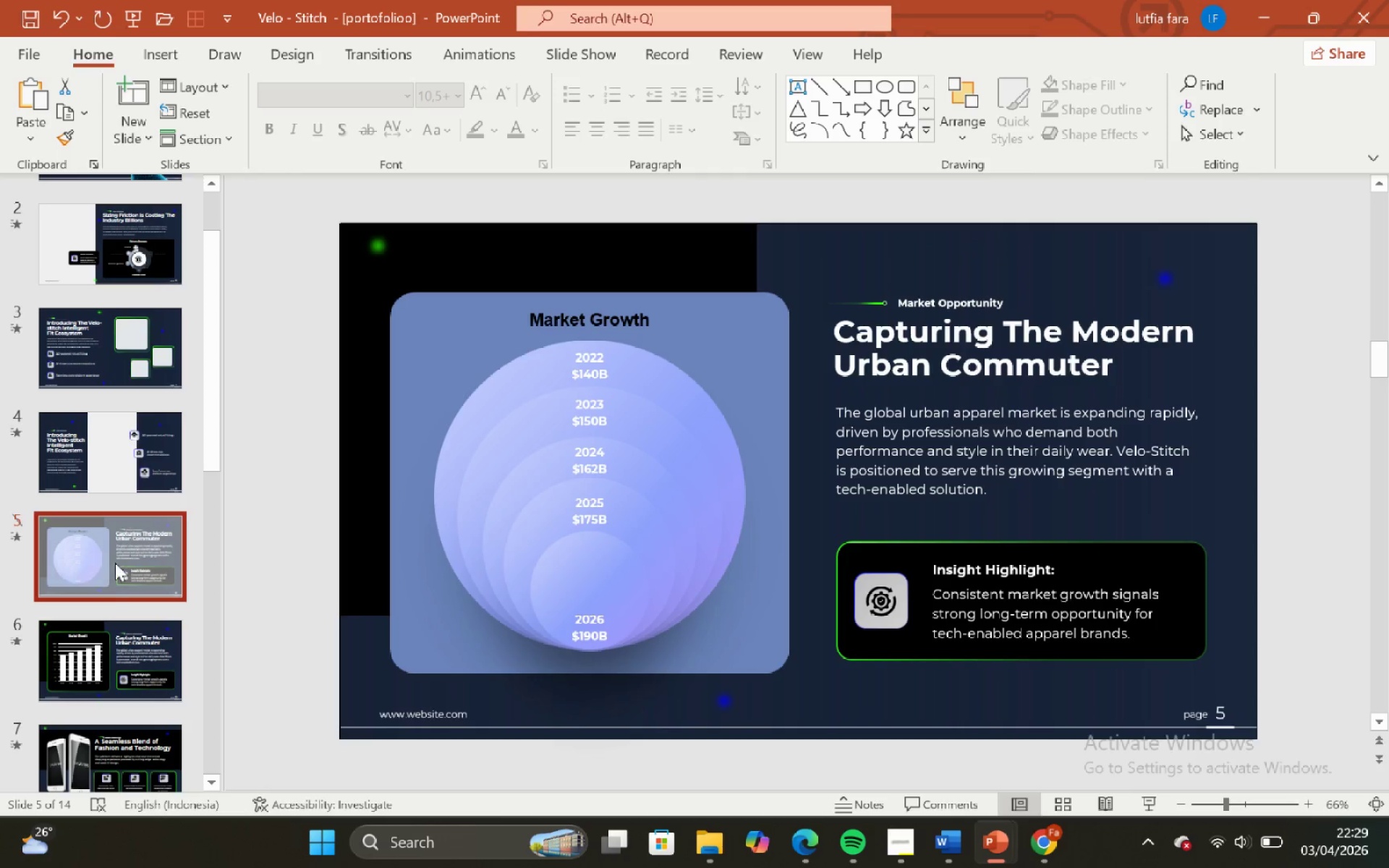 
key(Backspace)
 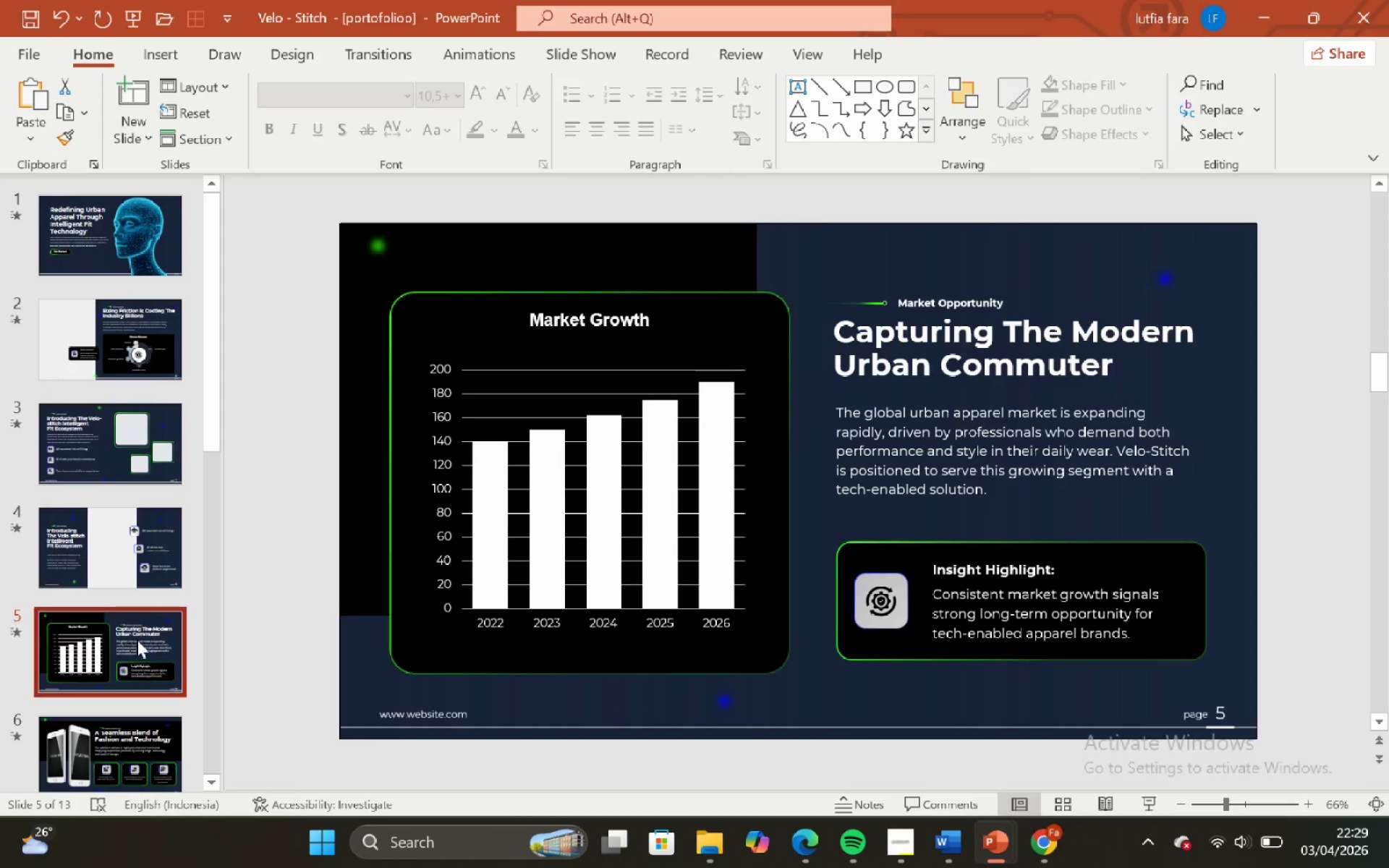 
left_click_drag(start_coordinate=[139, 636], to_coordinate=[139, 632])
 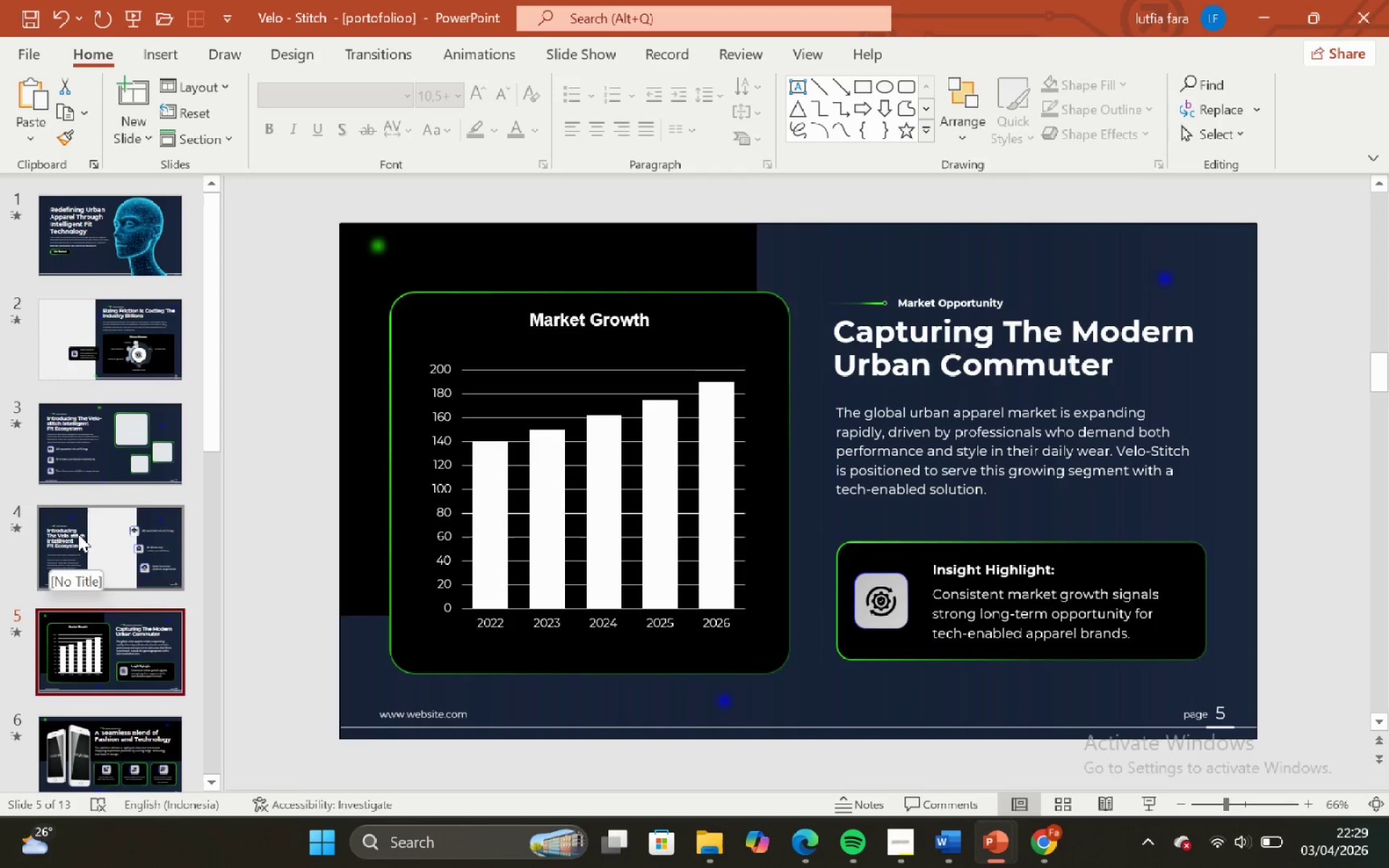 
scroll: coordinate [85, 463], scroll_direction: up, amount: 2.0
 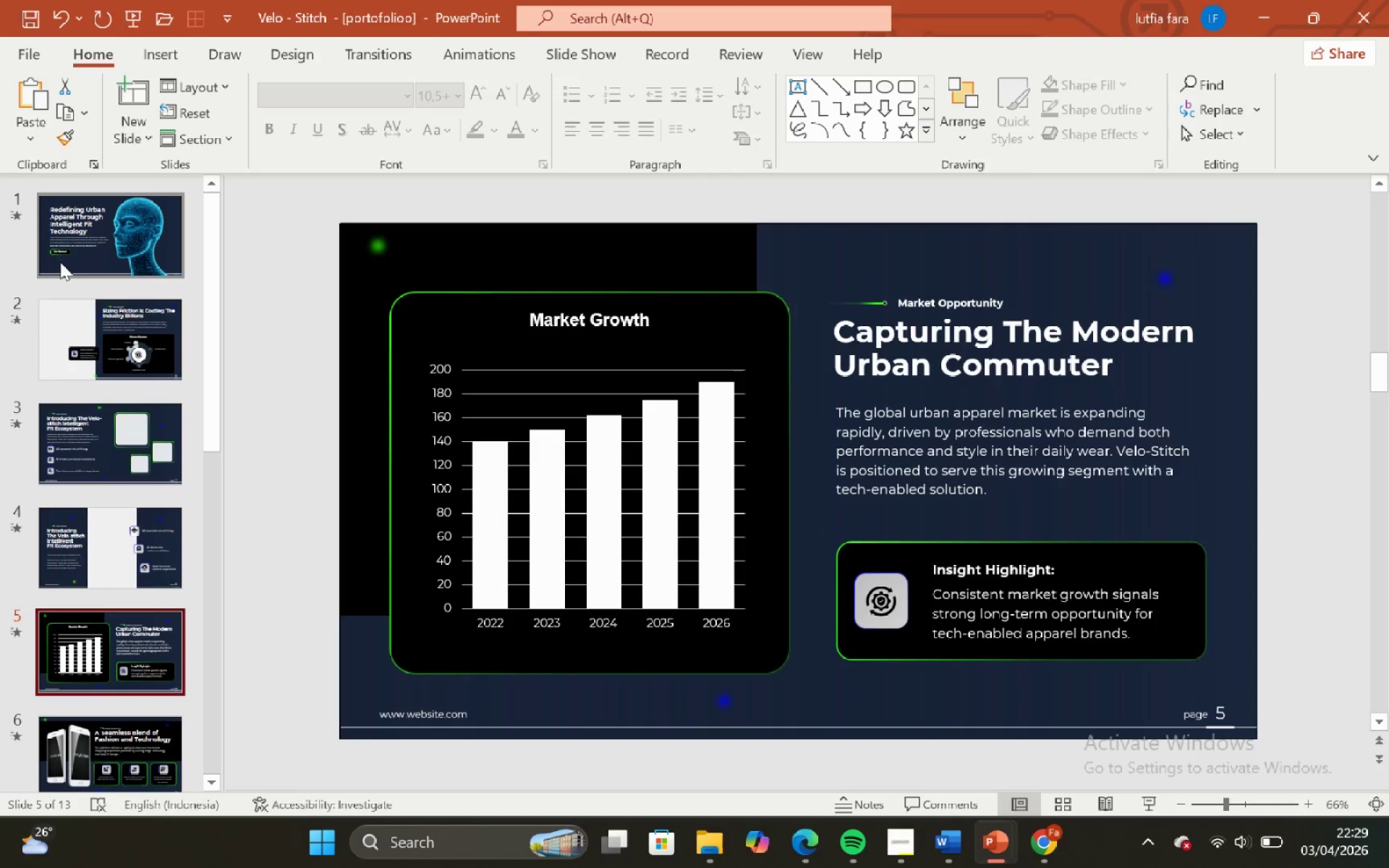 
left_click([60, 261])
 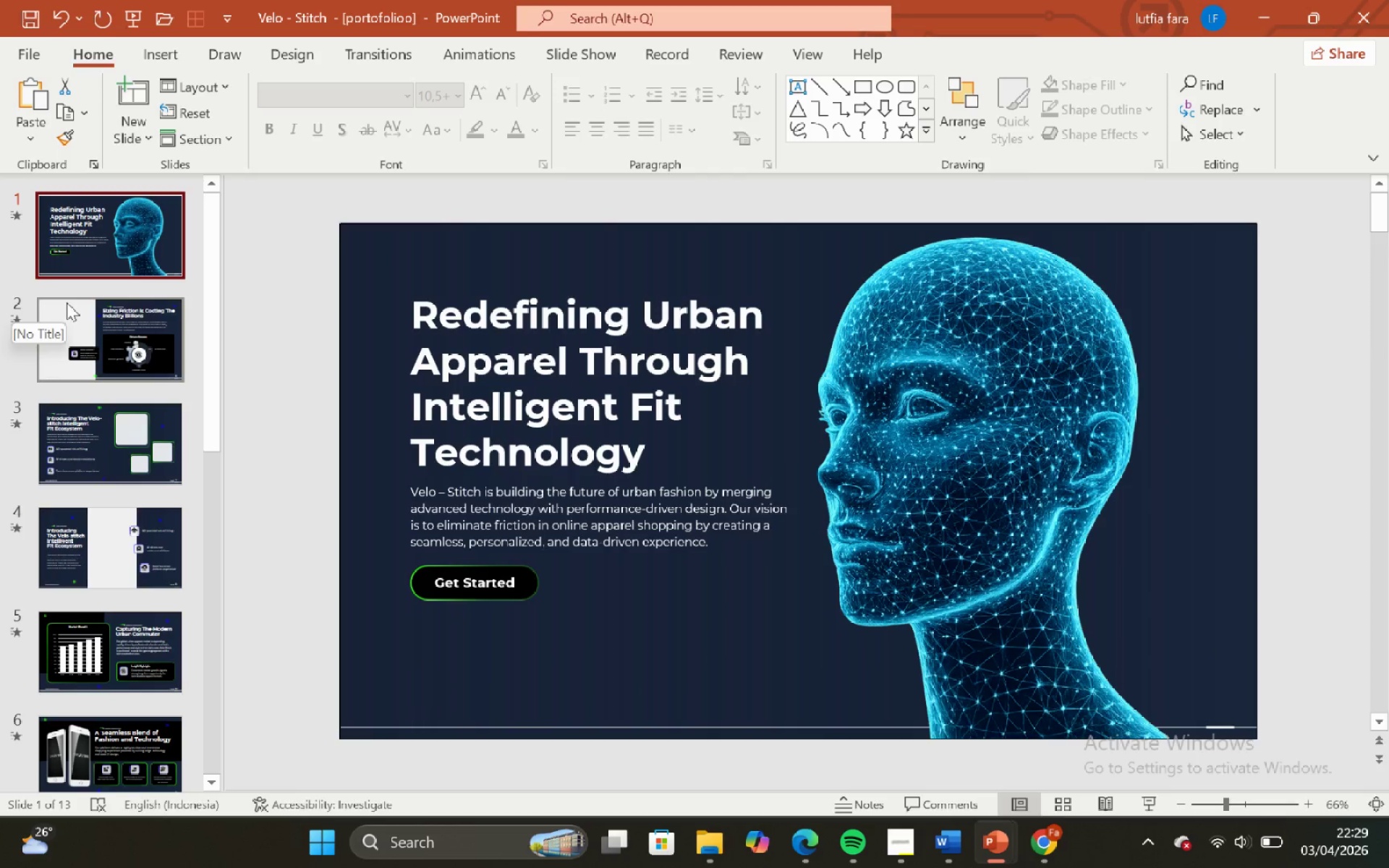 
left_click([67, 302])
 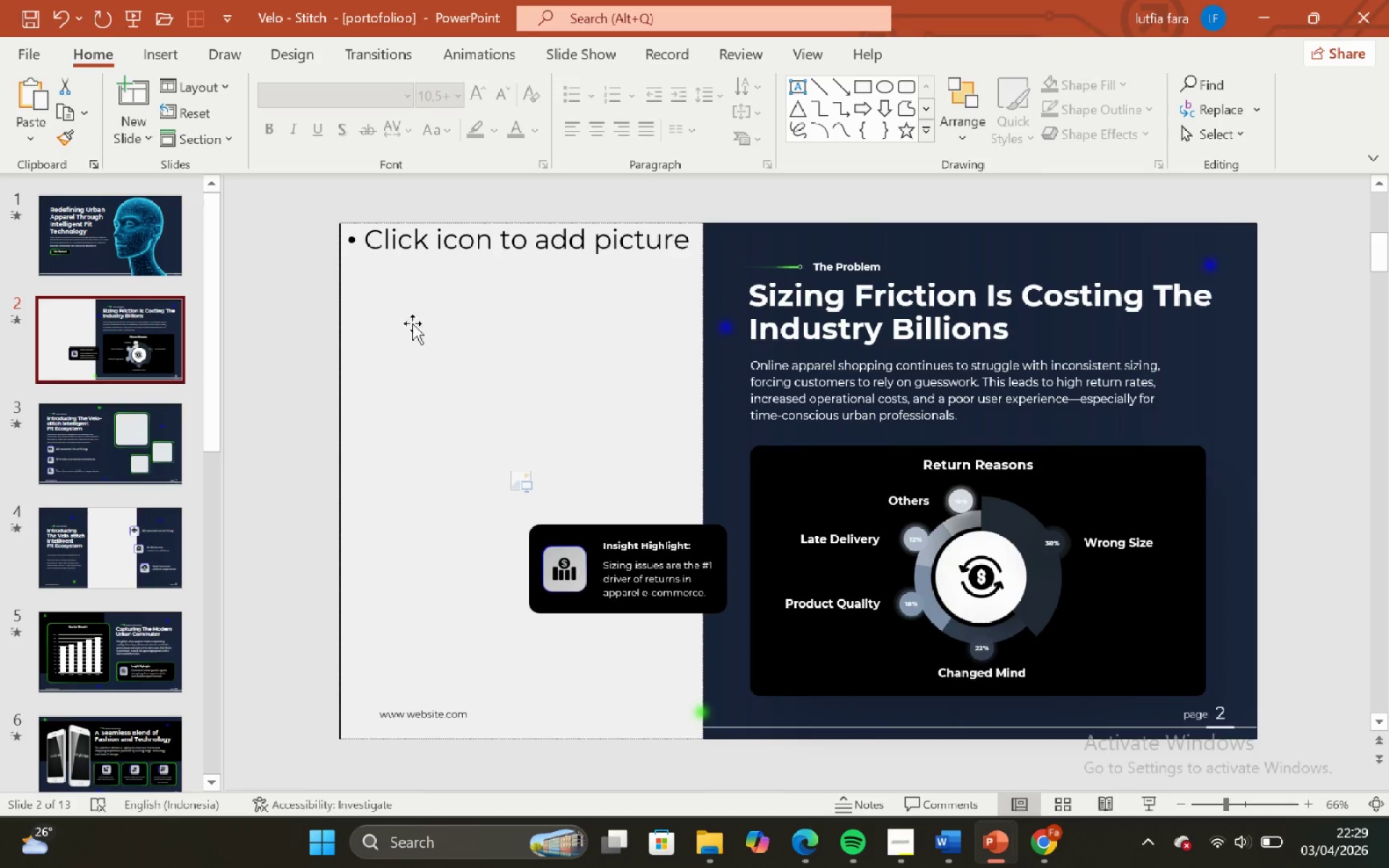 
left_click([777, 379])
 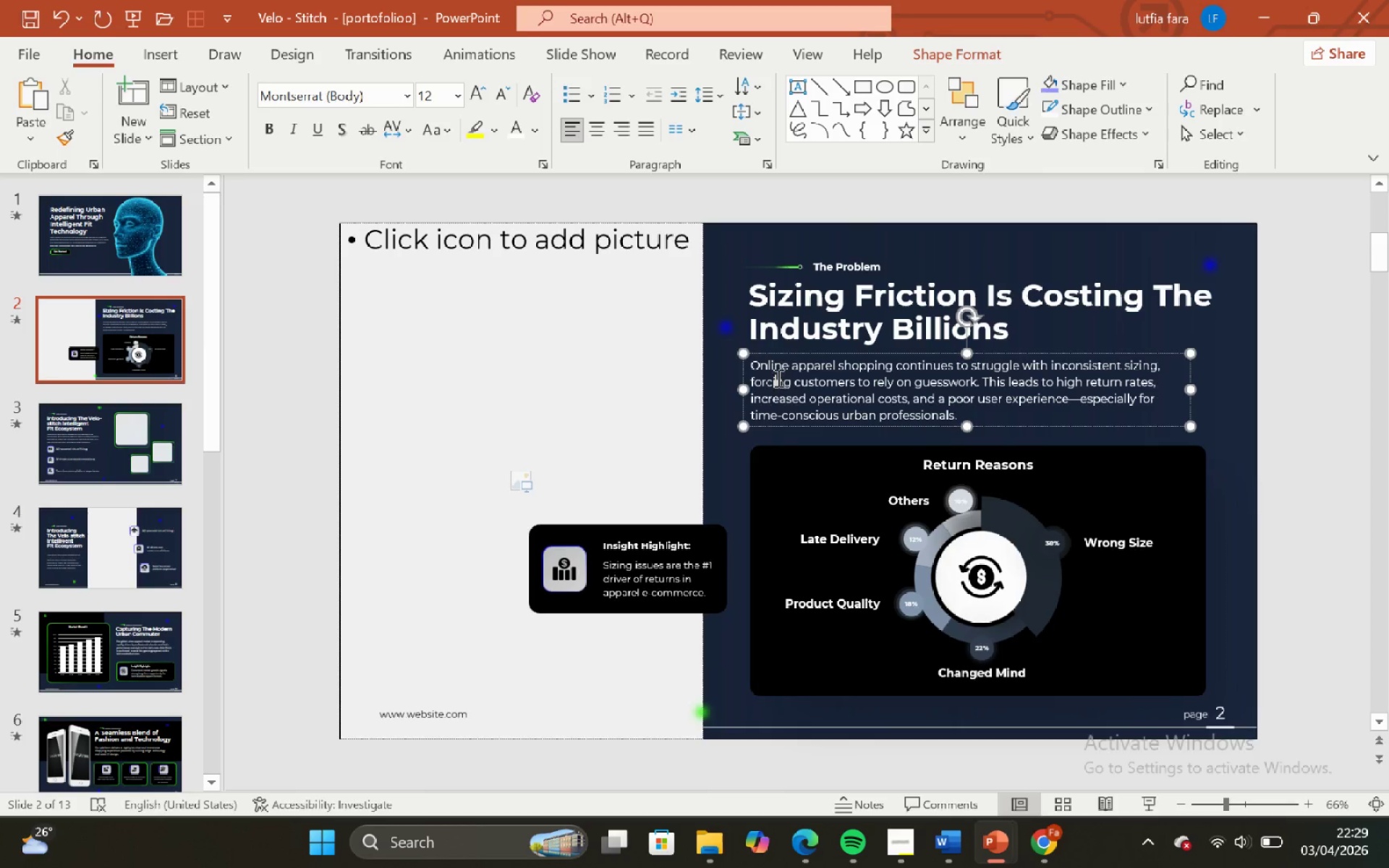 
key(Control+A)
 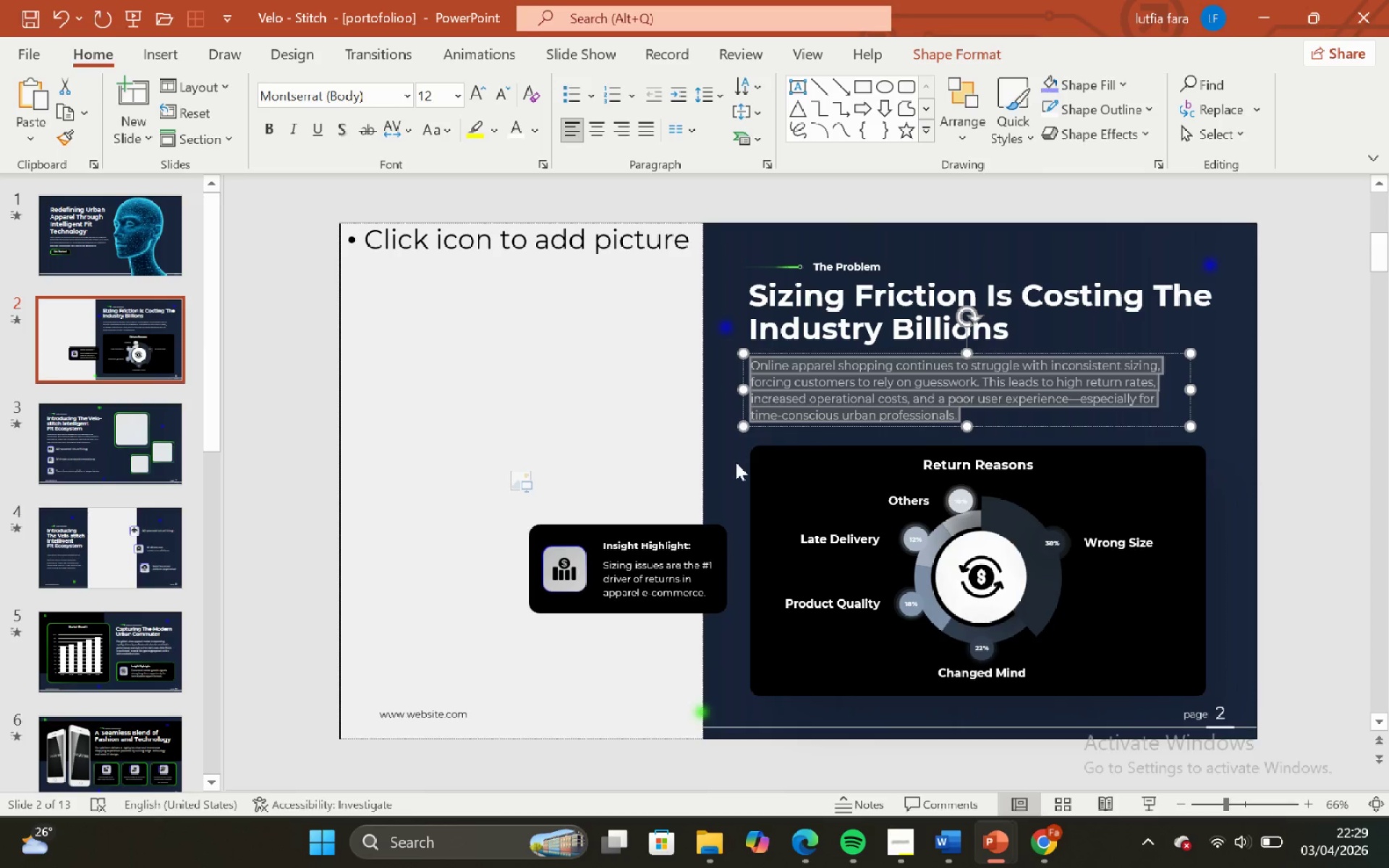 
left_click([739, 463])
 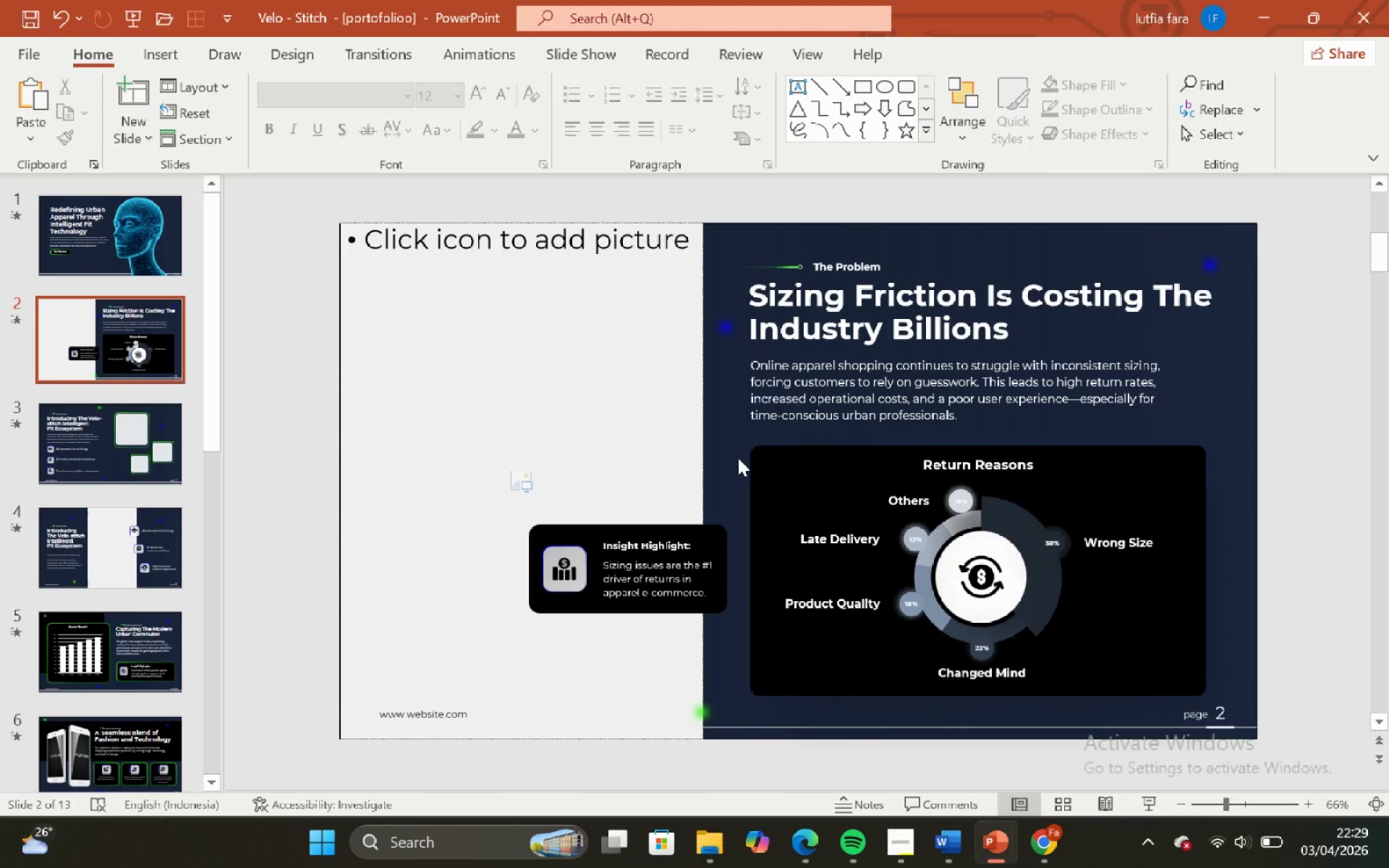 
key(Control+A)
 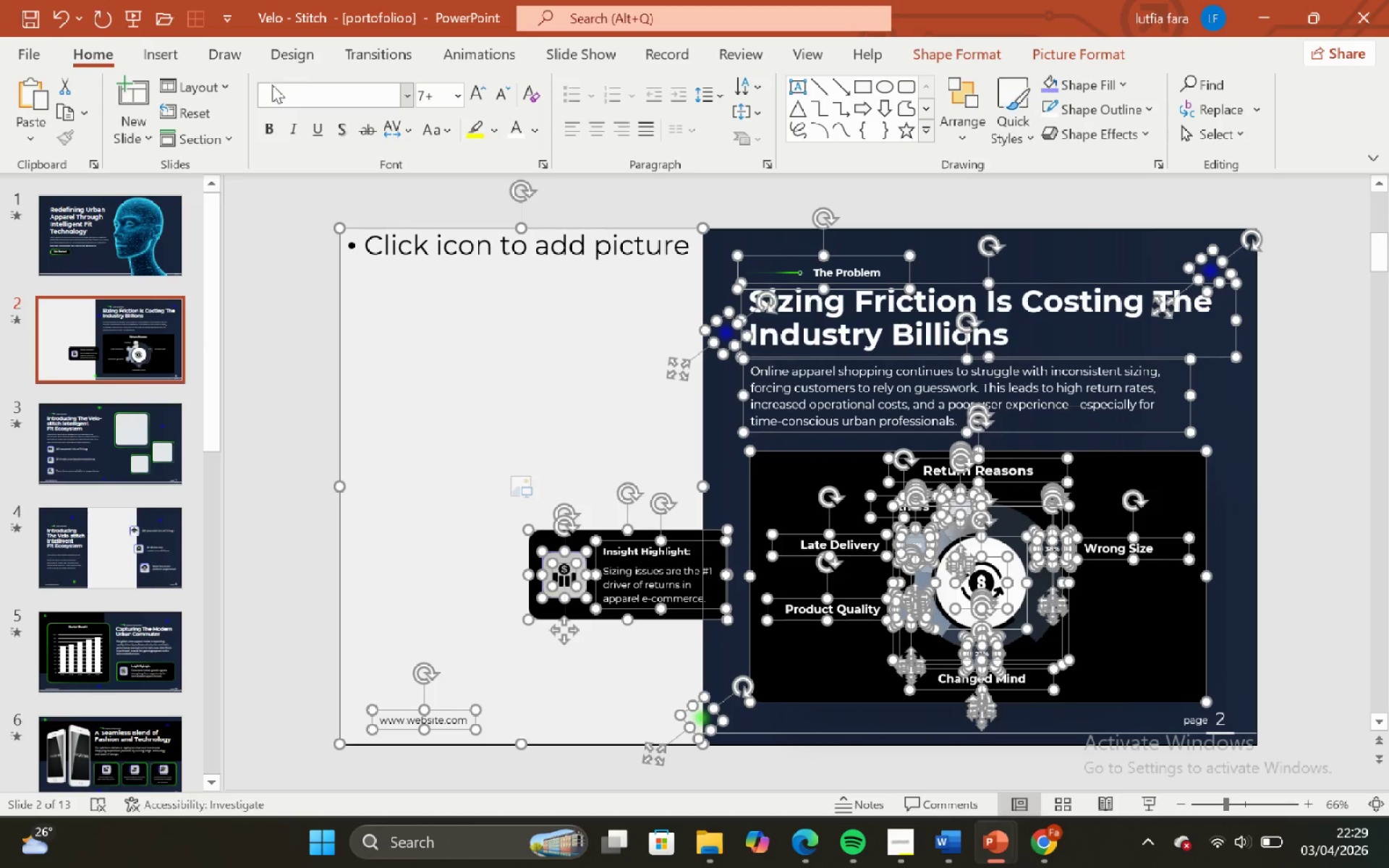 
left_click([368, 59])
 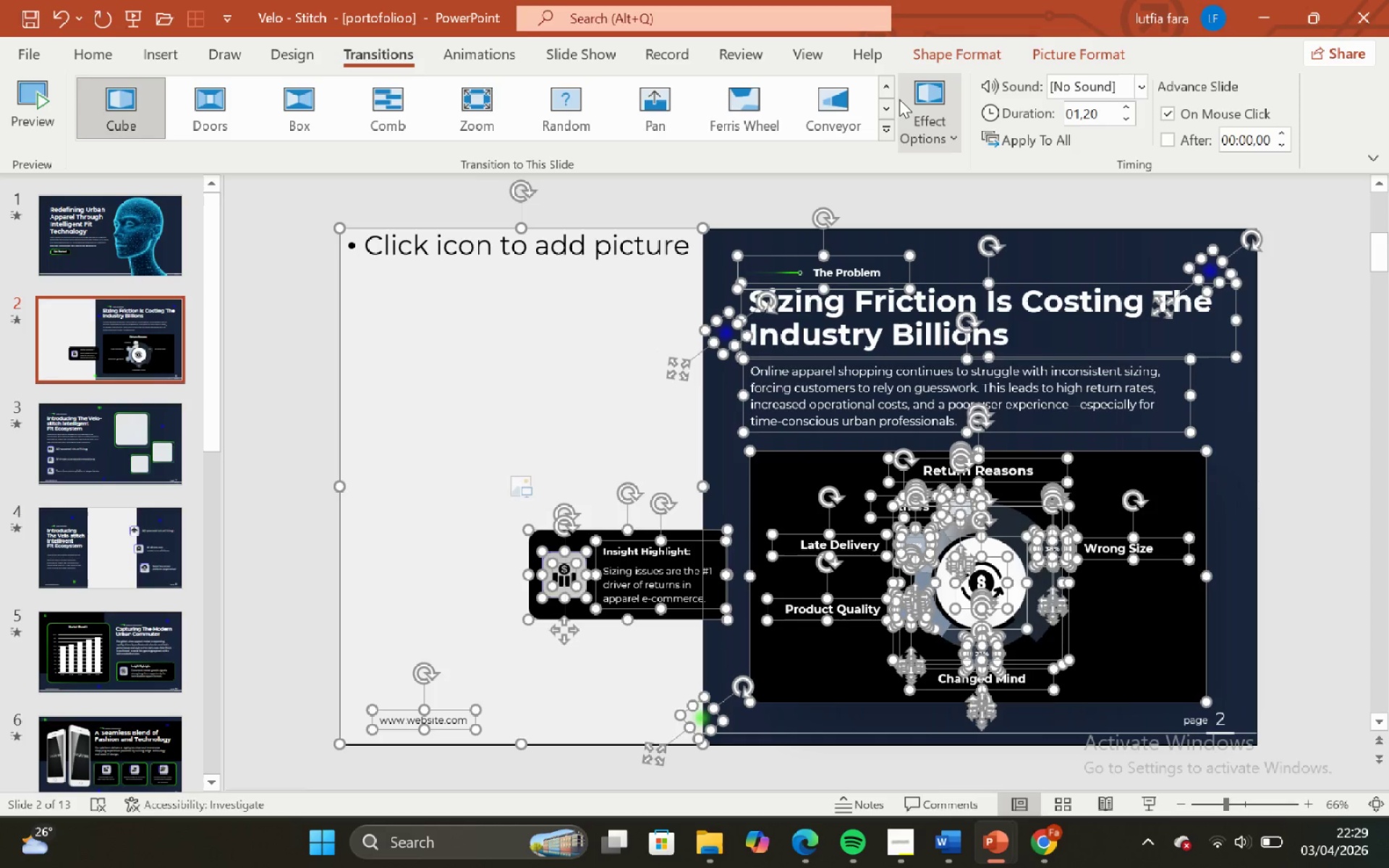 
wait(5.11)
 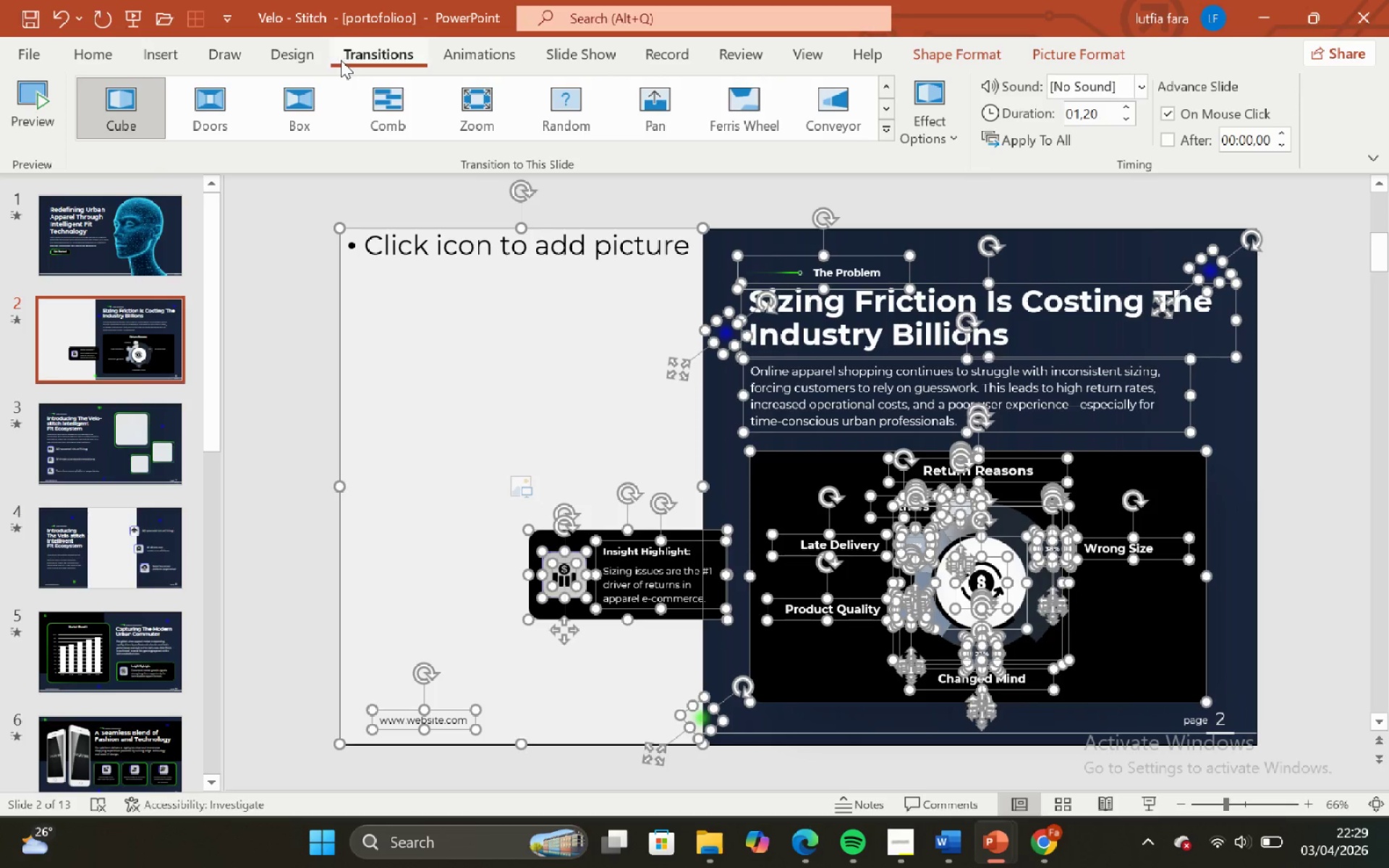 
left_click([887, 83])
 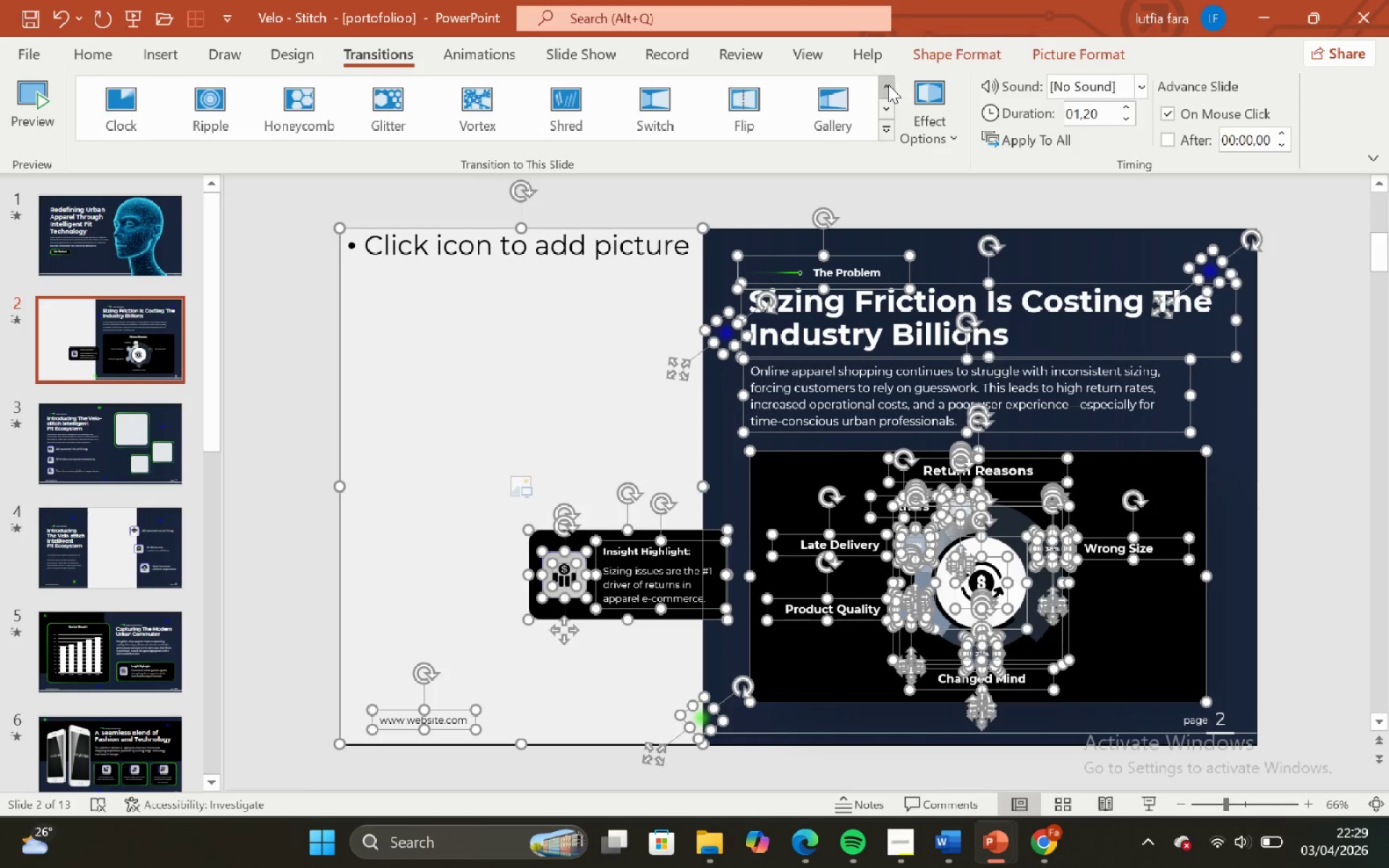 
double_click([888, 85])
 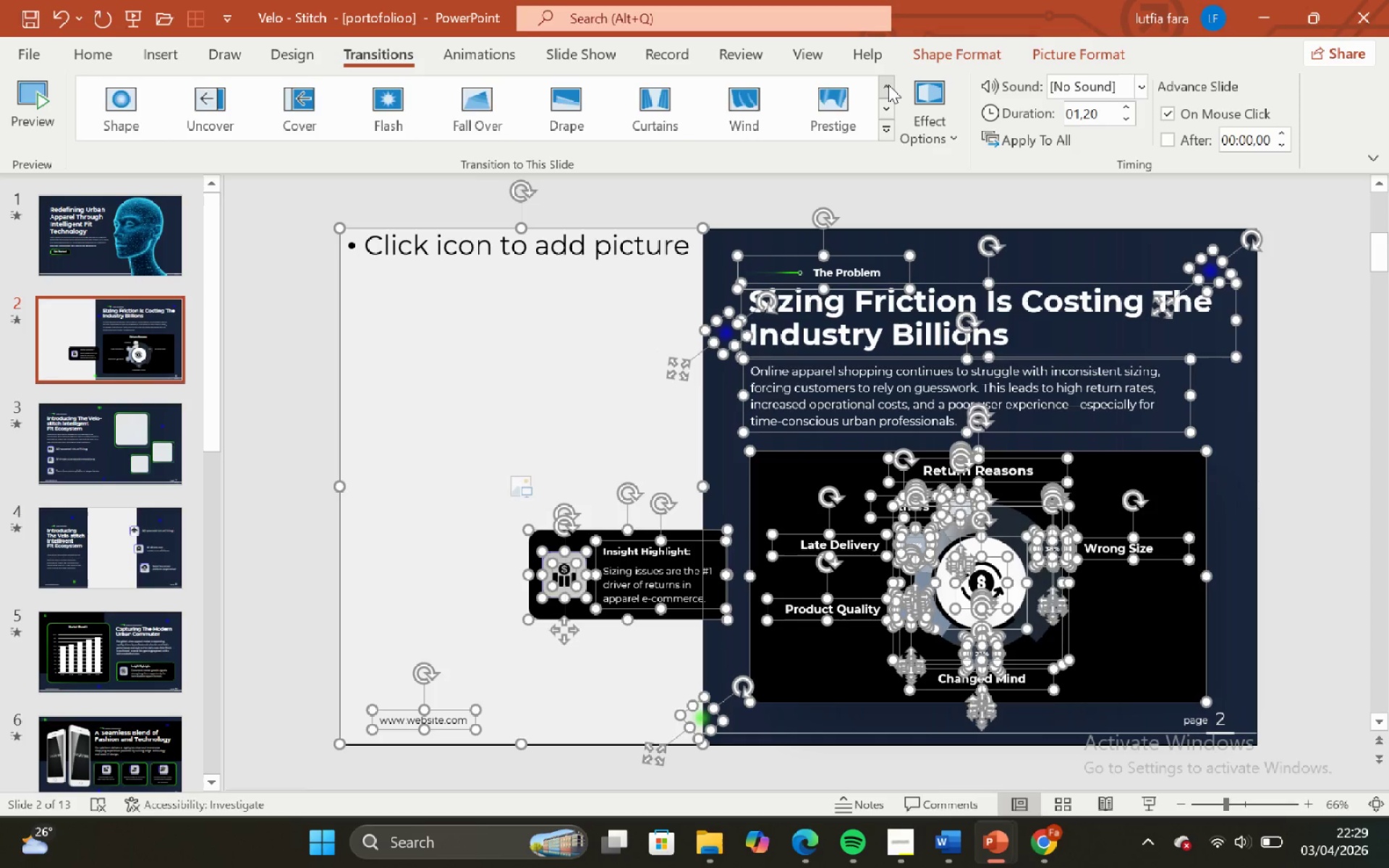 
triple_click([888, 85])
 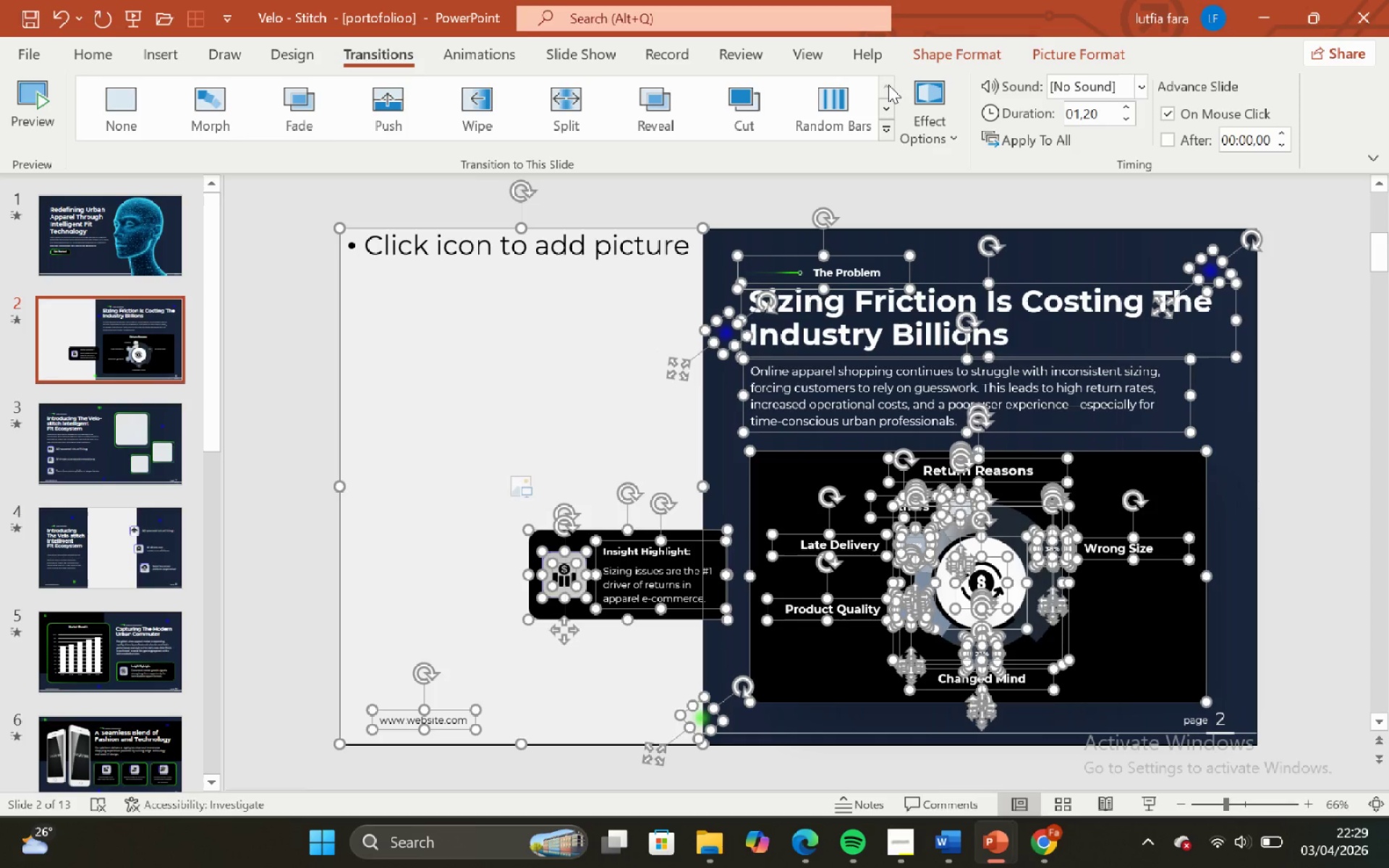 
triple_click([888, 85])
 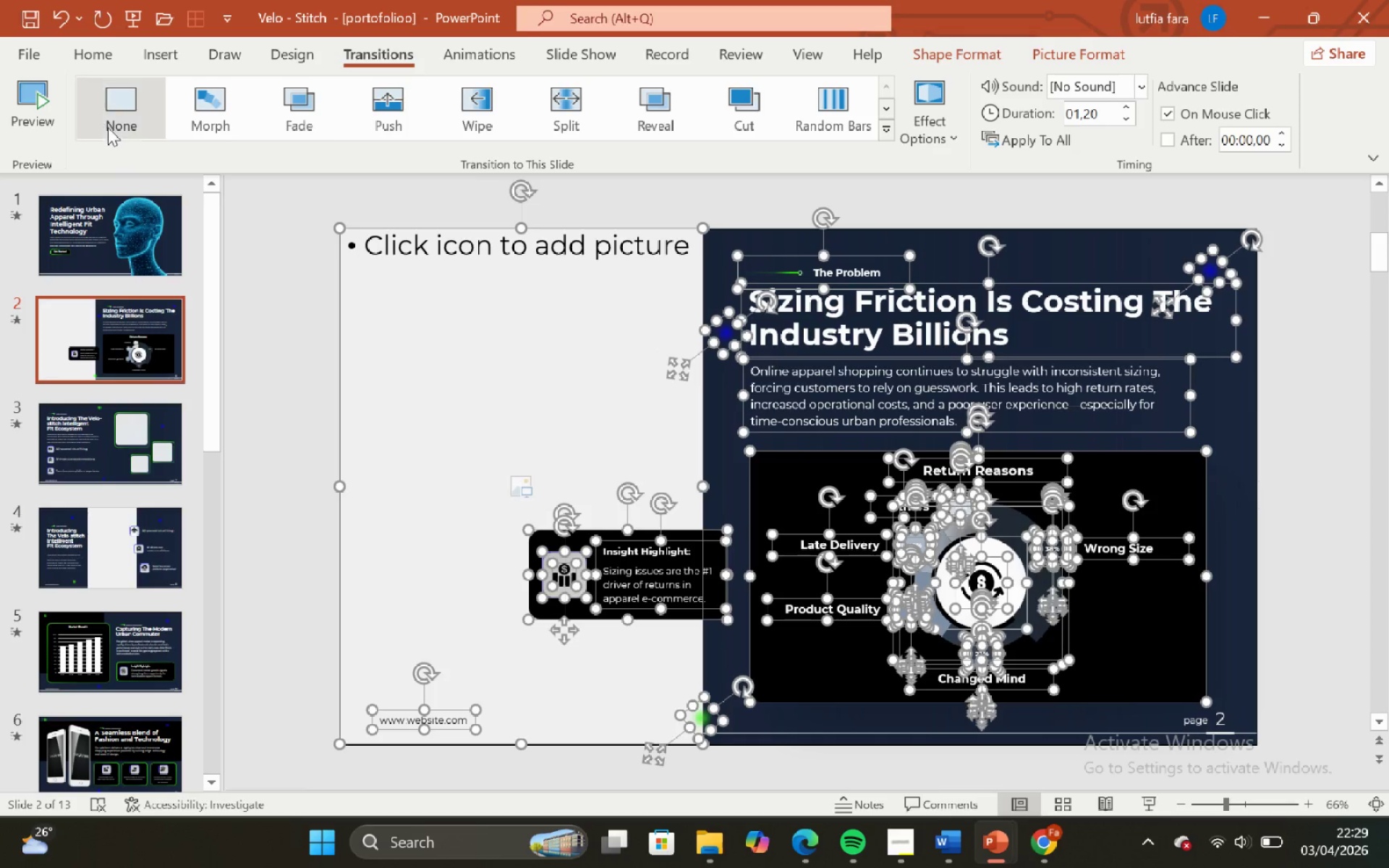 
left_click([100, 103])
 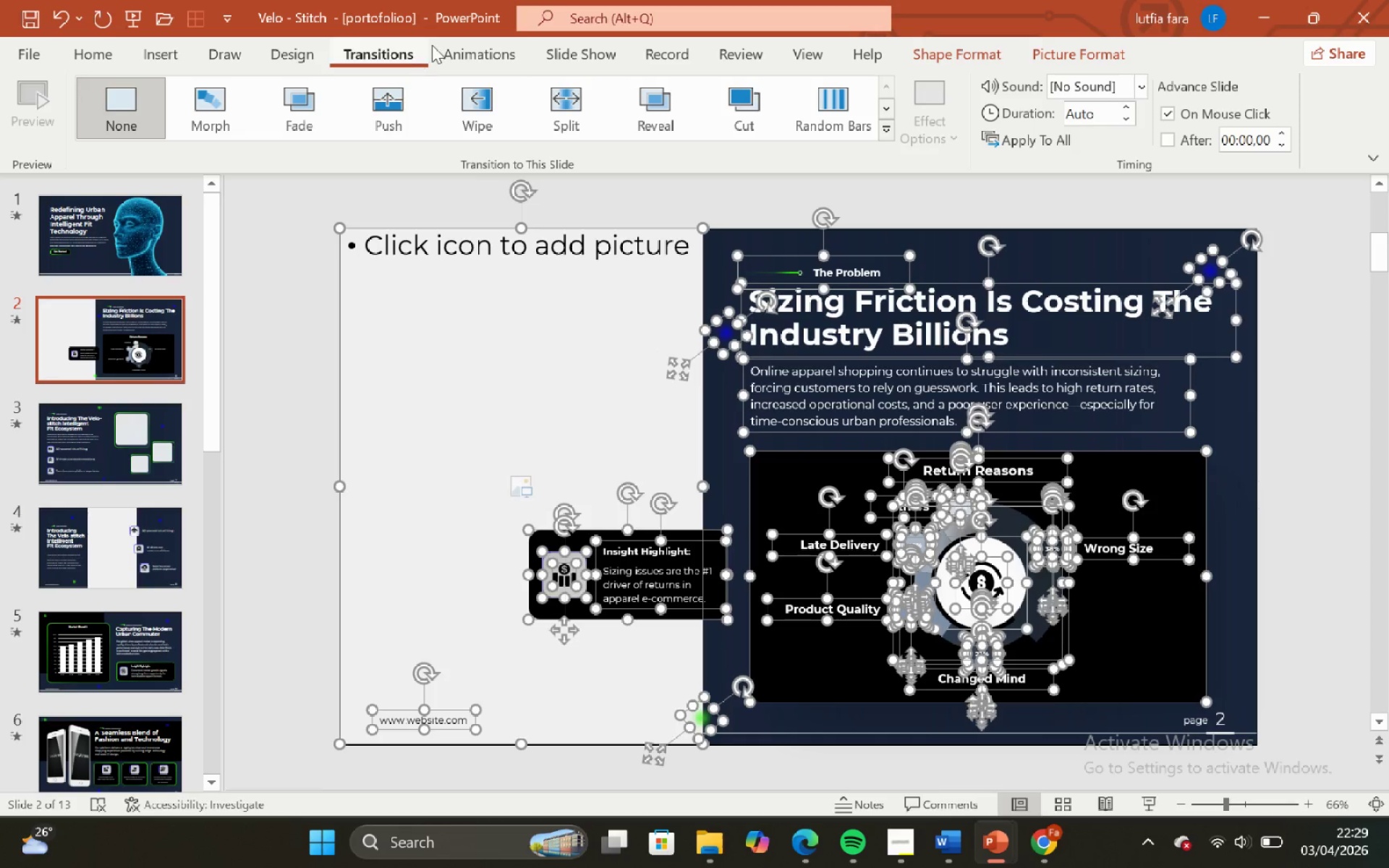 
left_click([443, 44])
 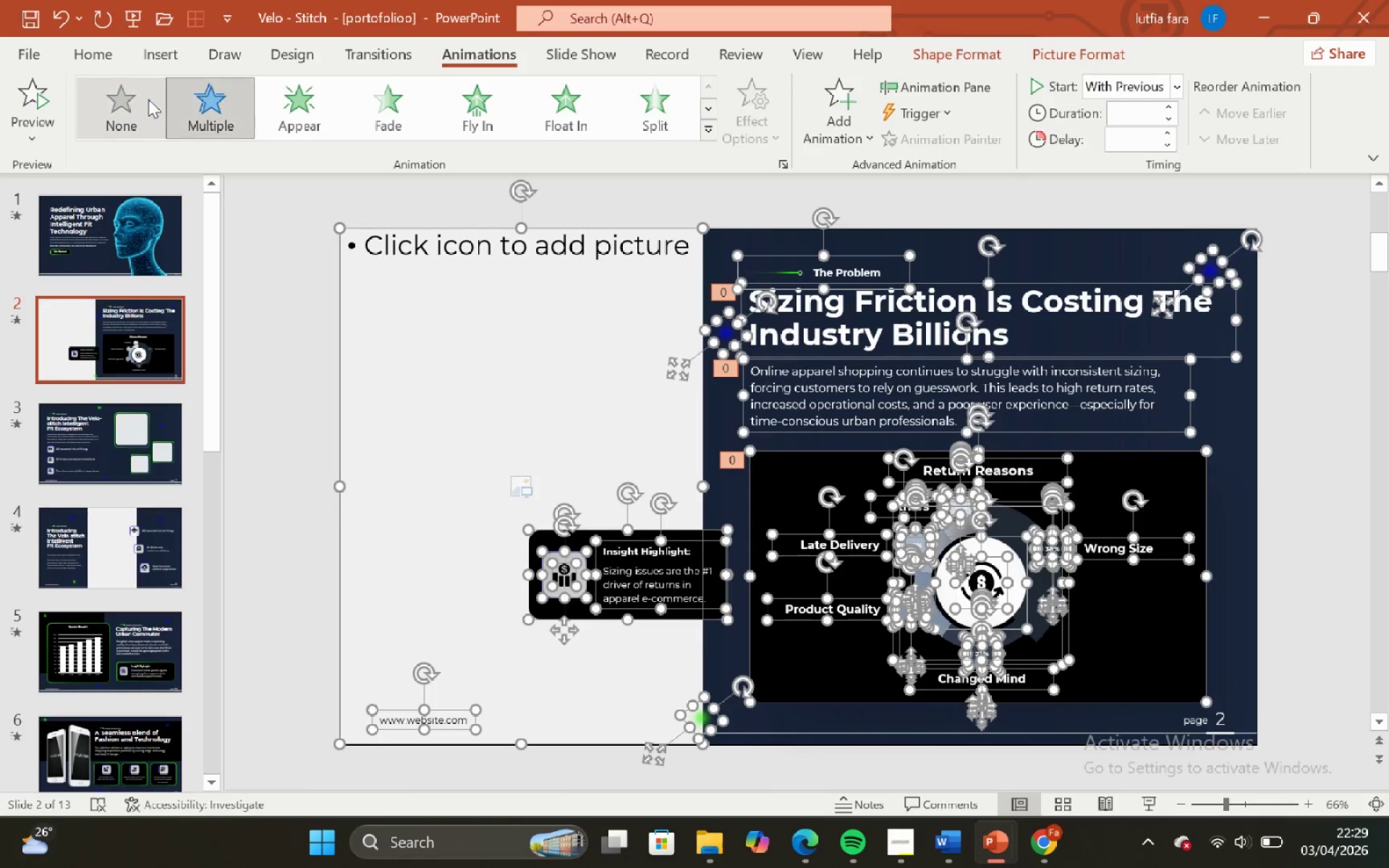 
left_click([124, 106])
 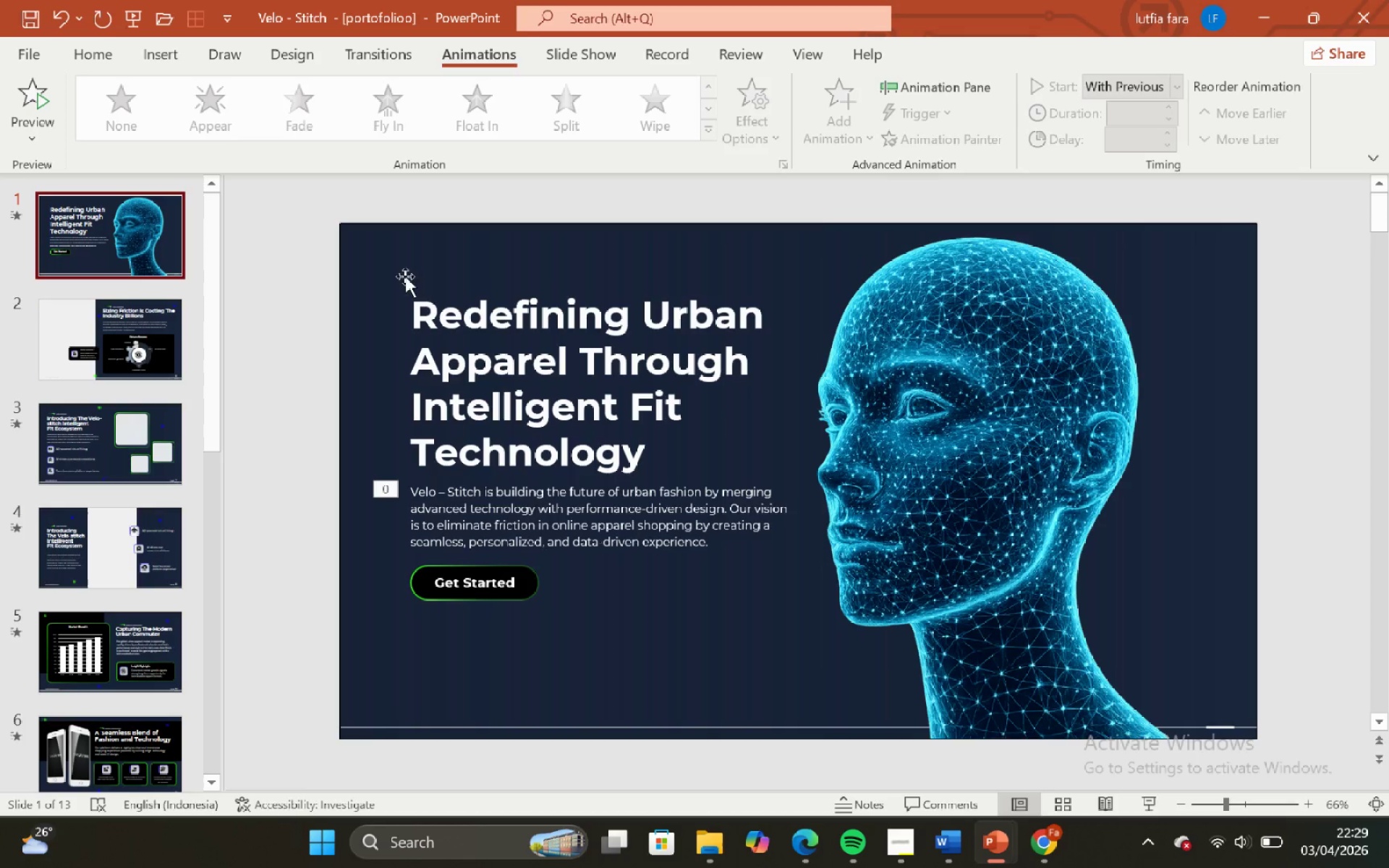 
left_click([511, 250])
 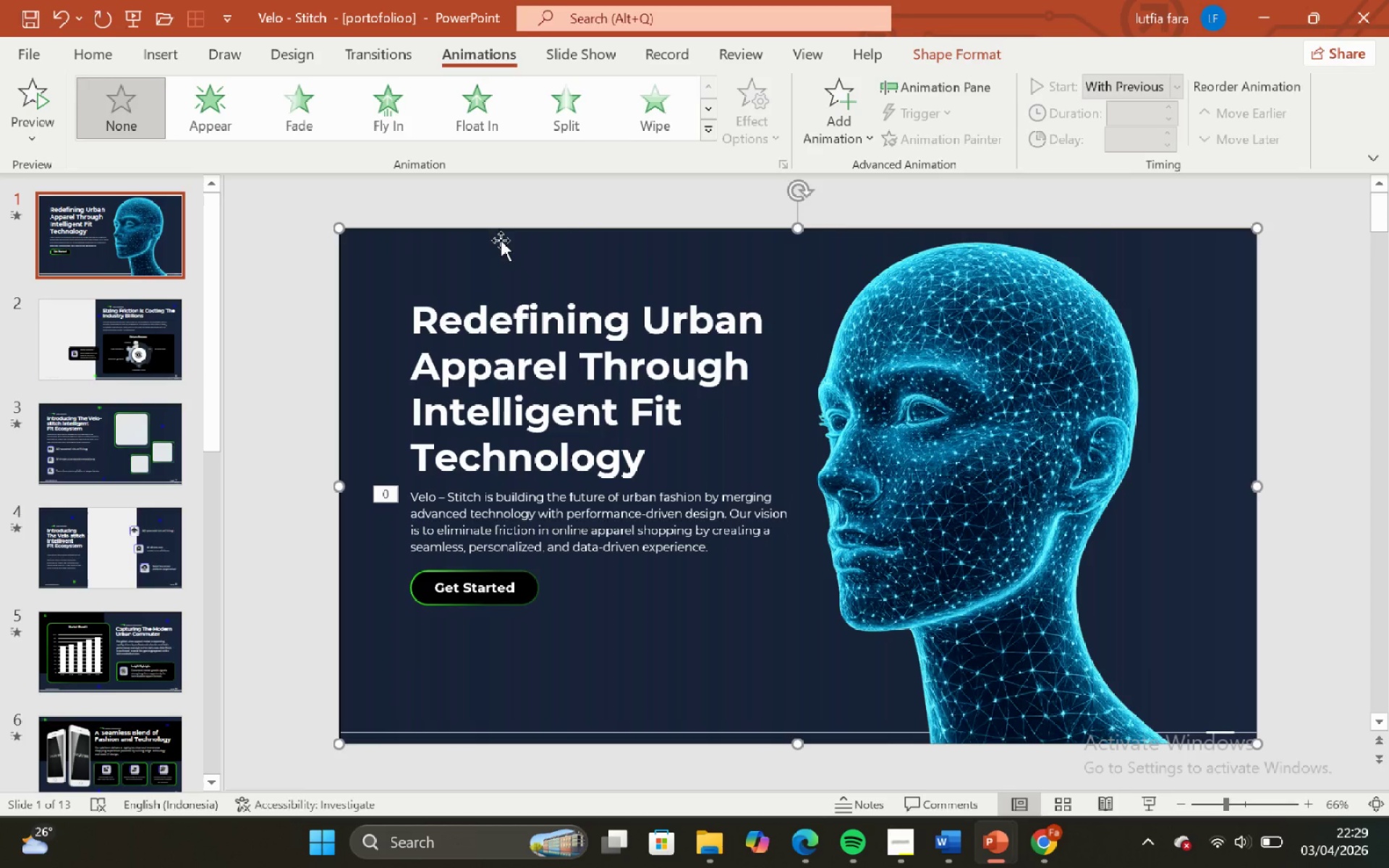 
key(Control+A)
 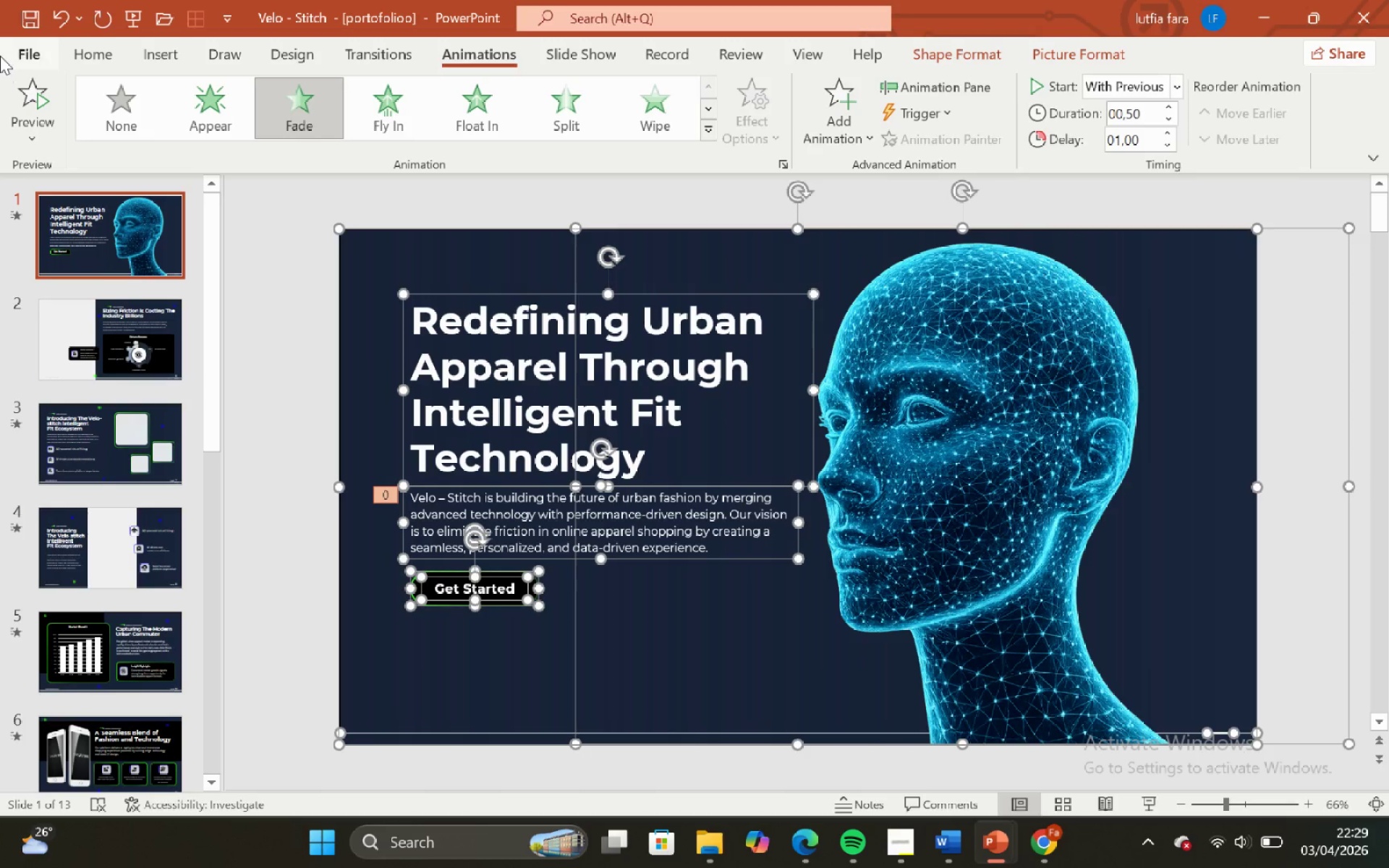 
left_click([126, 93])
 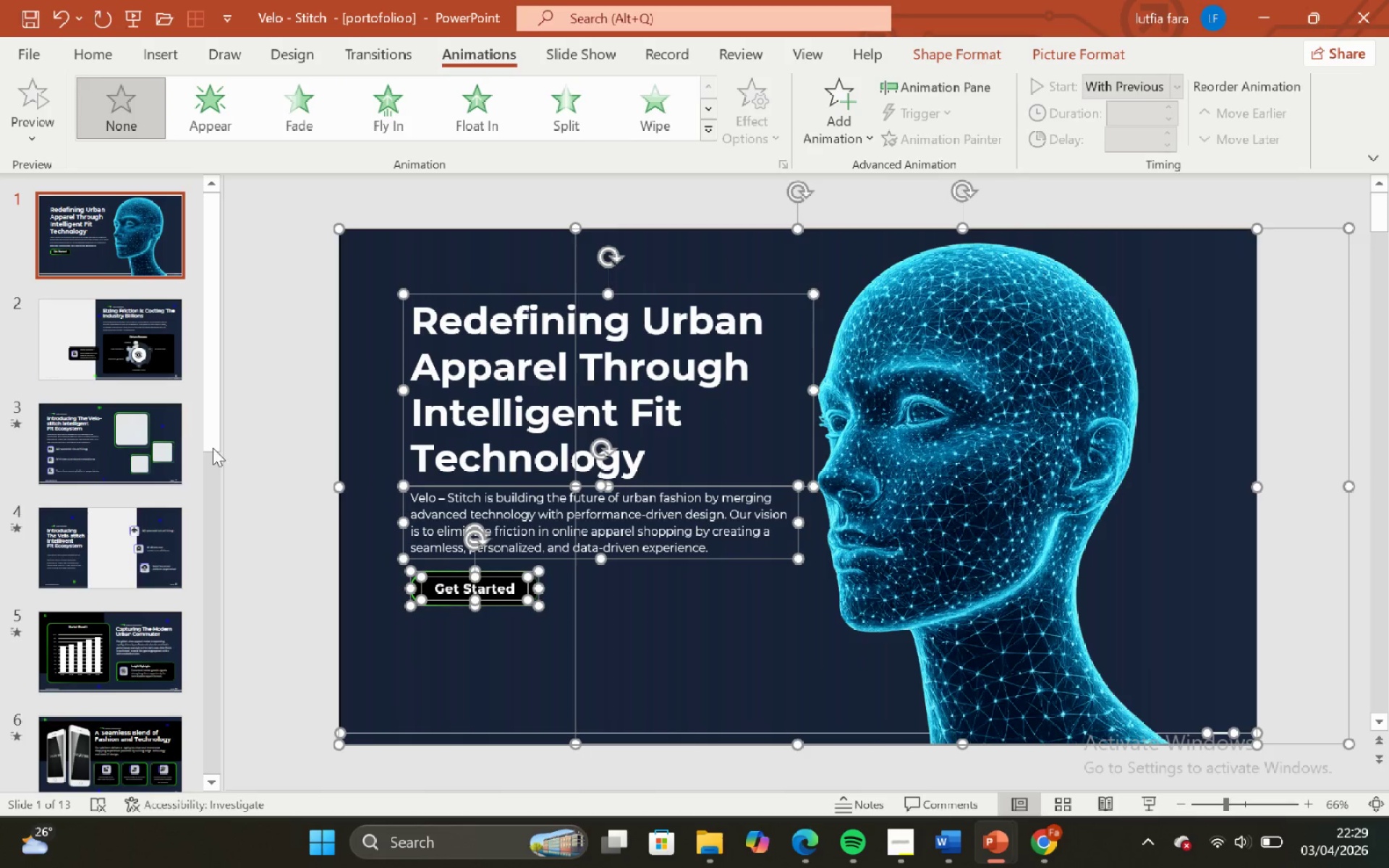 
left_click([106, 459])
 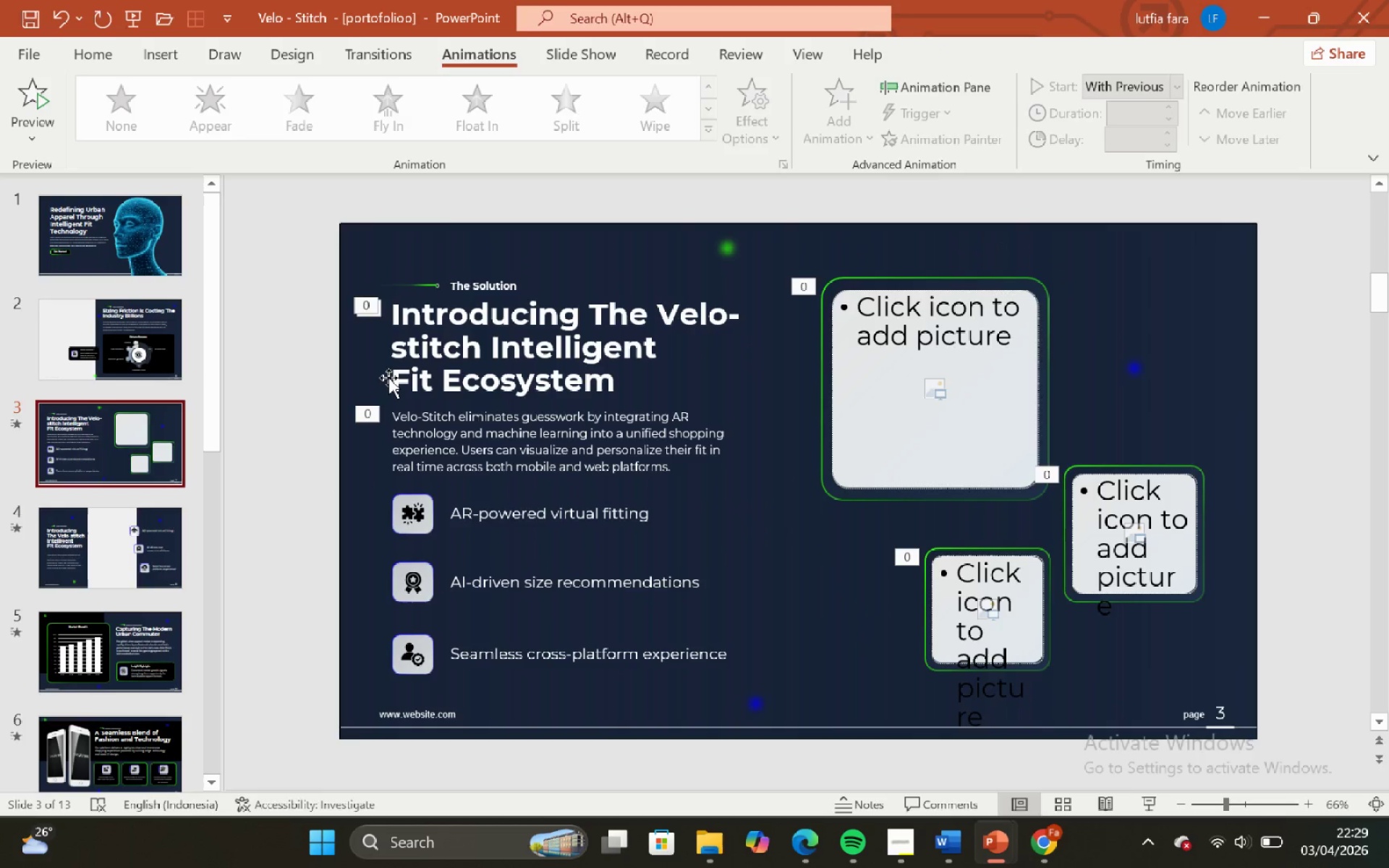 
left_click_drag(start_coordinate=[388, 378], to_coordinate=[95, 116])
 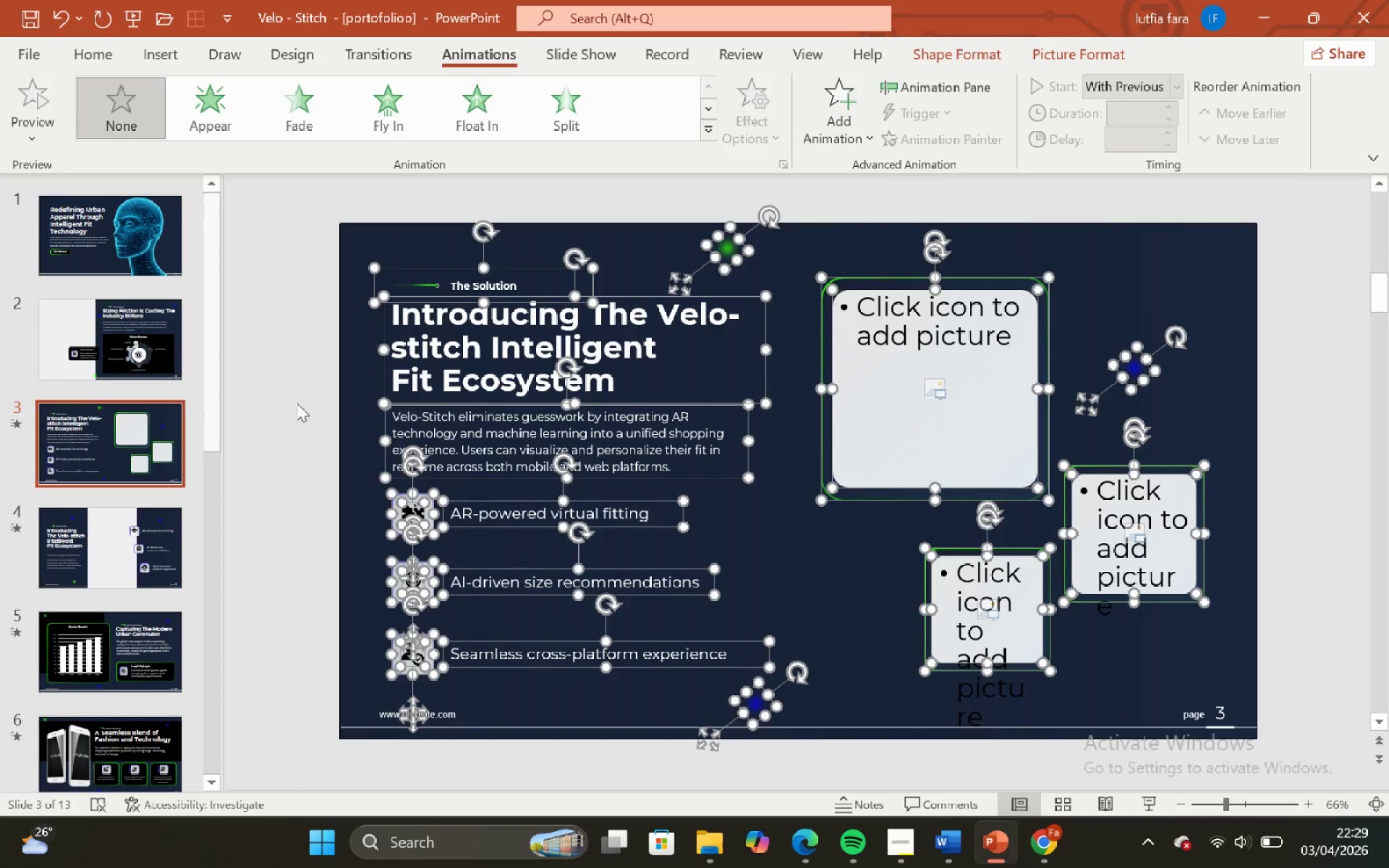 
key(Control+A)
 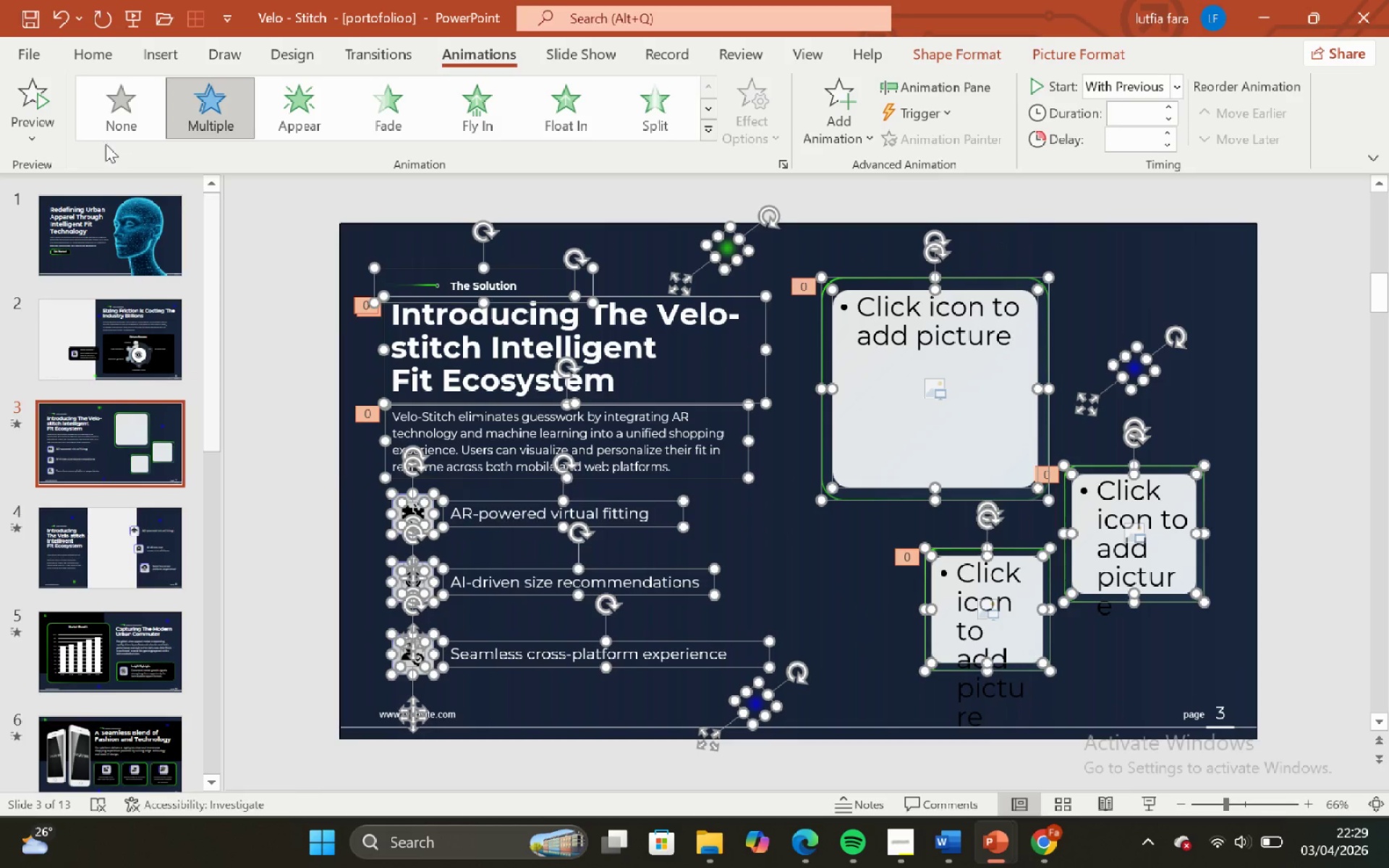 
left_click([95, 116])
 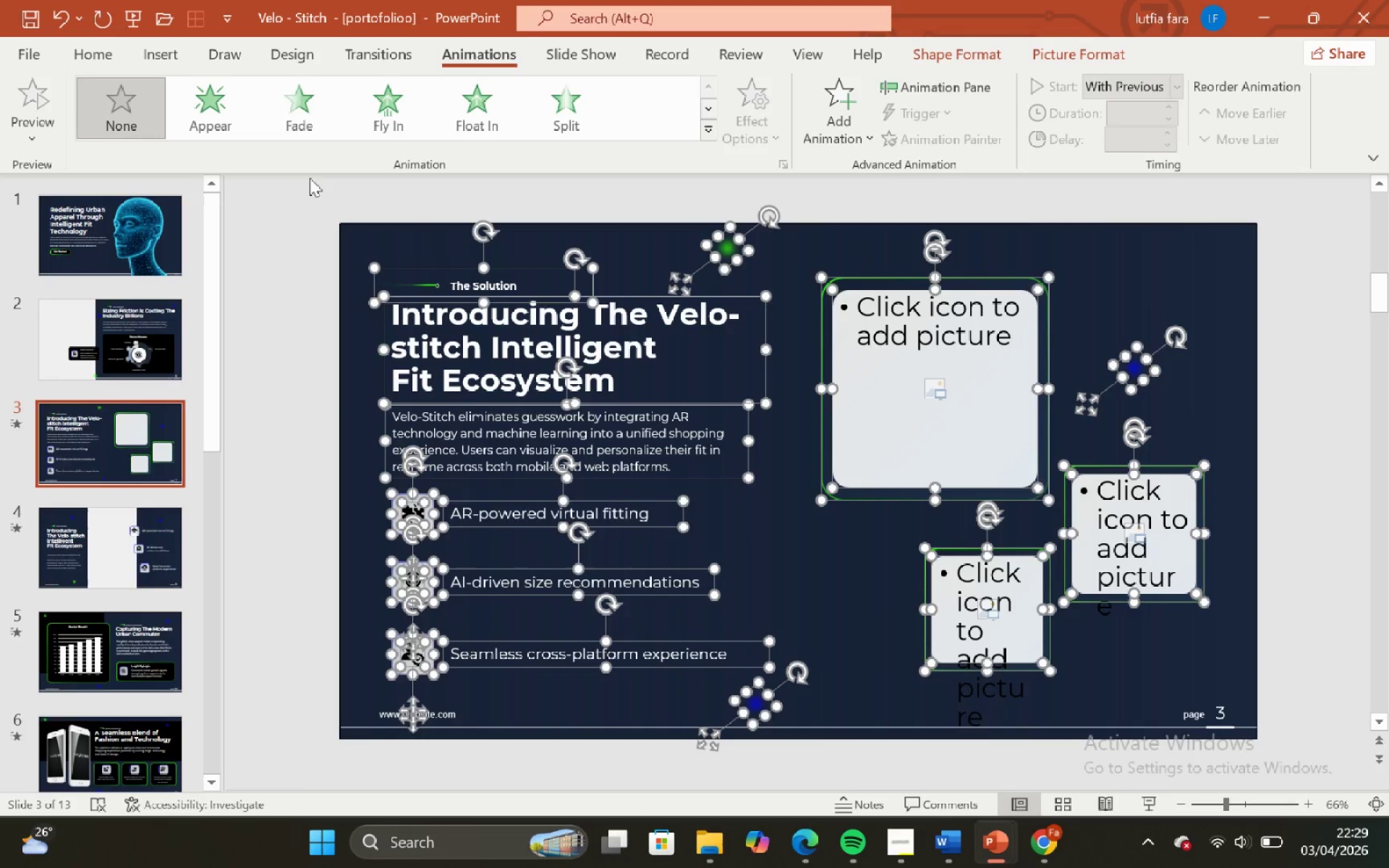 
left_click([370, 69])
 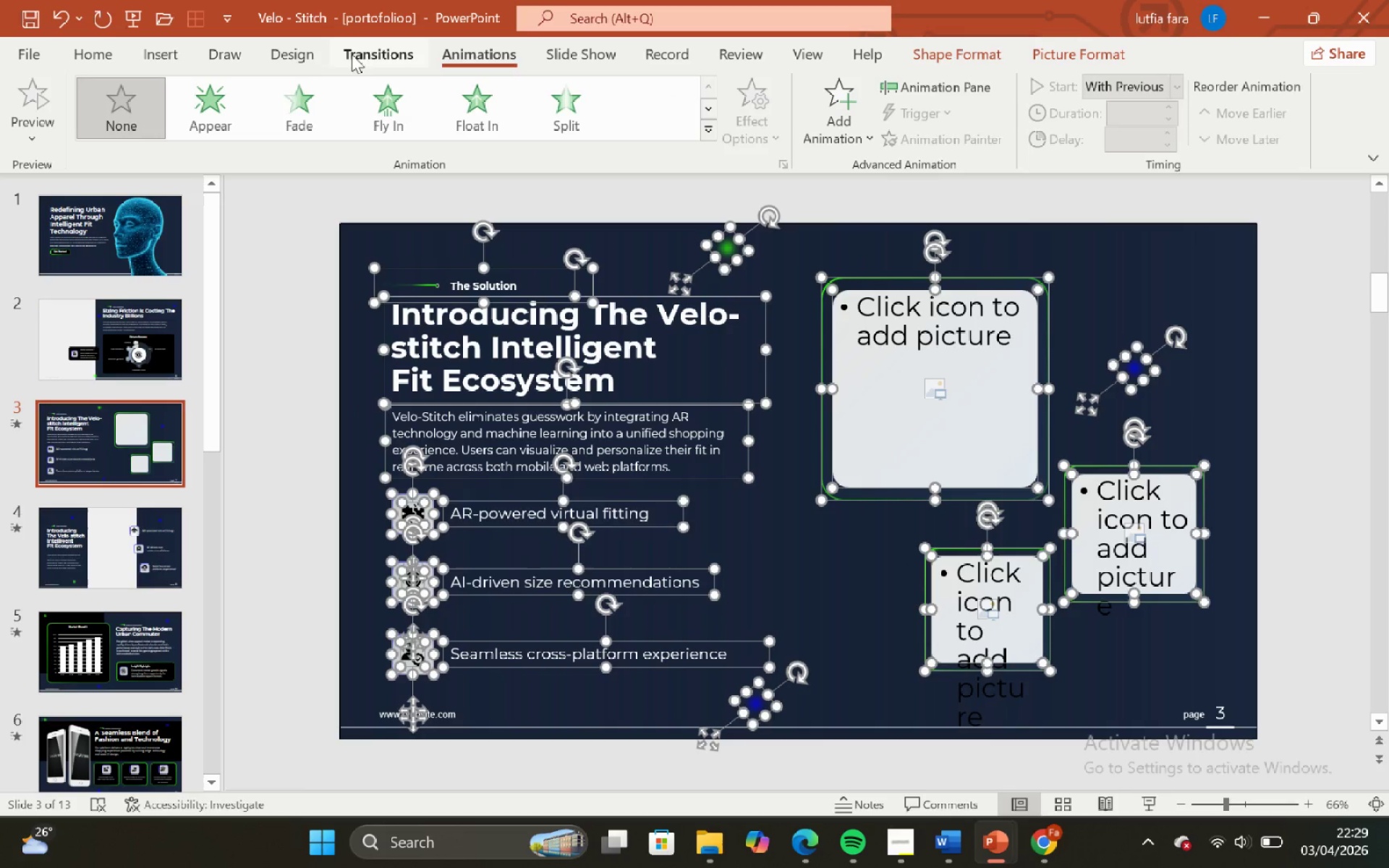 
left_click([365, 45])
 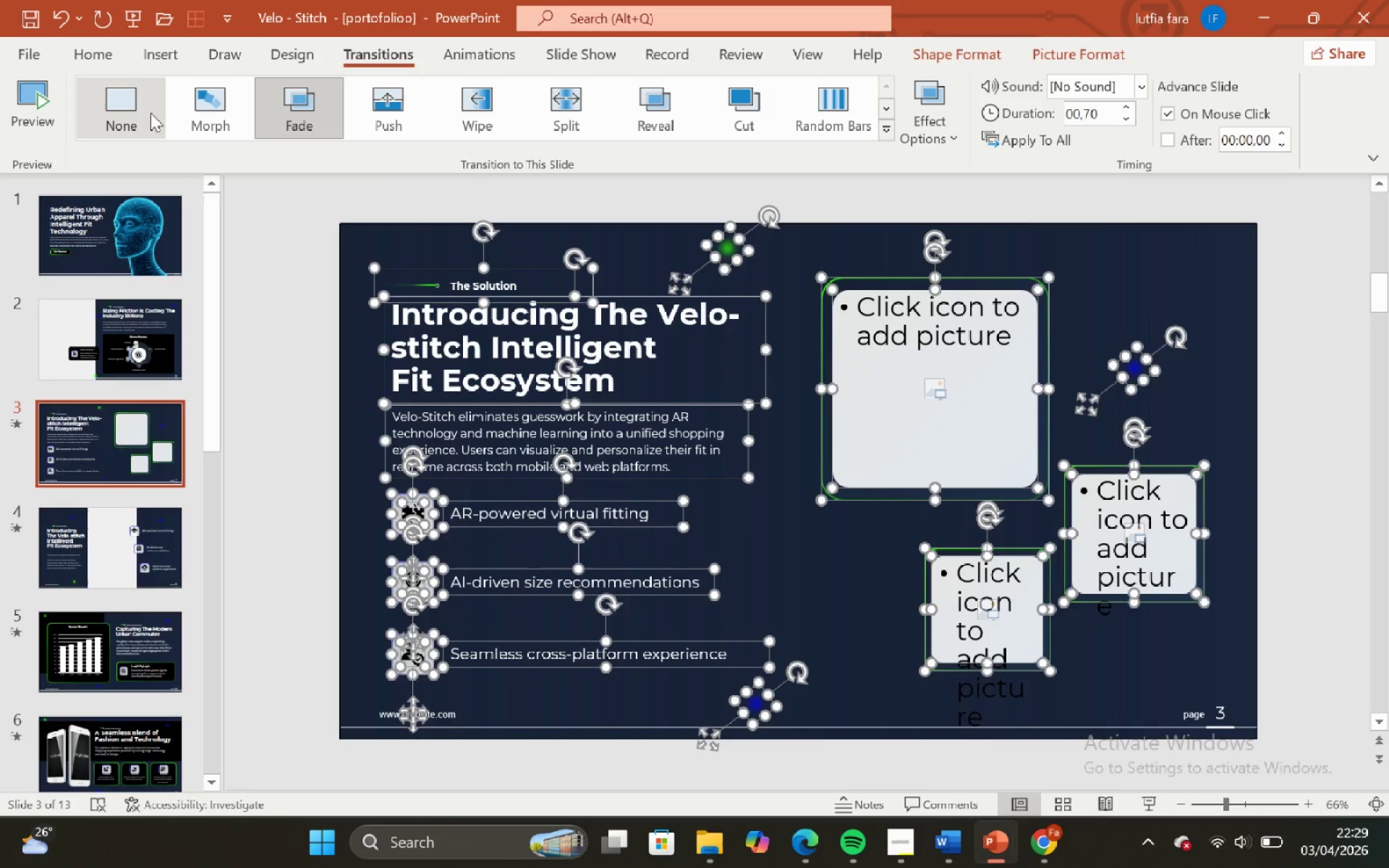 
left_click([124, 111])
 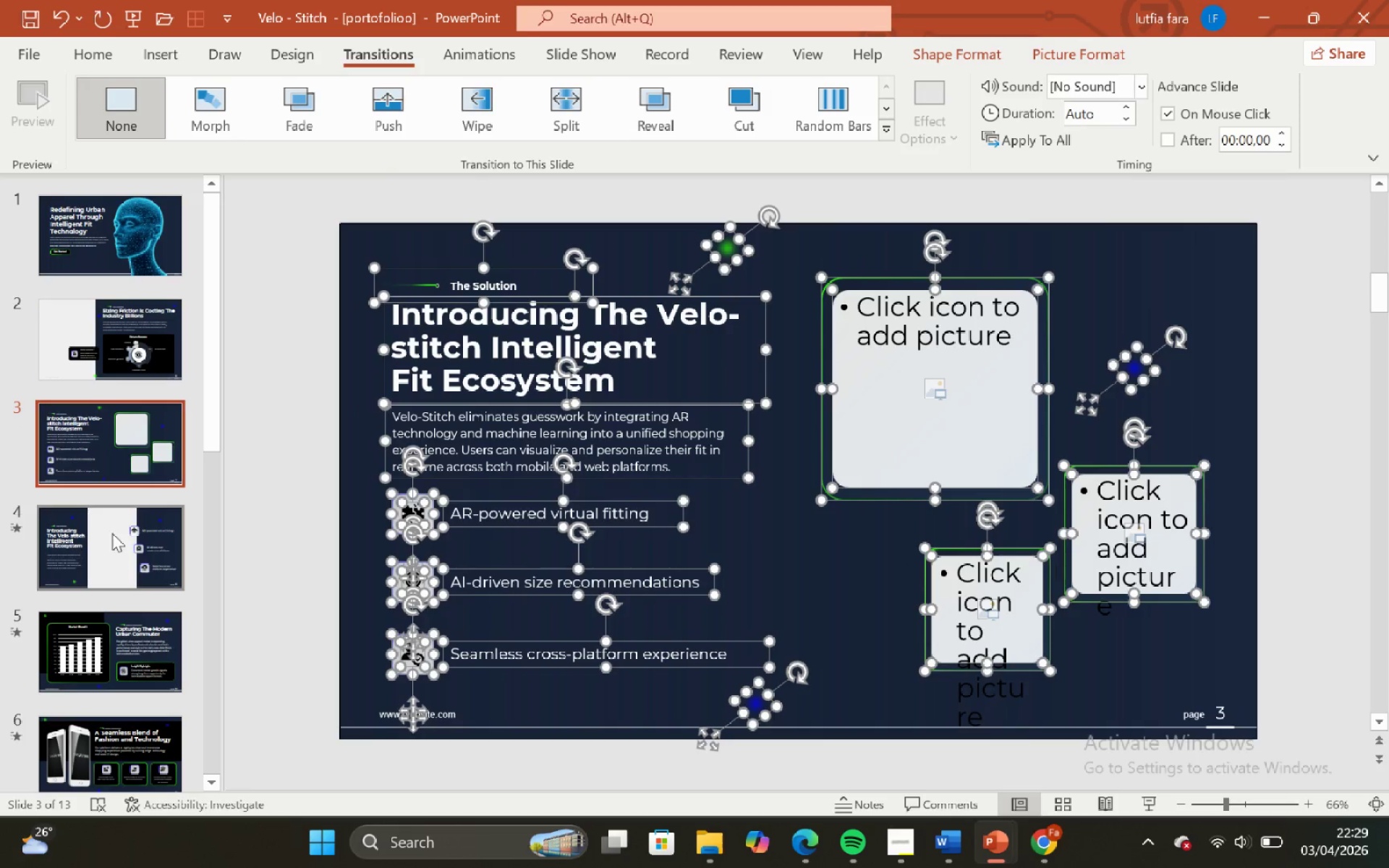 
left_click([107, 554])
 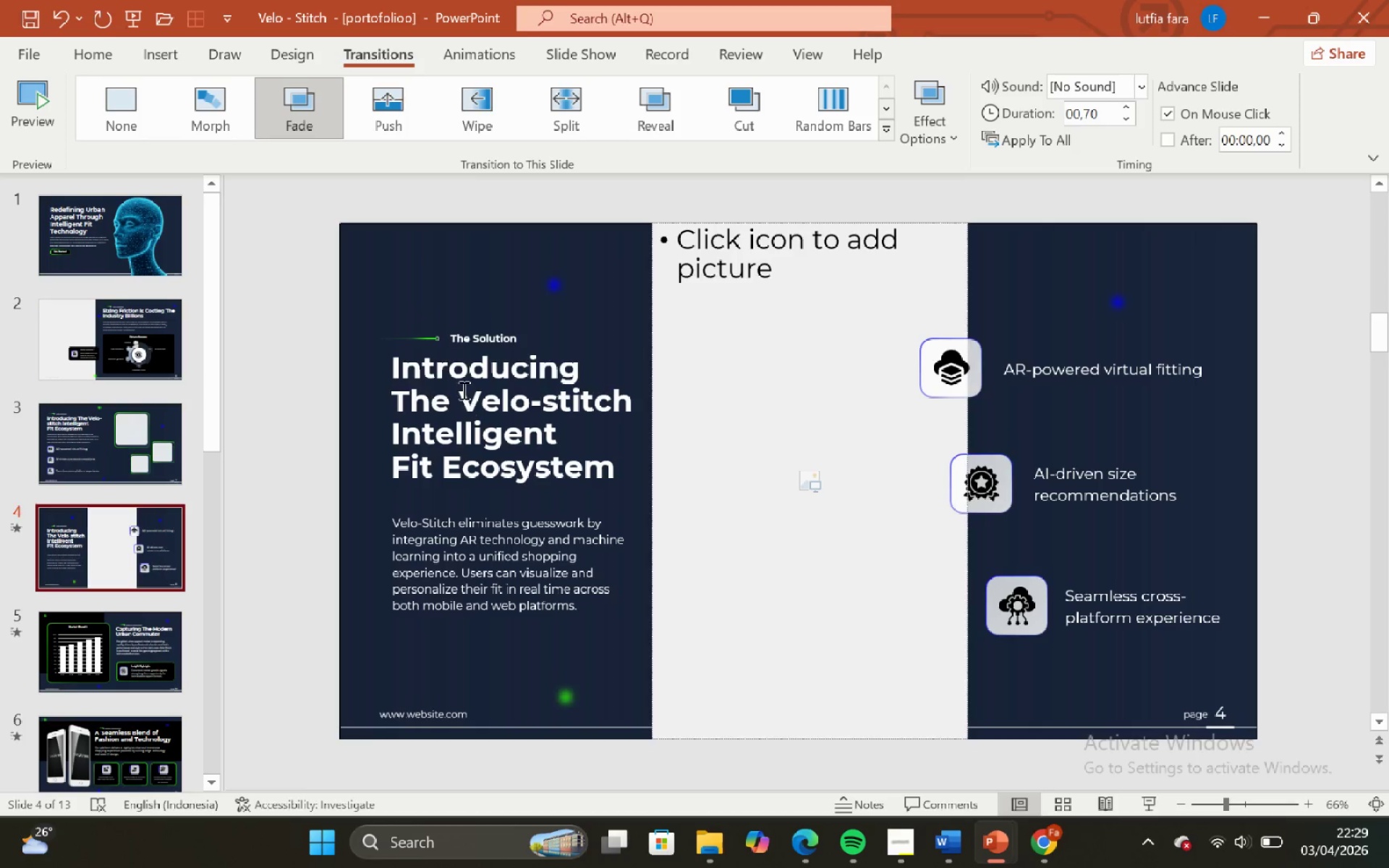 
left_click([404, 310])
 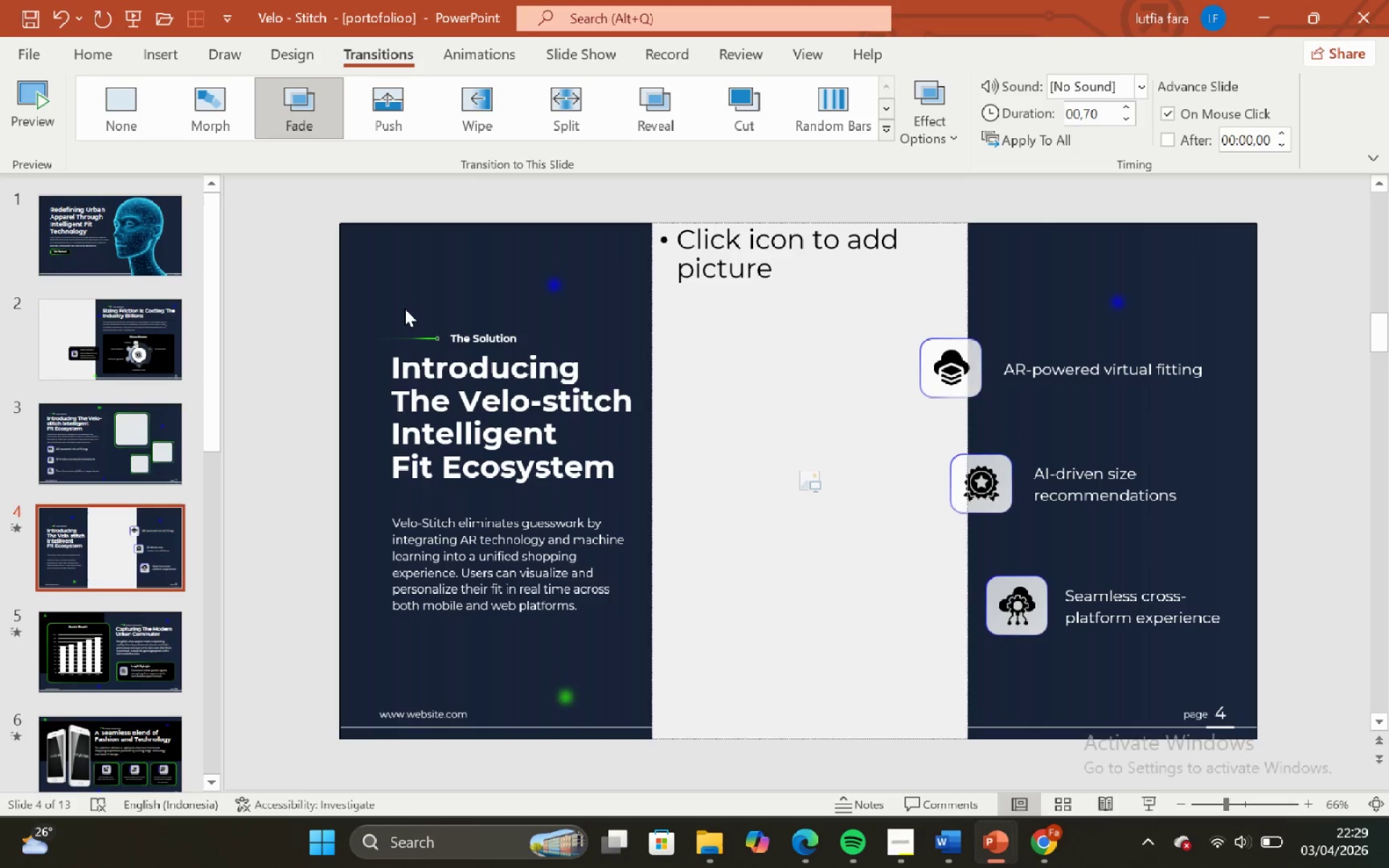 
key(Control+A)
 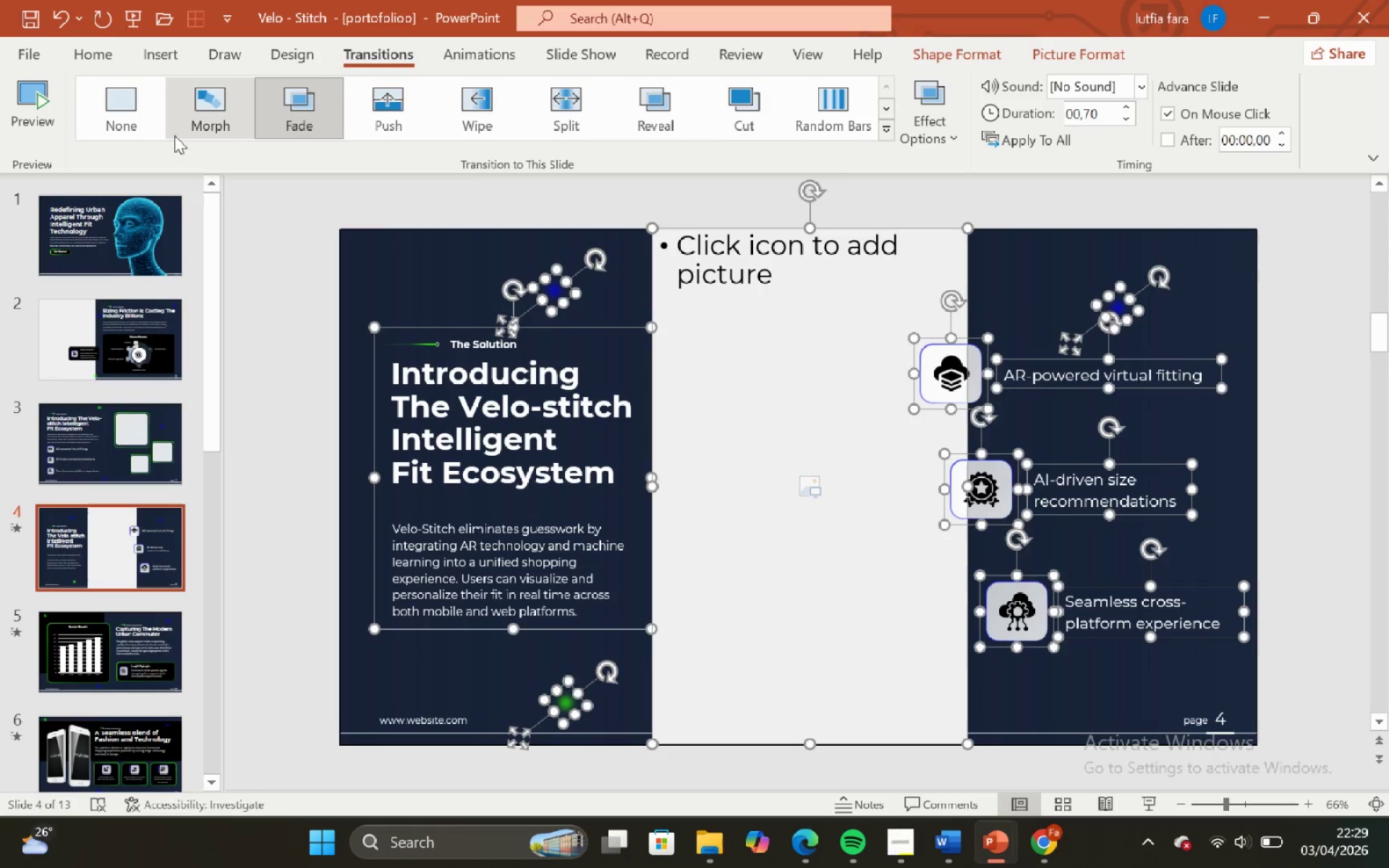 
left_click([124, 134])
 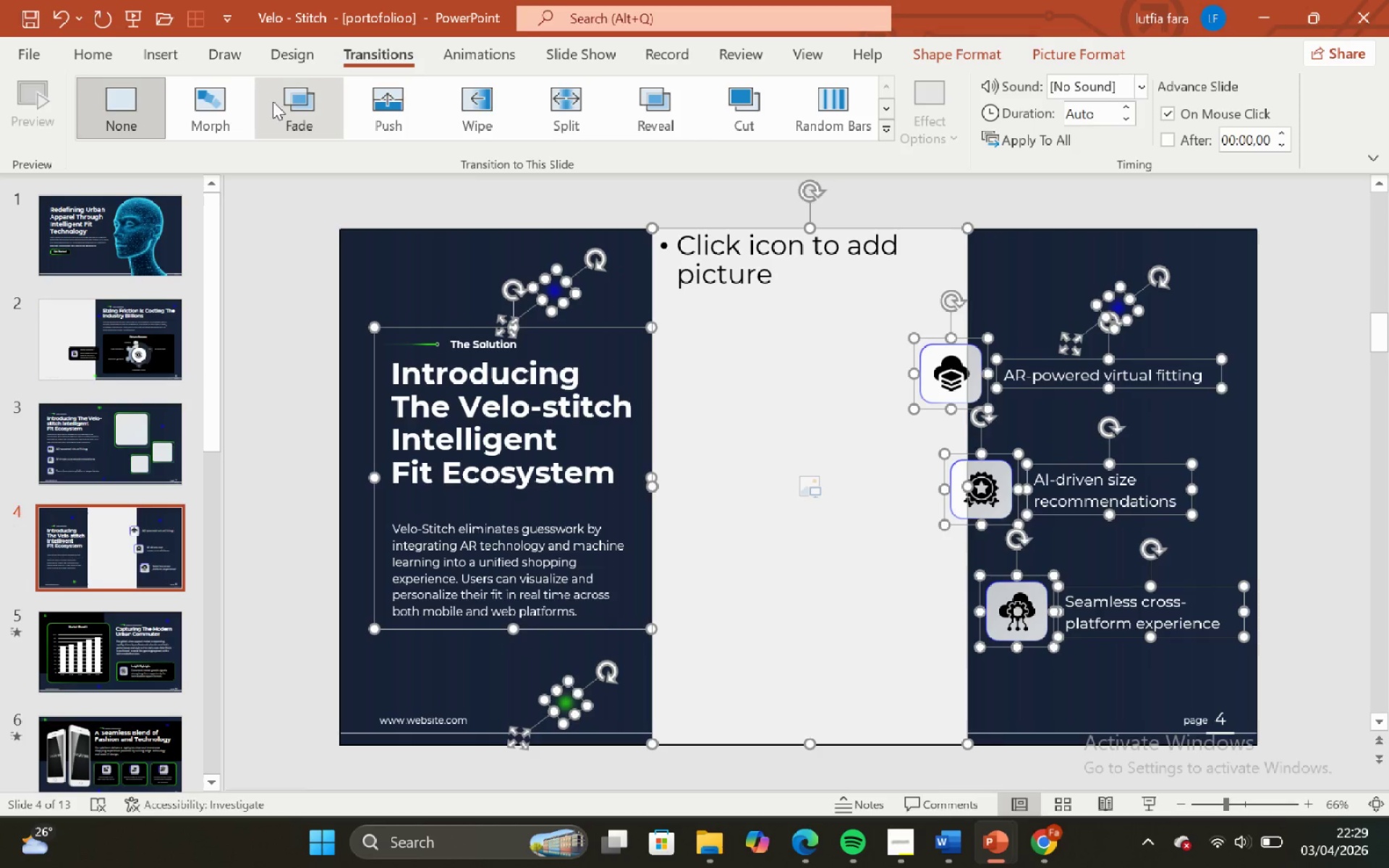 
left_click([287, 58])
 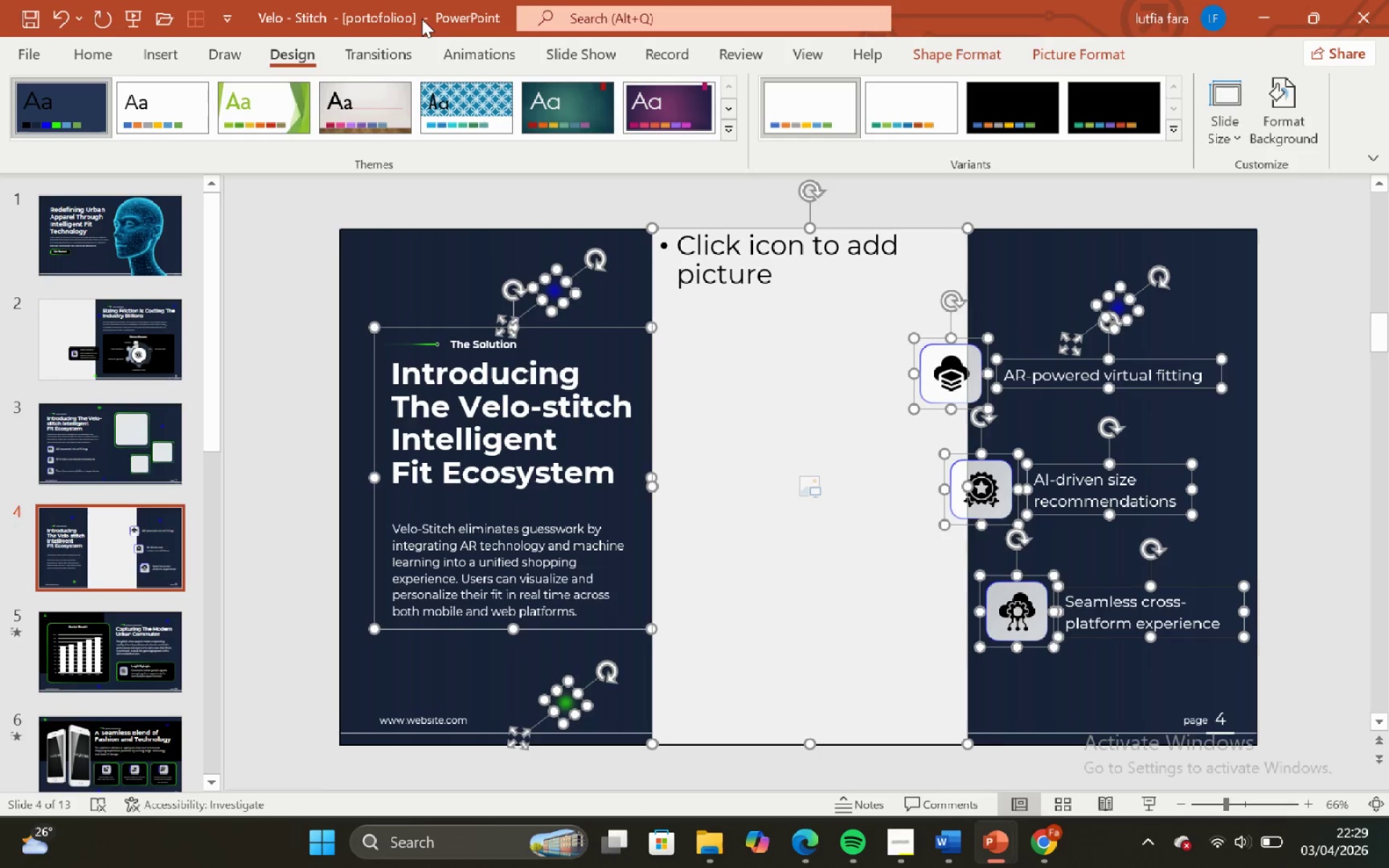 
left_click([462, 44])
 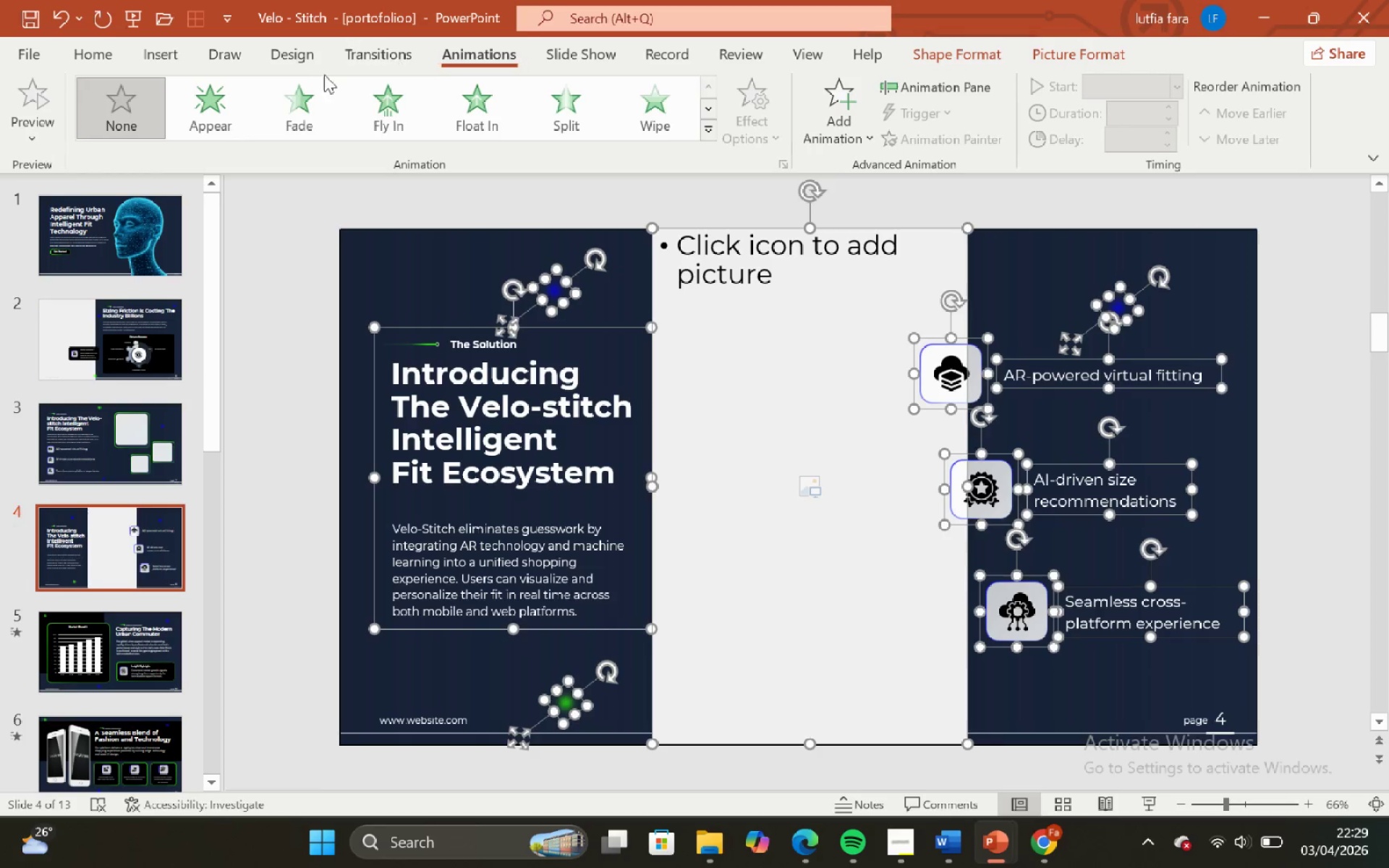 
mouse_move([153, 134])
 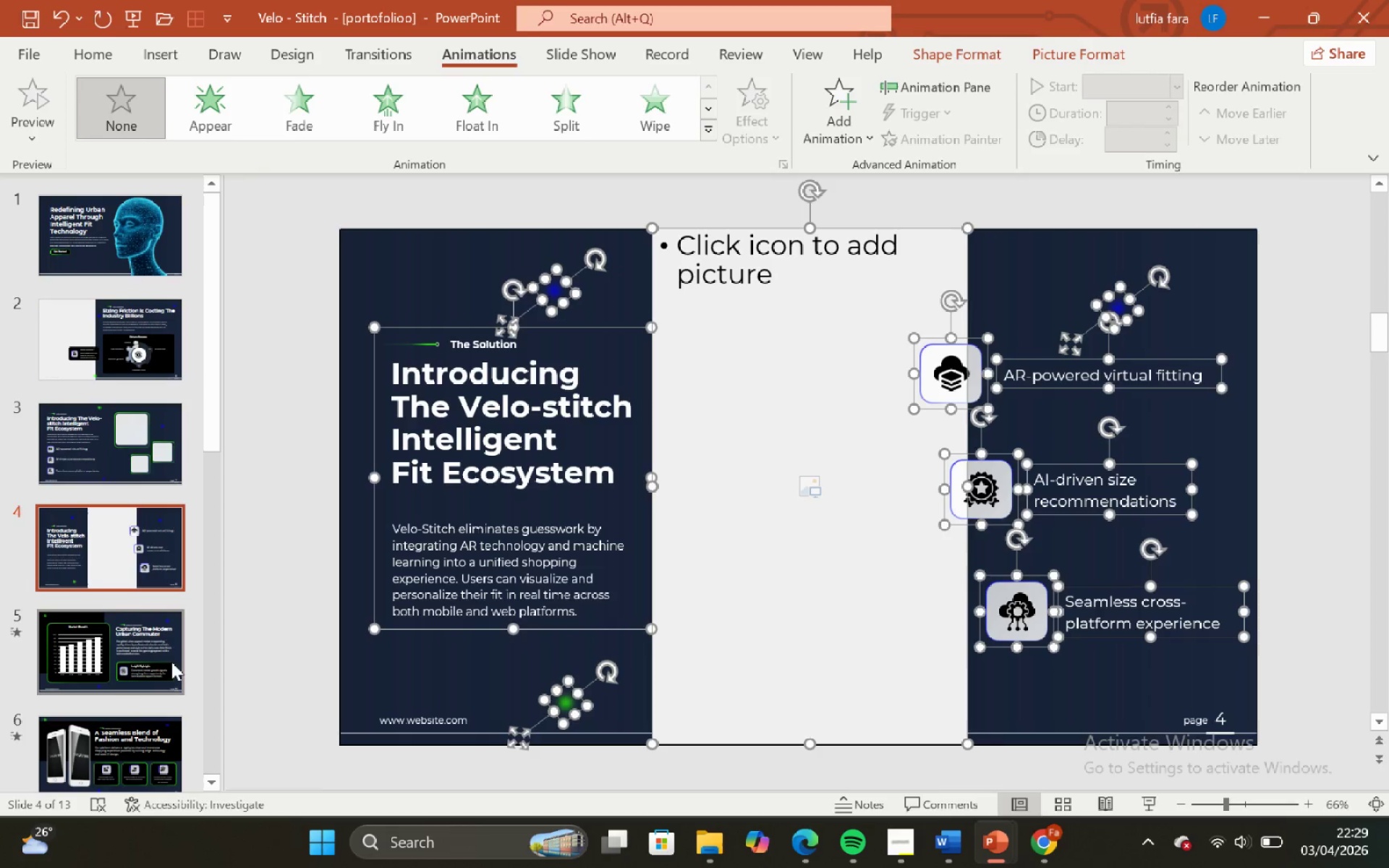 
left_click_drag(start_coordinate=[124, 683], to_coordinate=[121, 670])
 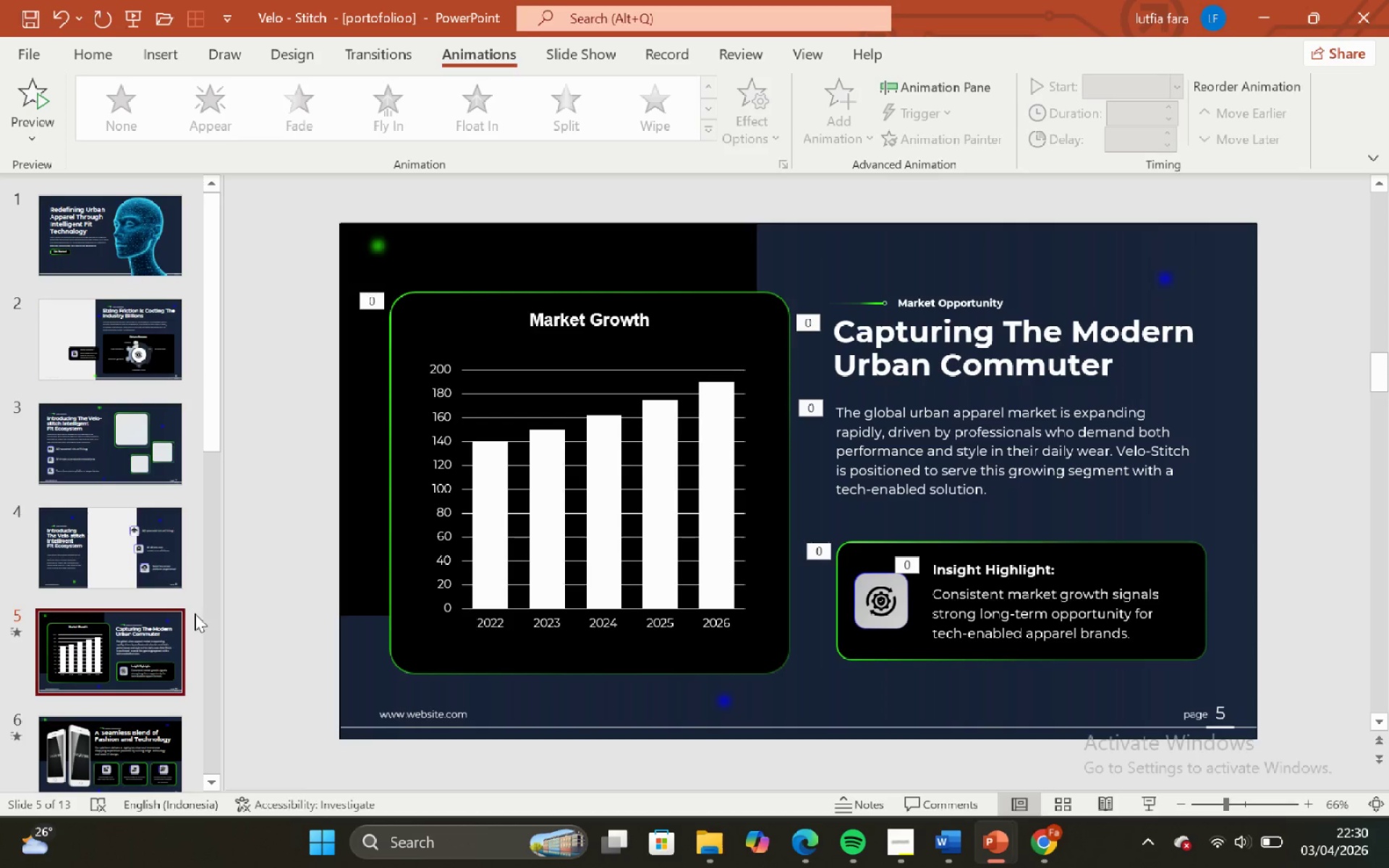 
wait(6.69)
 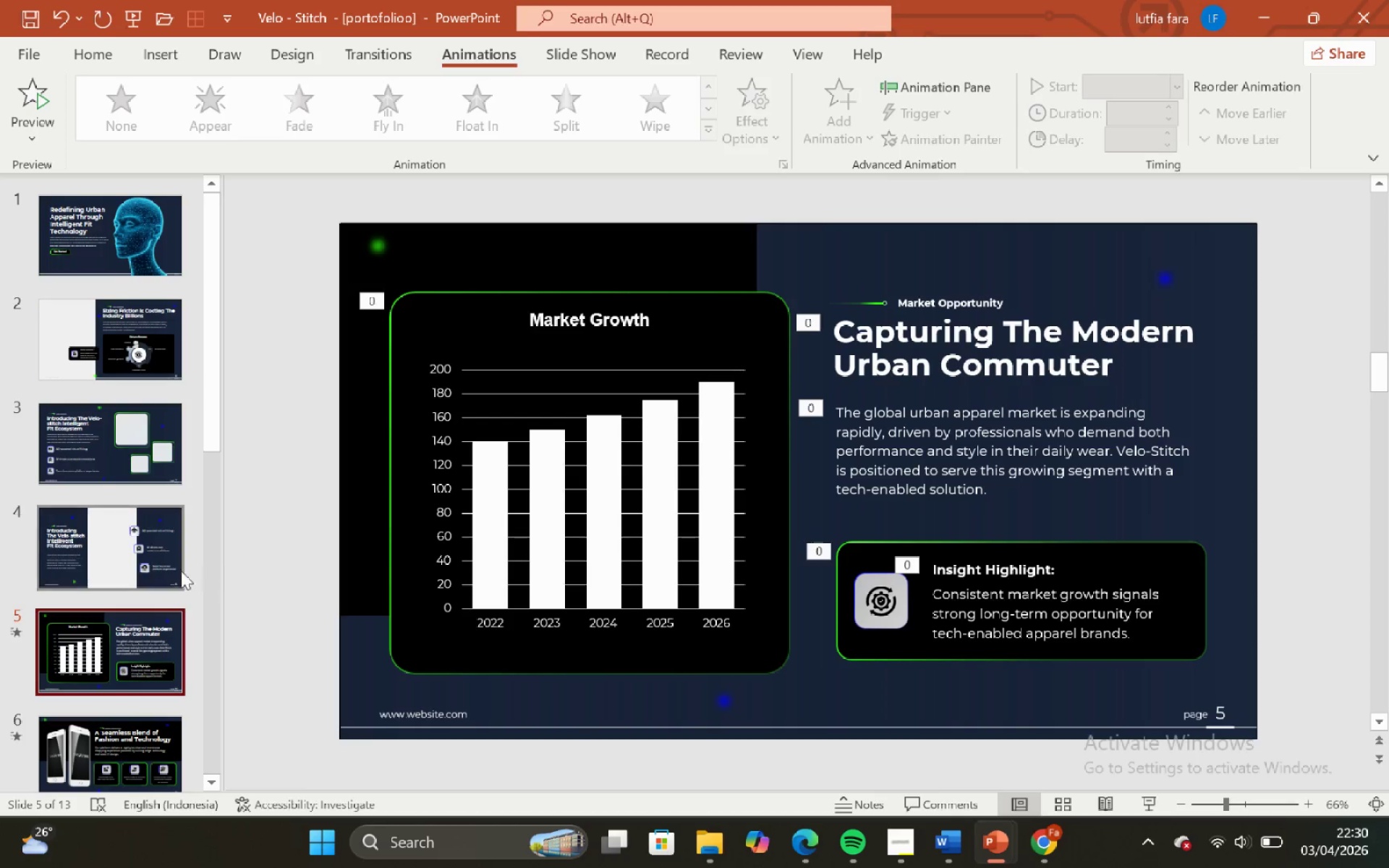 
key(Control+A)
 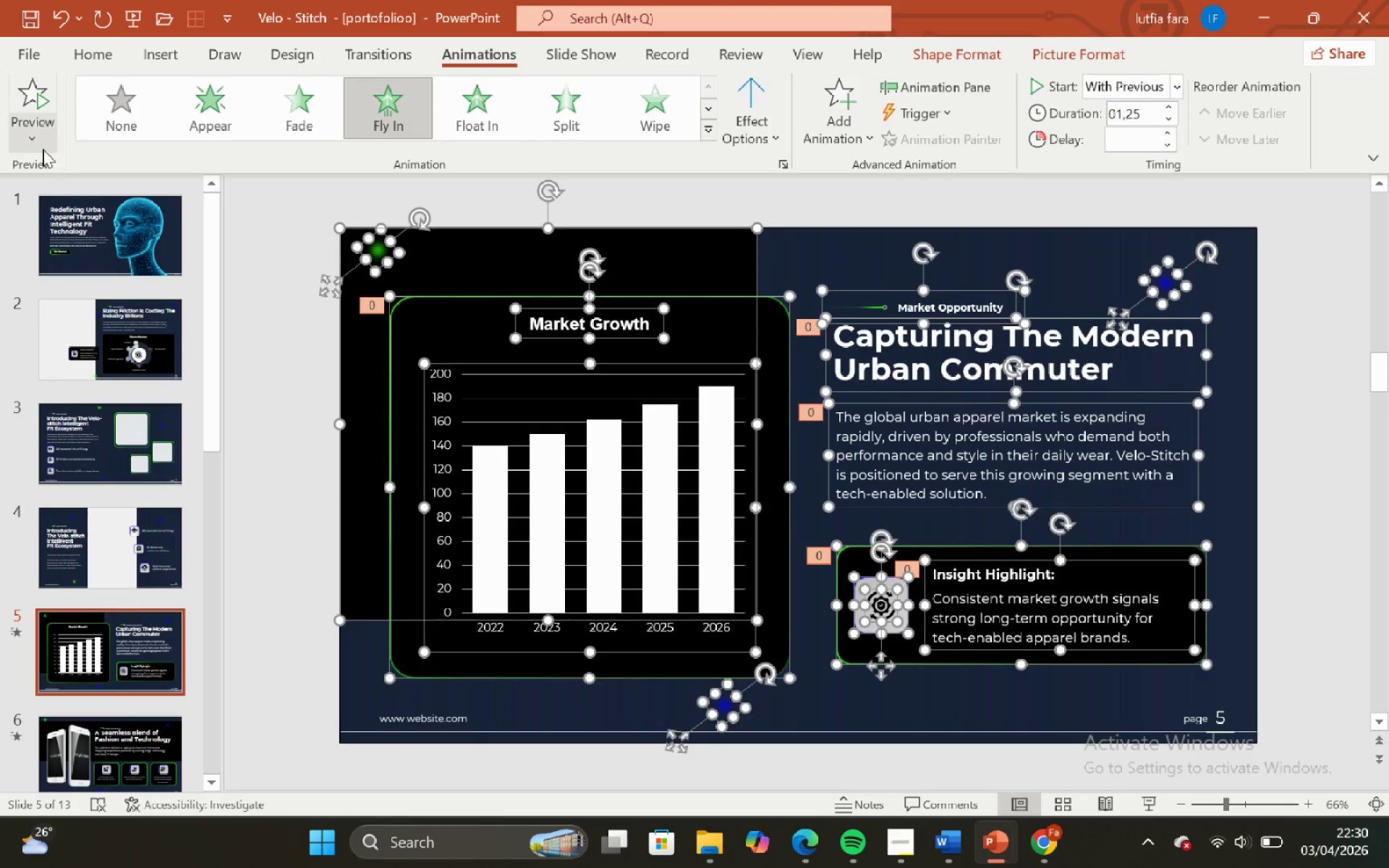 
left_click([100, 124])
 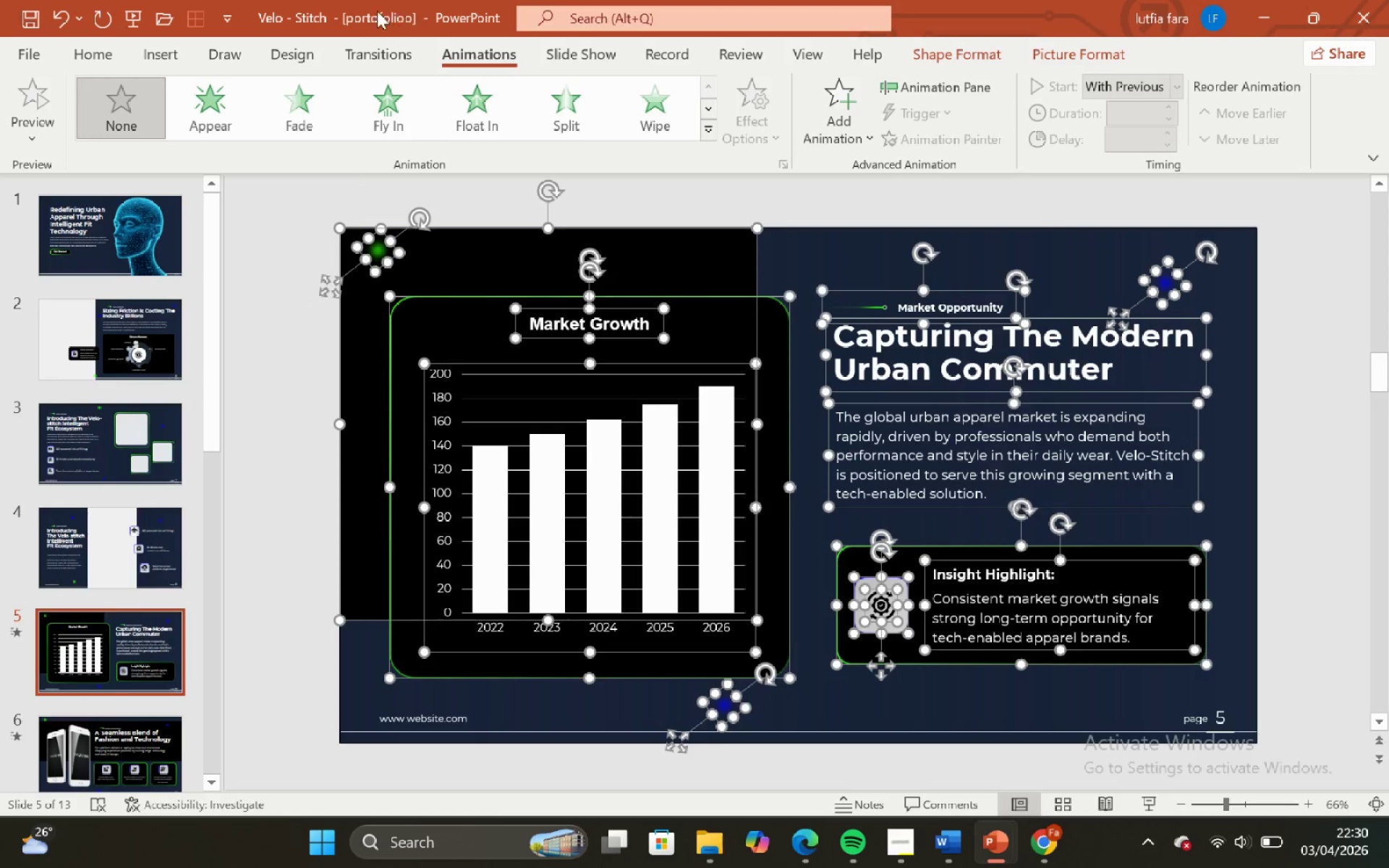 
left_click([366, 57])
 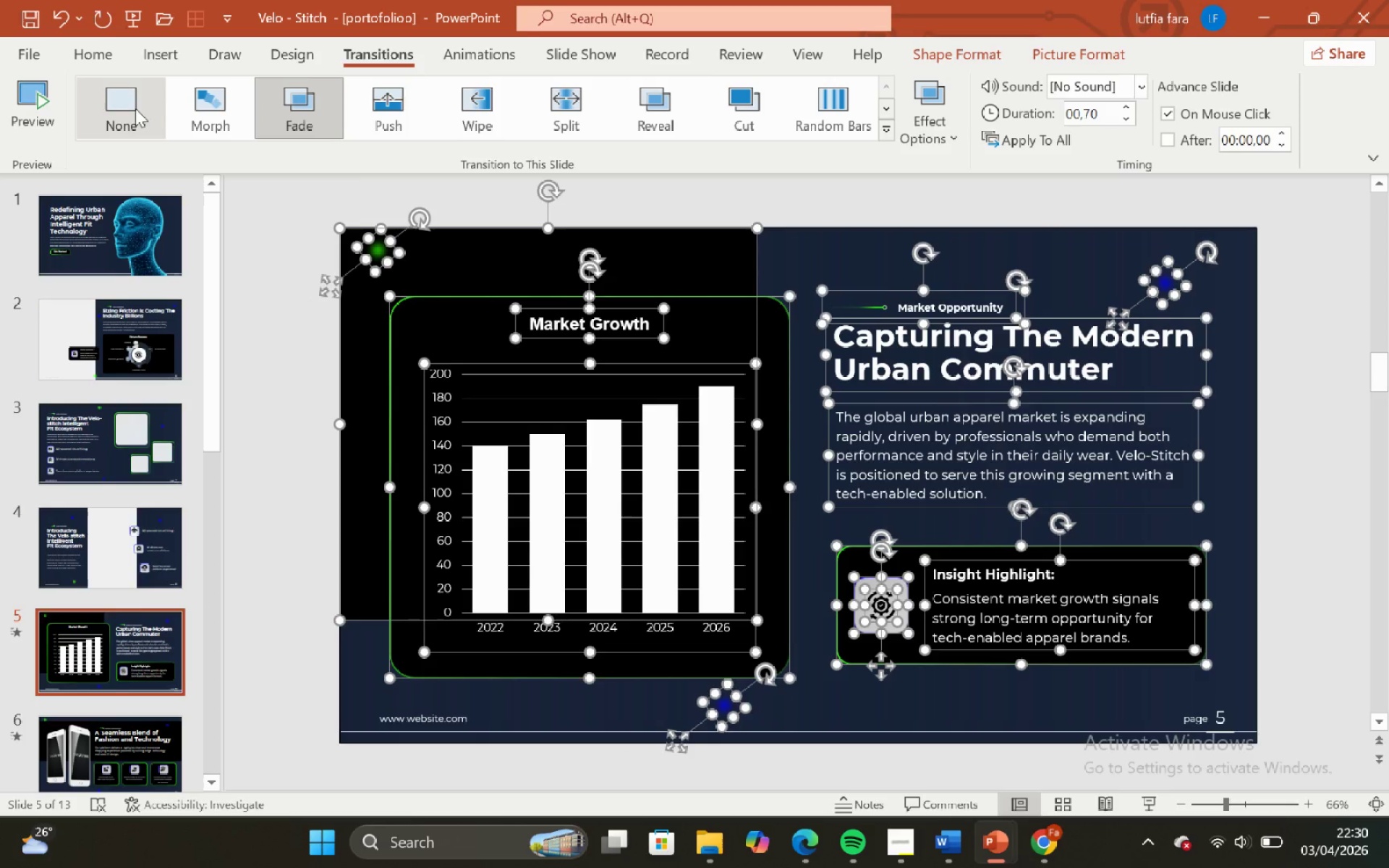 
left_click([124, 109])
 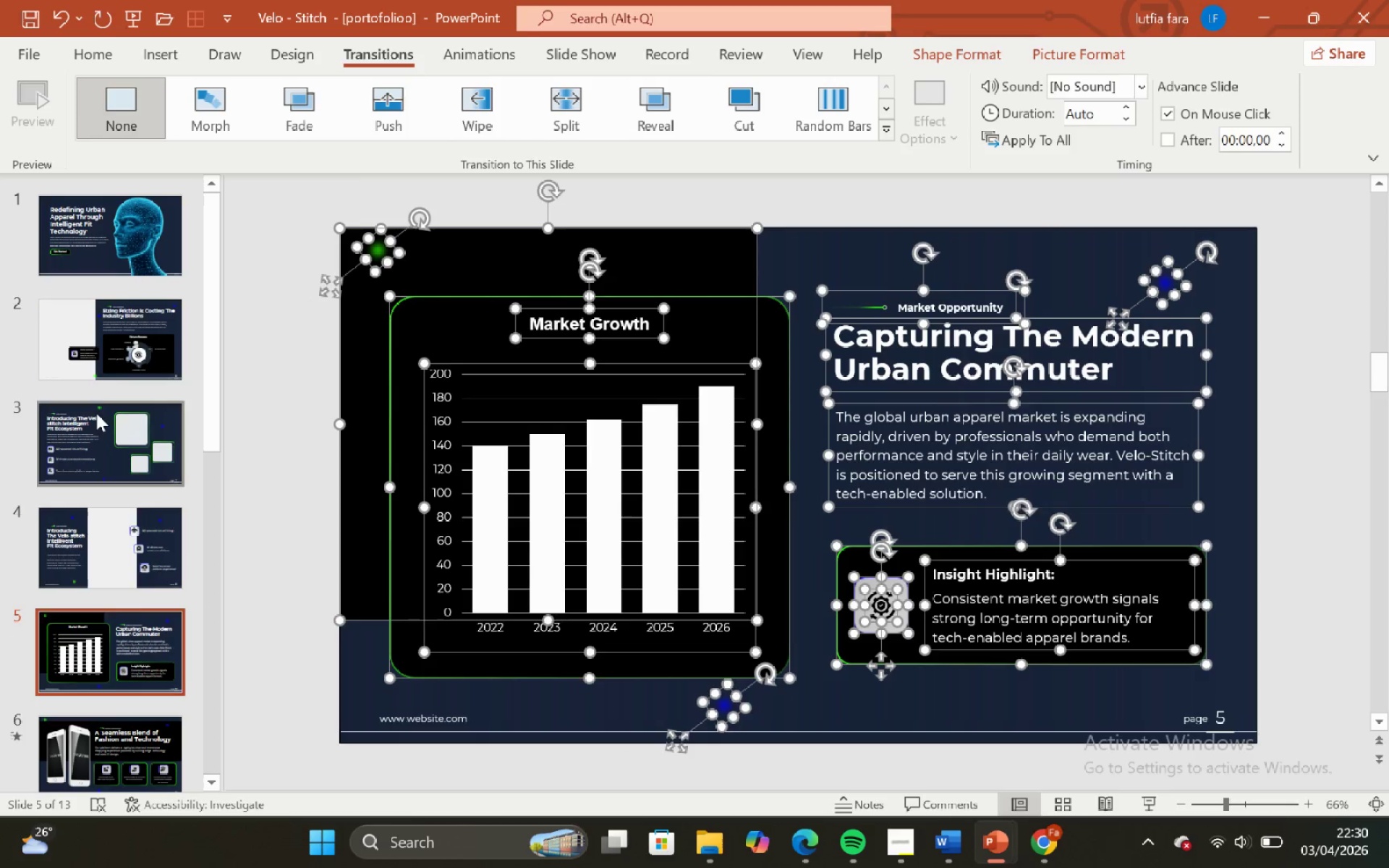 
left_click([97, 395])
 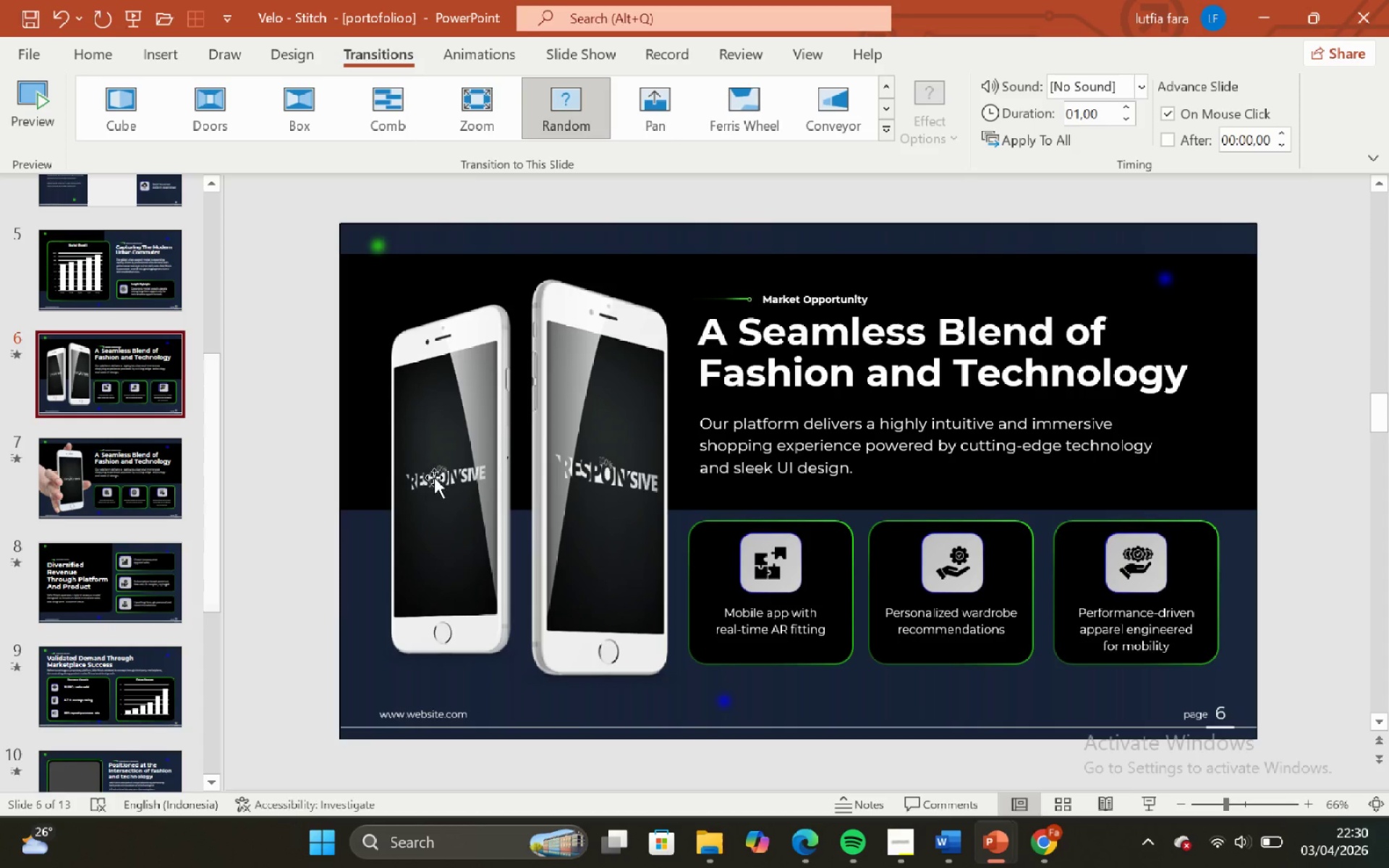 
scroll: coordinate [101, 418], scroll_direction: down, amount: 7.0
 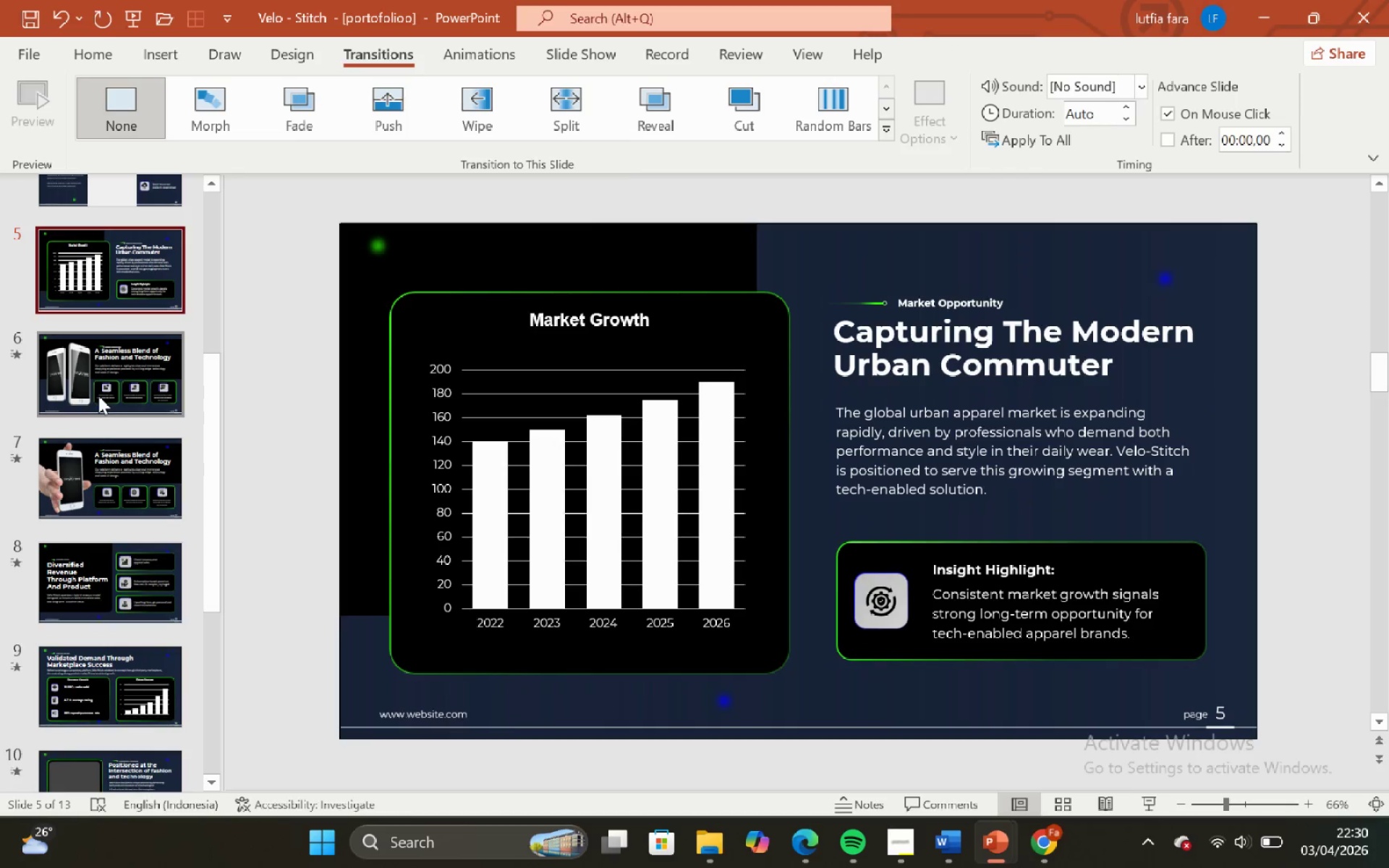 
left_click([446, 481])
 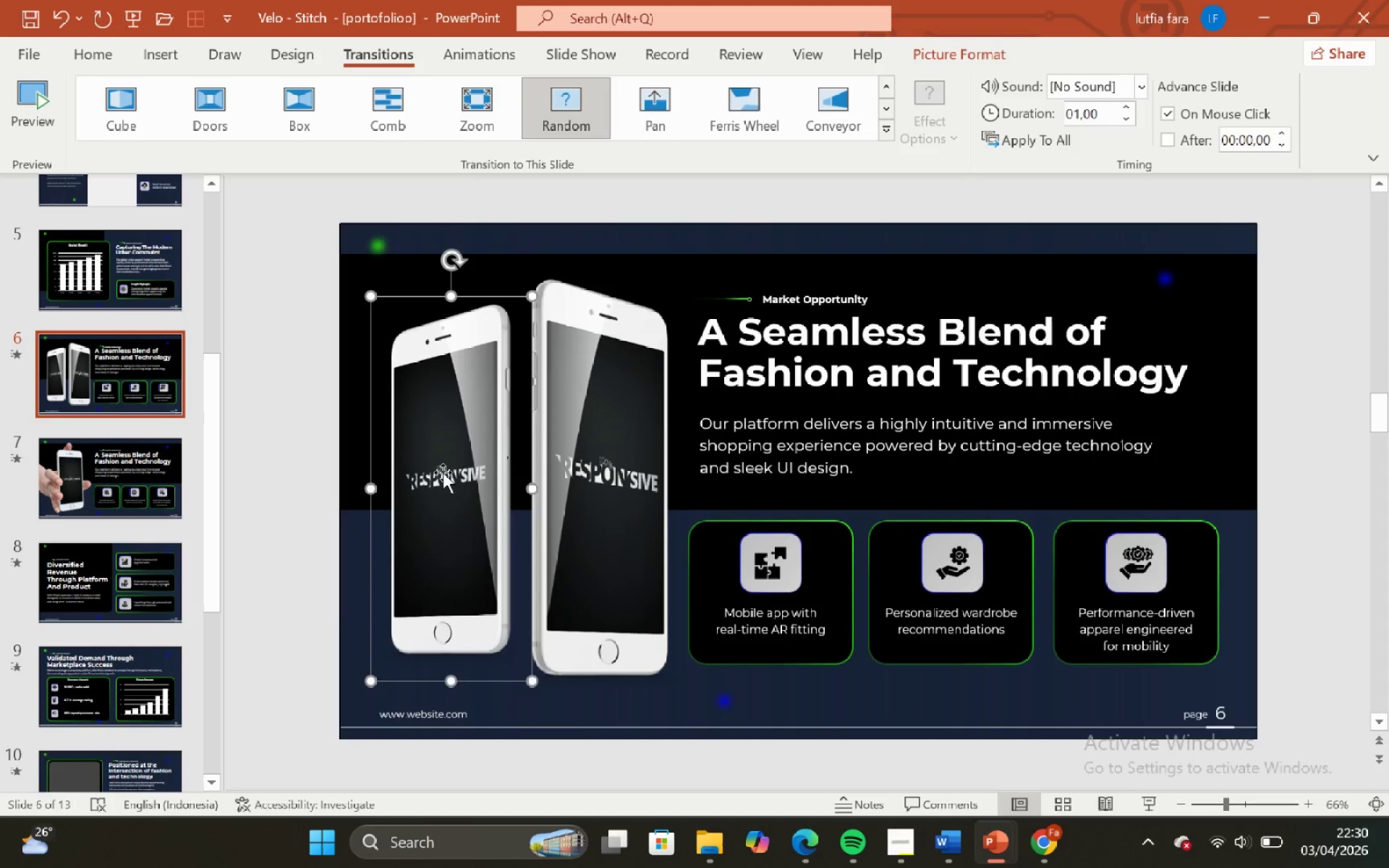 
key(Control+A)
 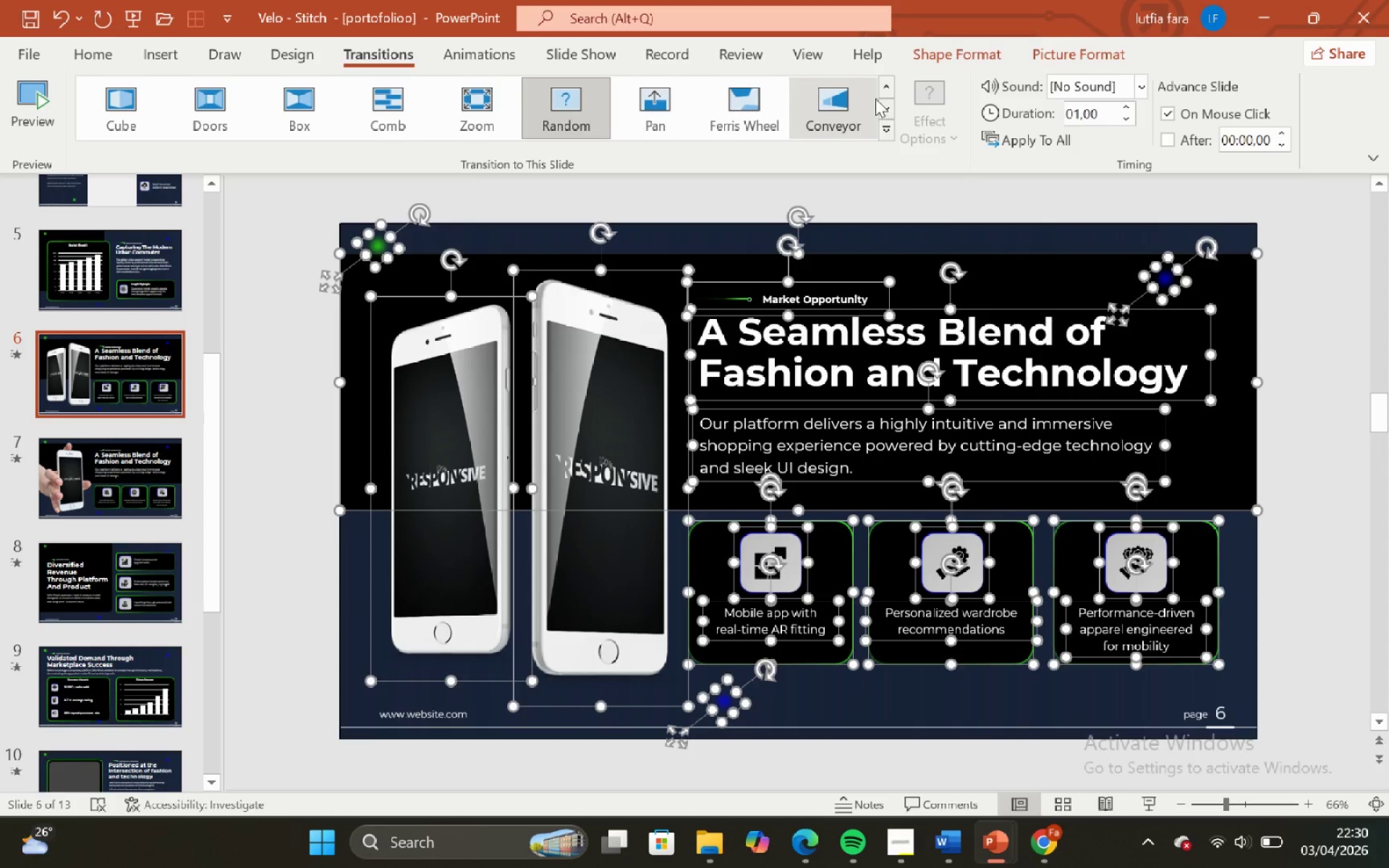 
double_click([886, 85])
 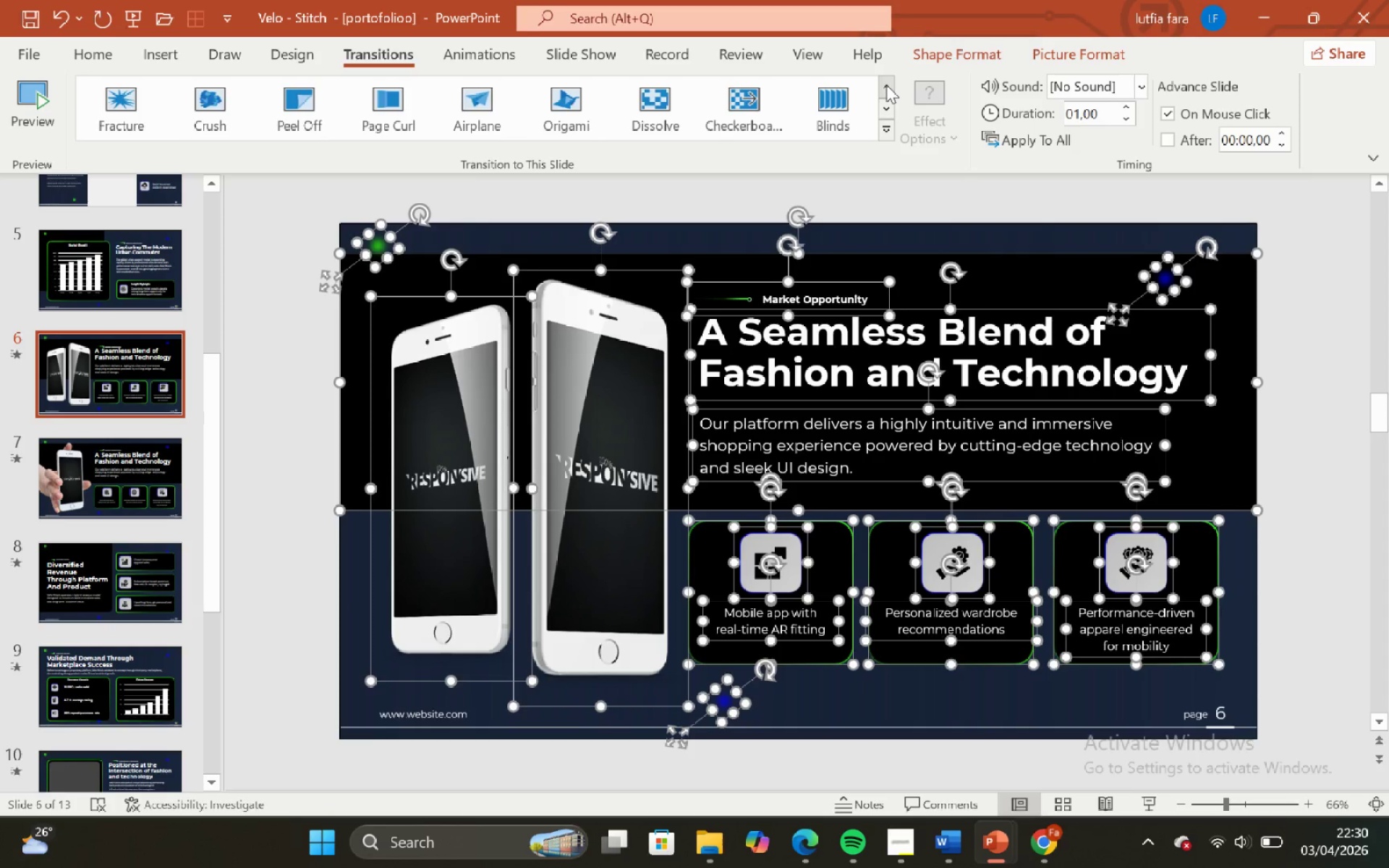 
triple_click([886, 85])
 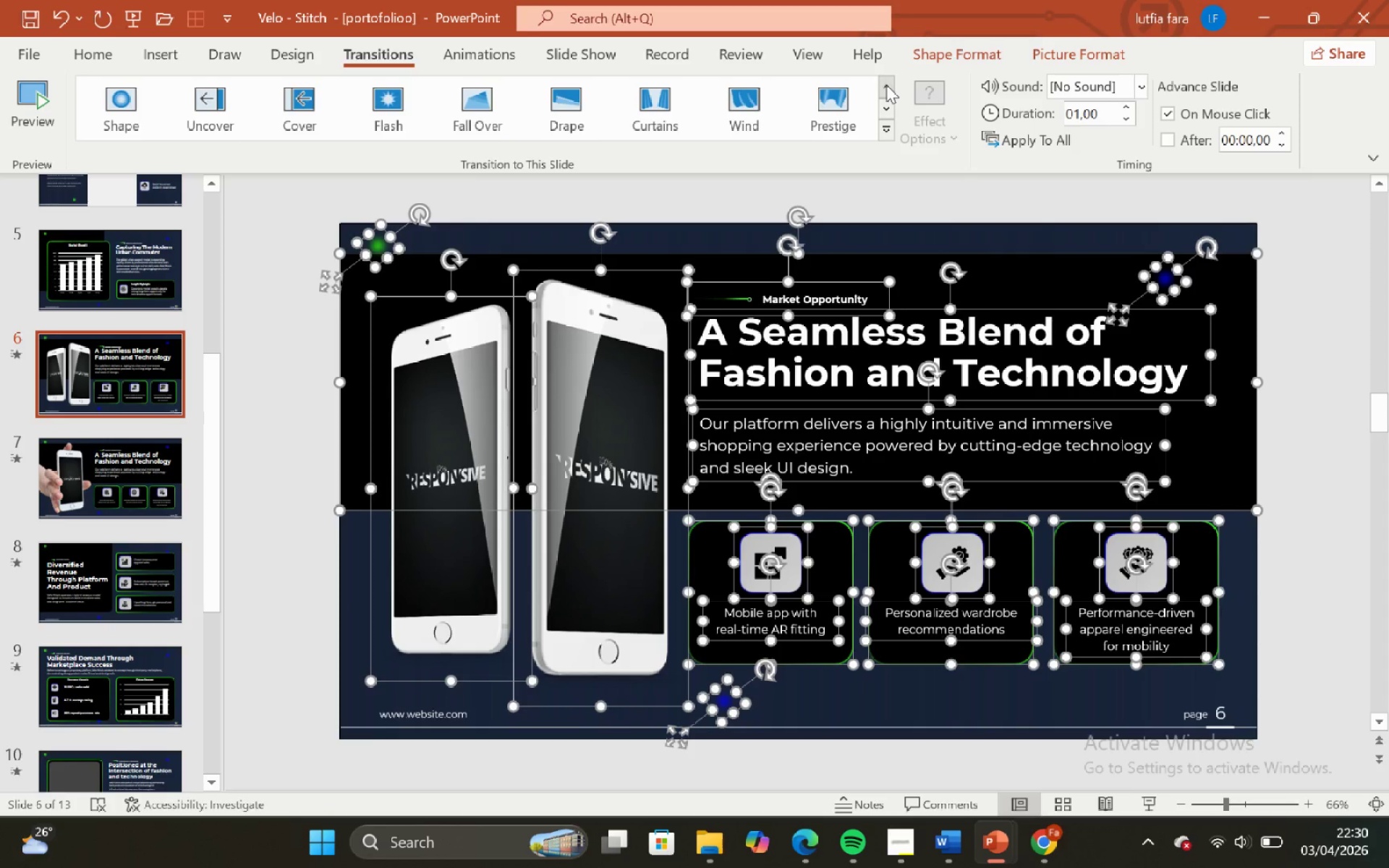 
triple_click([886, 85])
 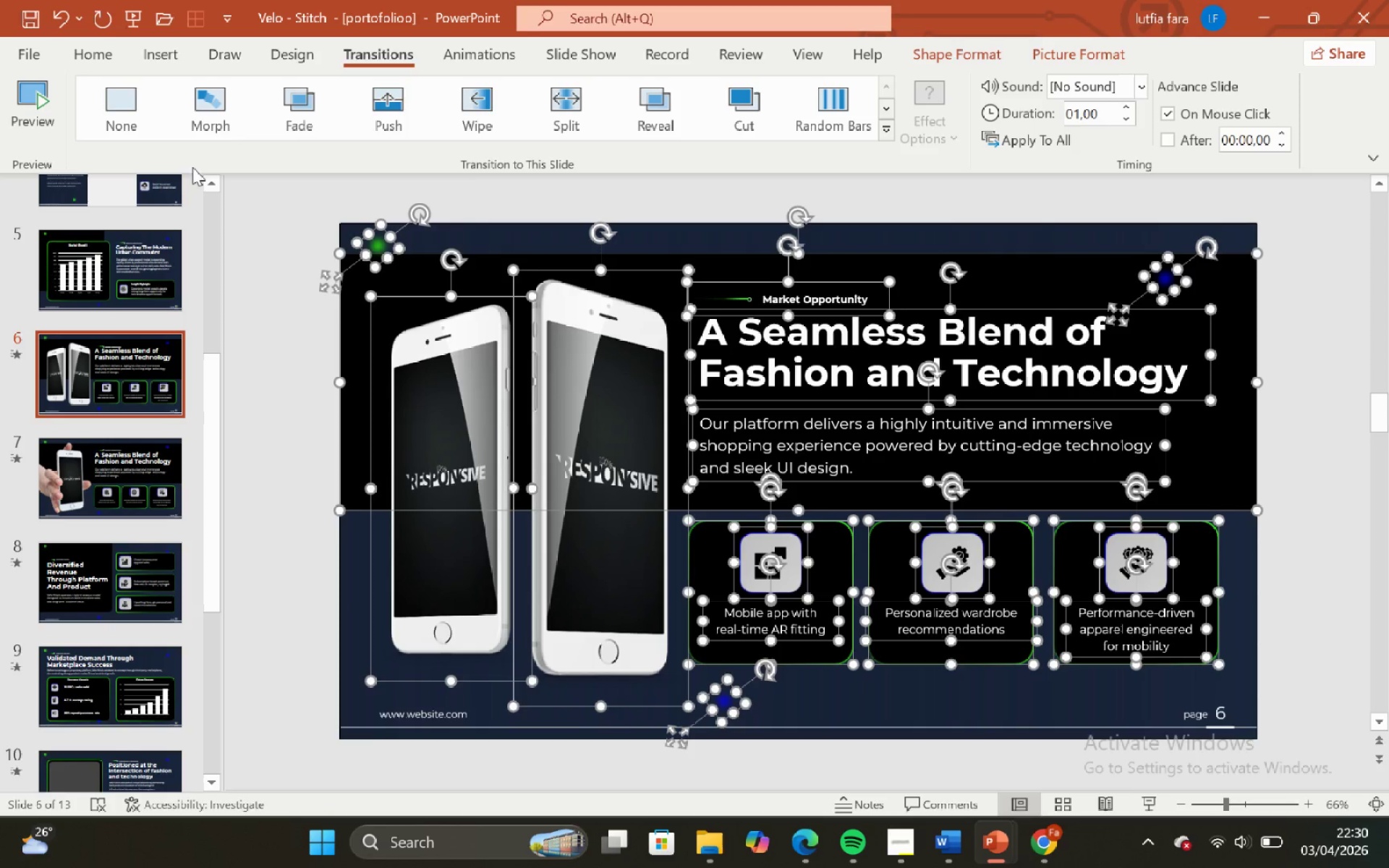 
left_click([124, 135])
 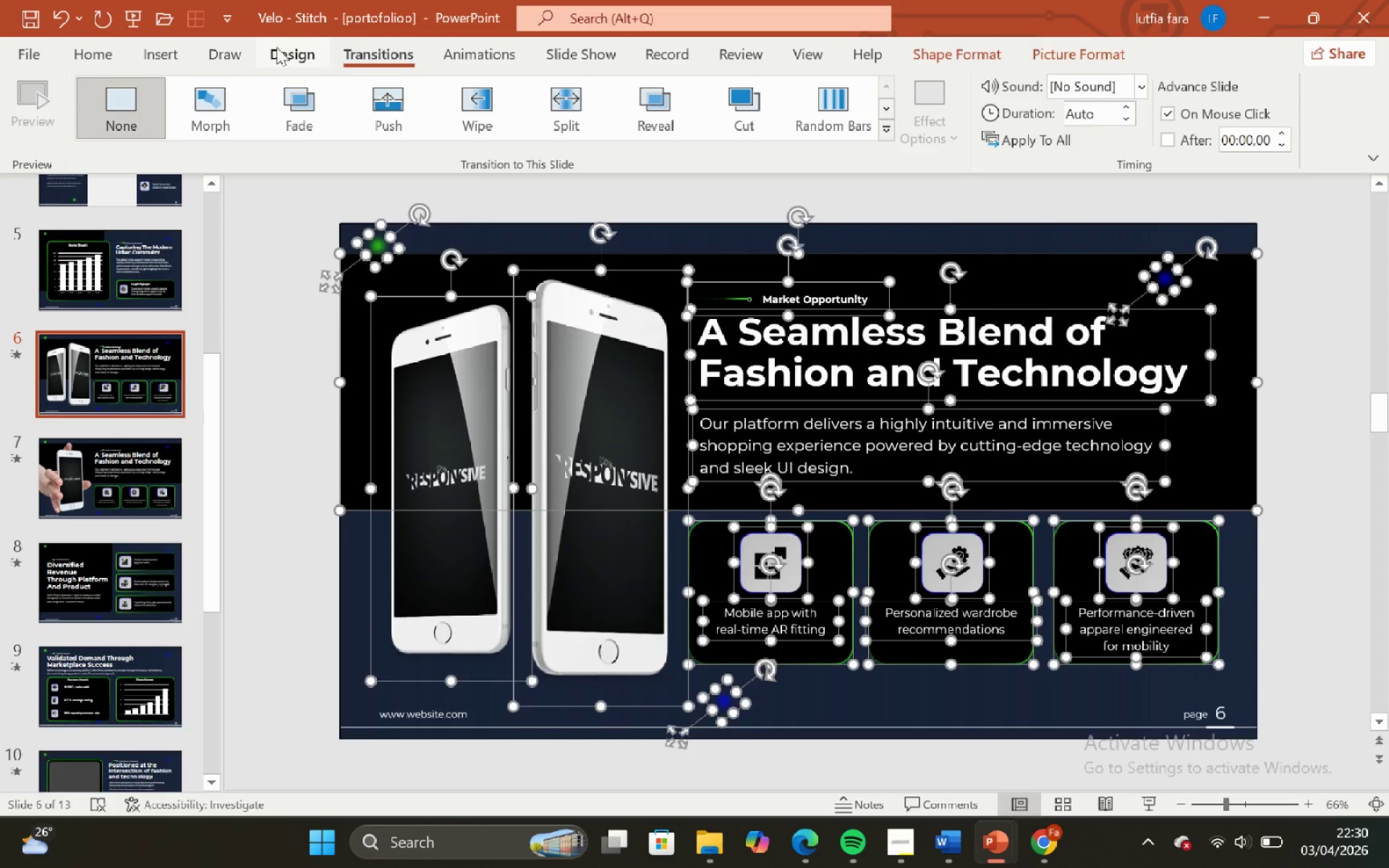 
left_click([282, 57])
 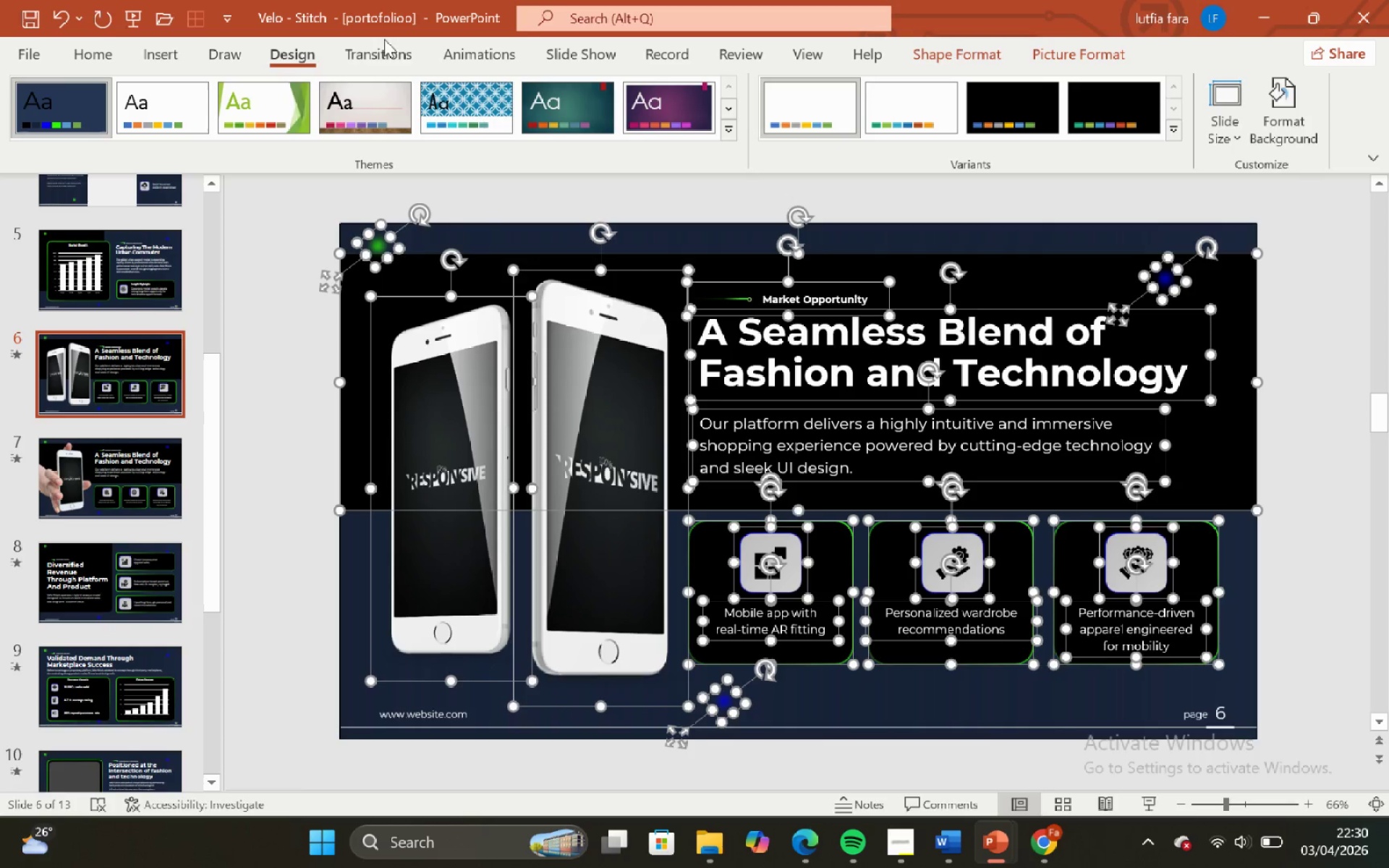 
left_click([502, 54])
 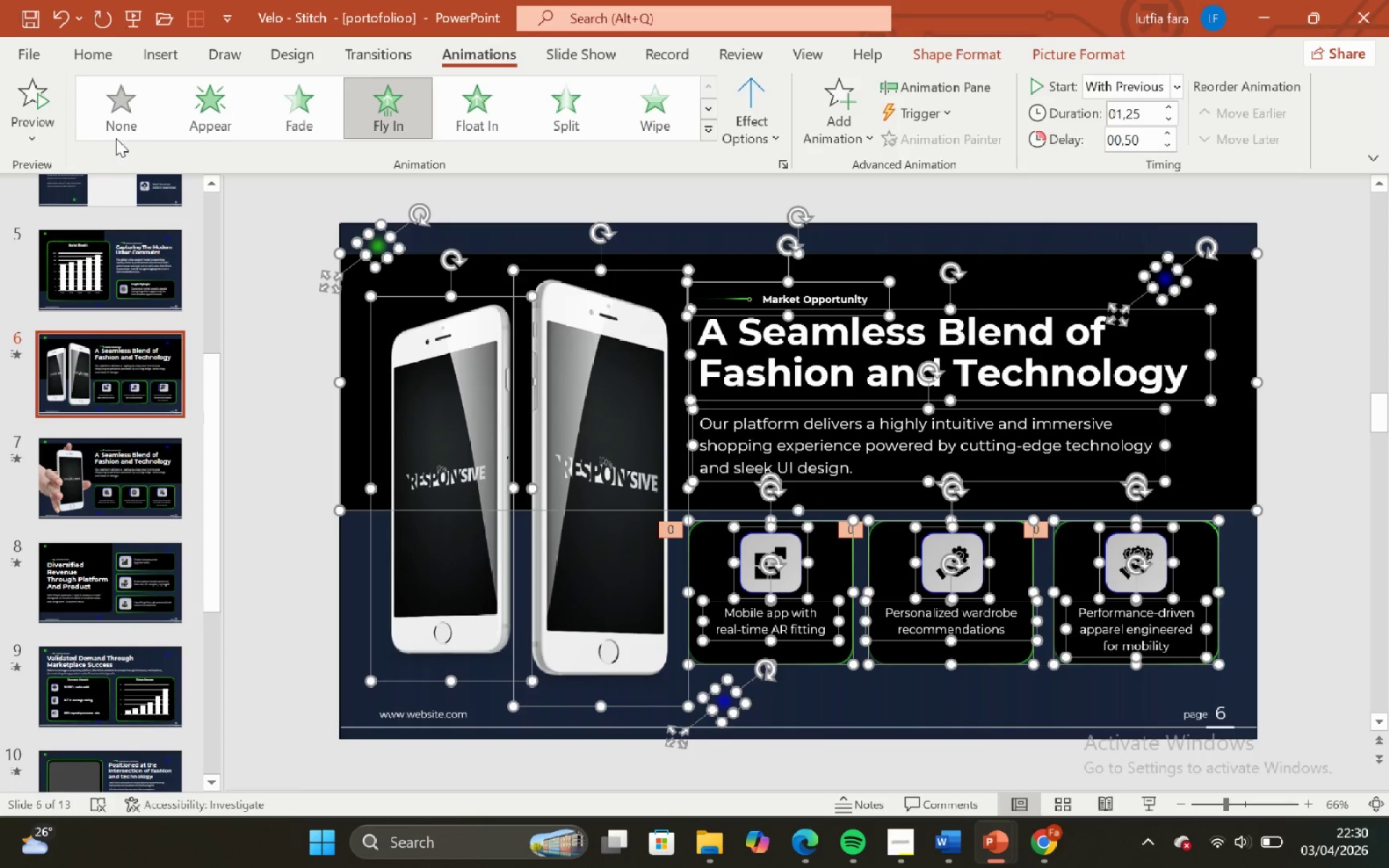 
double_click([116, 127])
 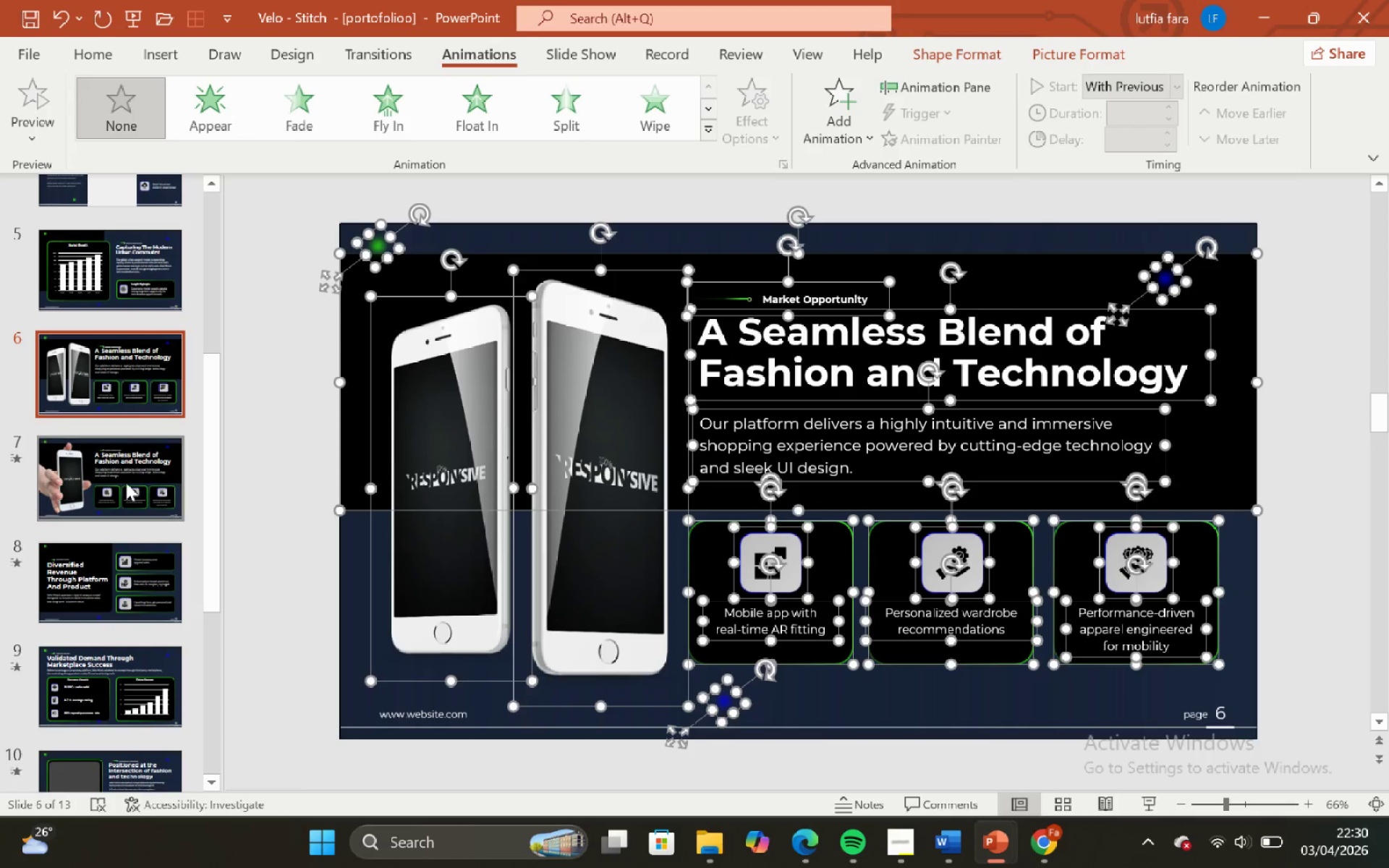 
left_click([123, 496])
 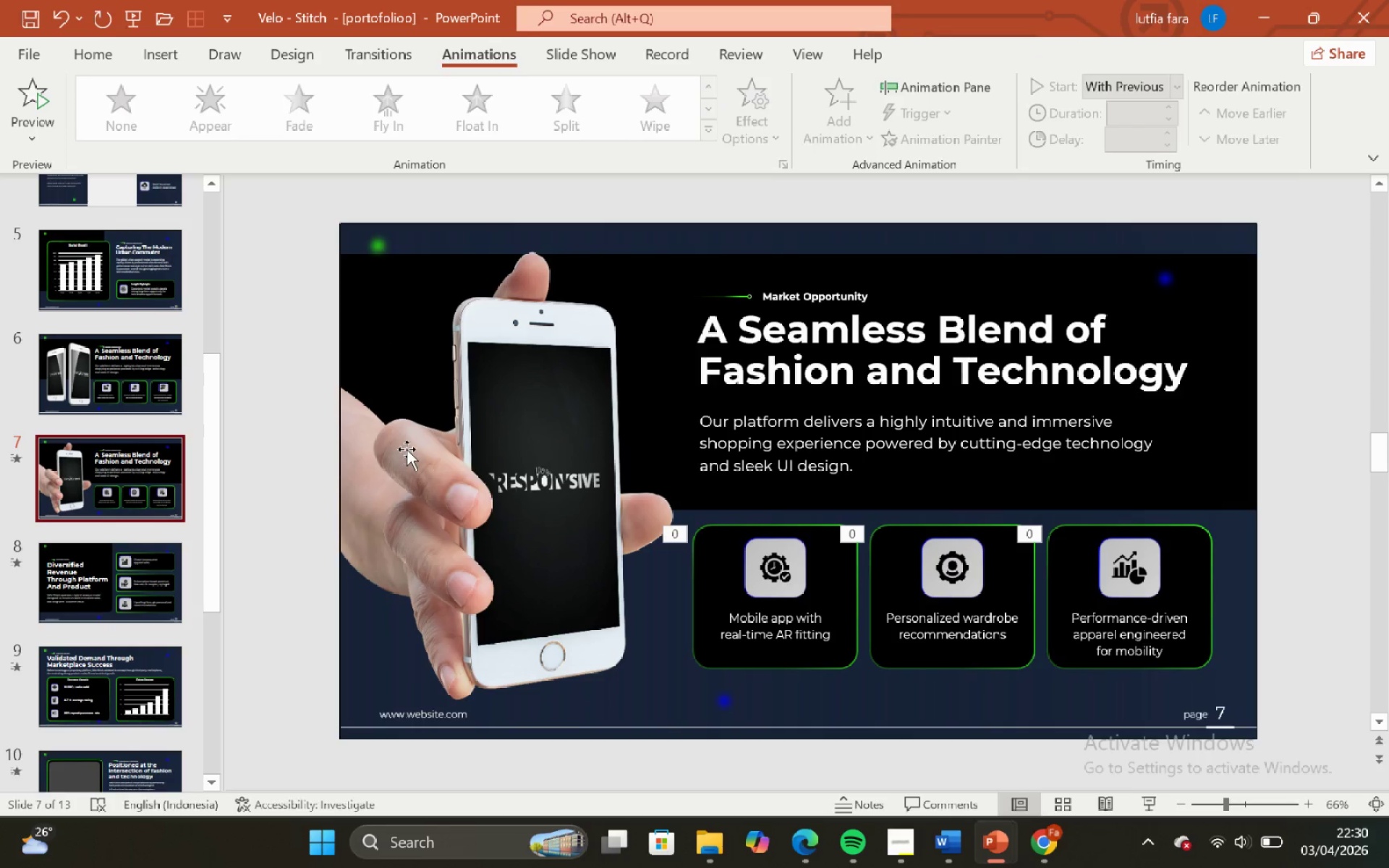 
left_click([420, 445])
 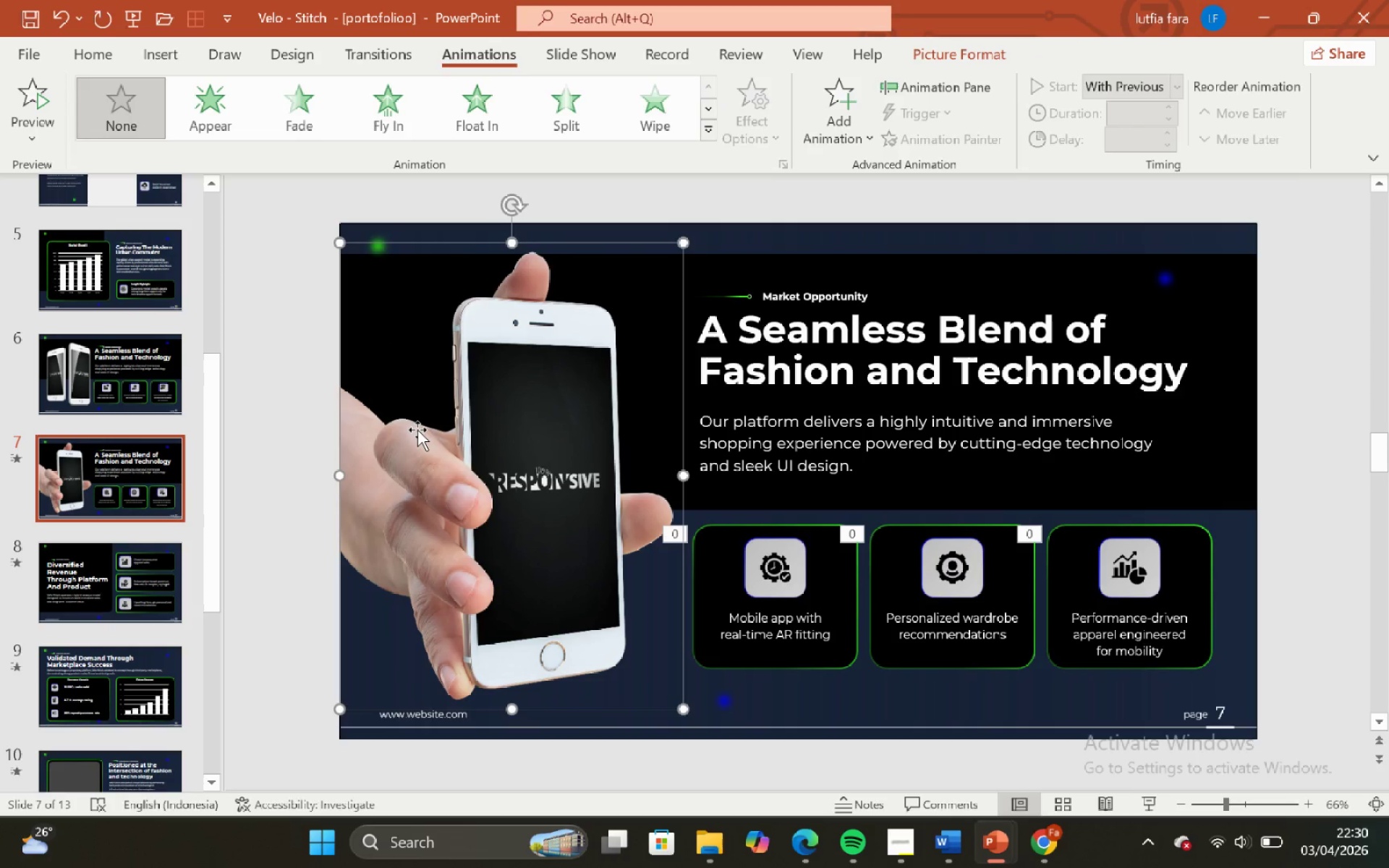 
key(Control+A)
 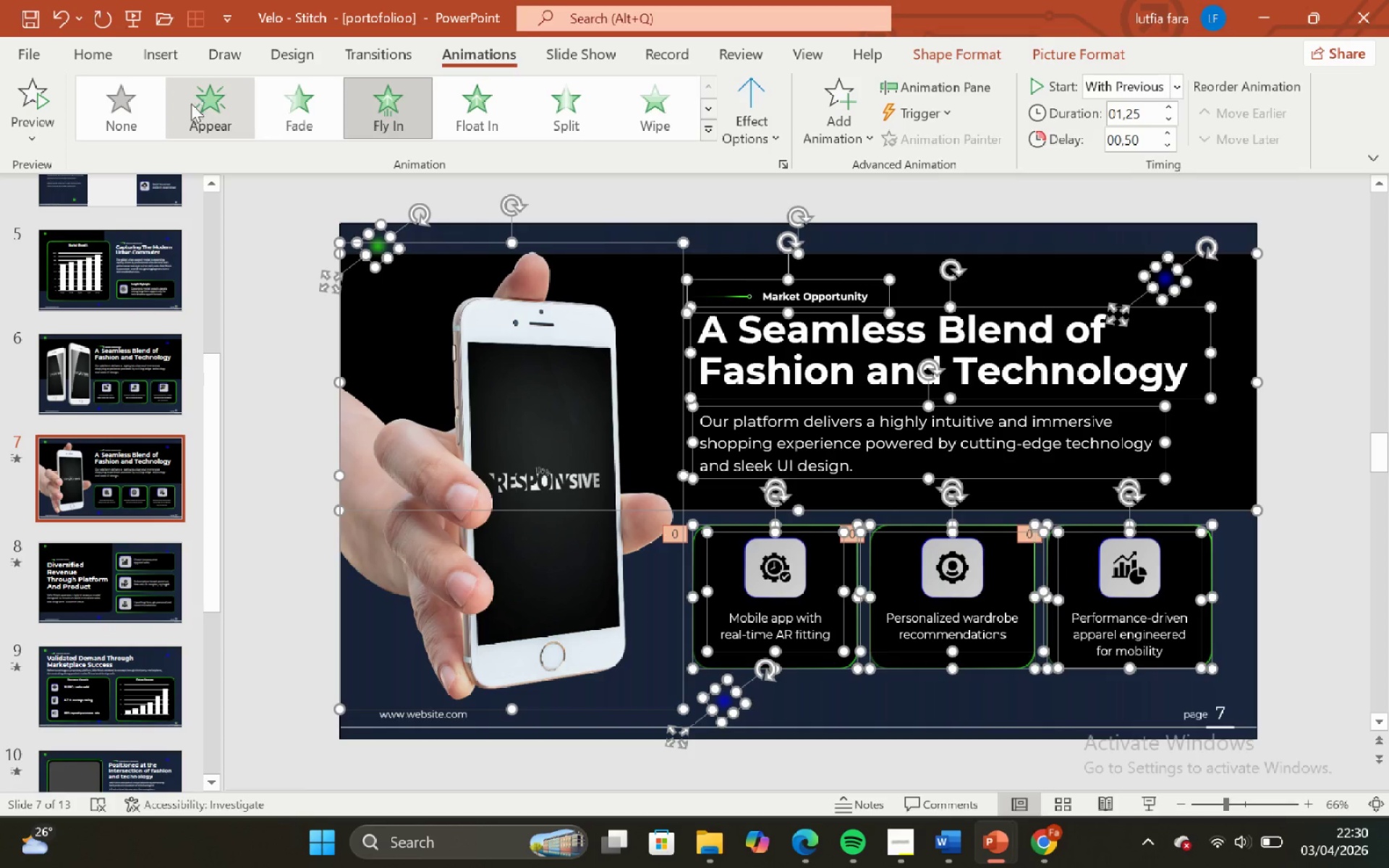 
left_click([143, 102])
 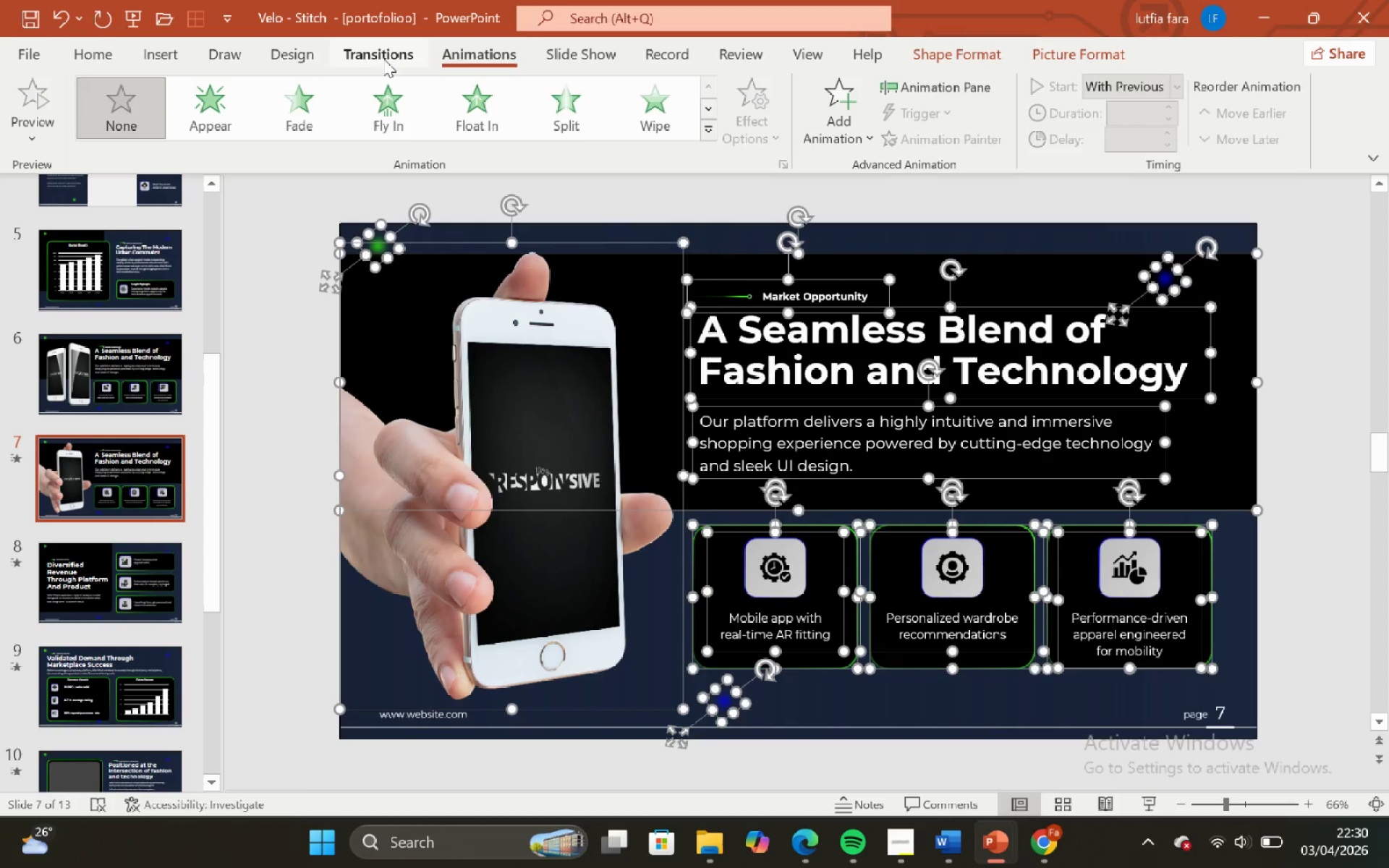 
left_click([383, 59])
 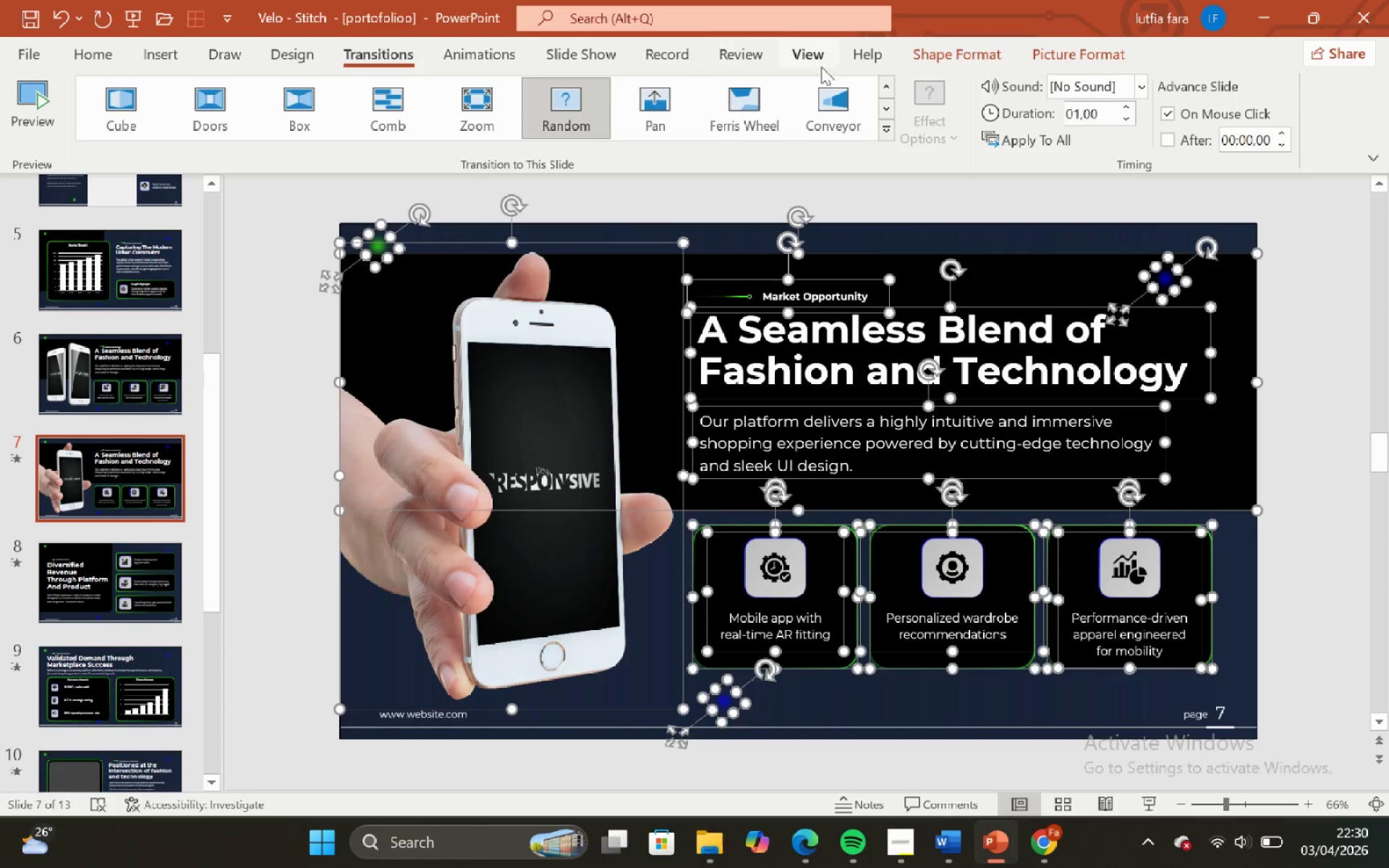 
left_click([880, 82])
 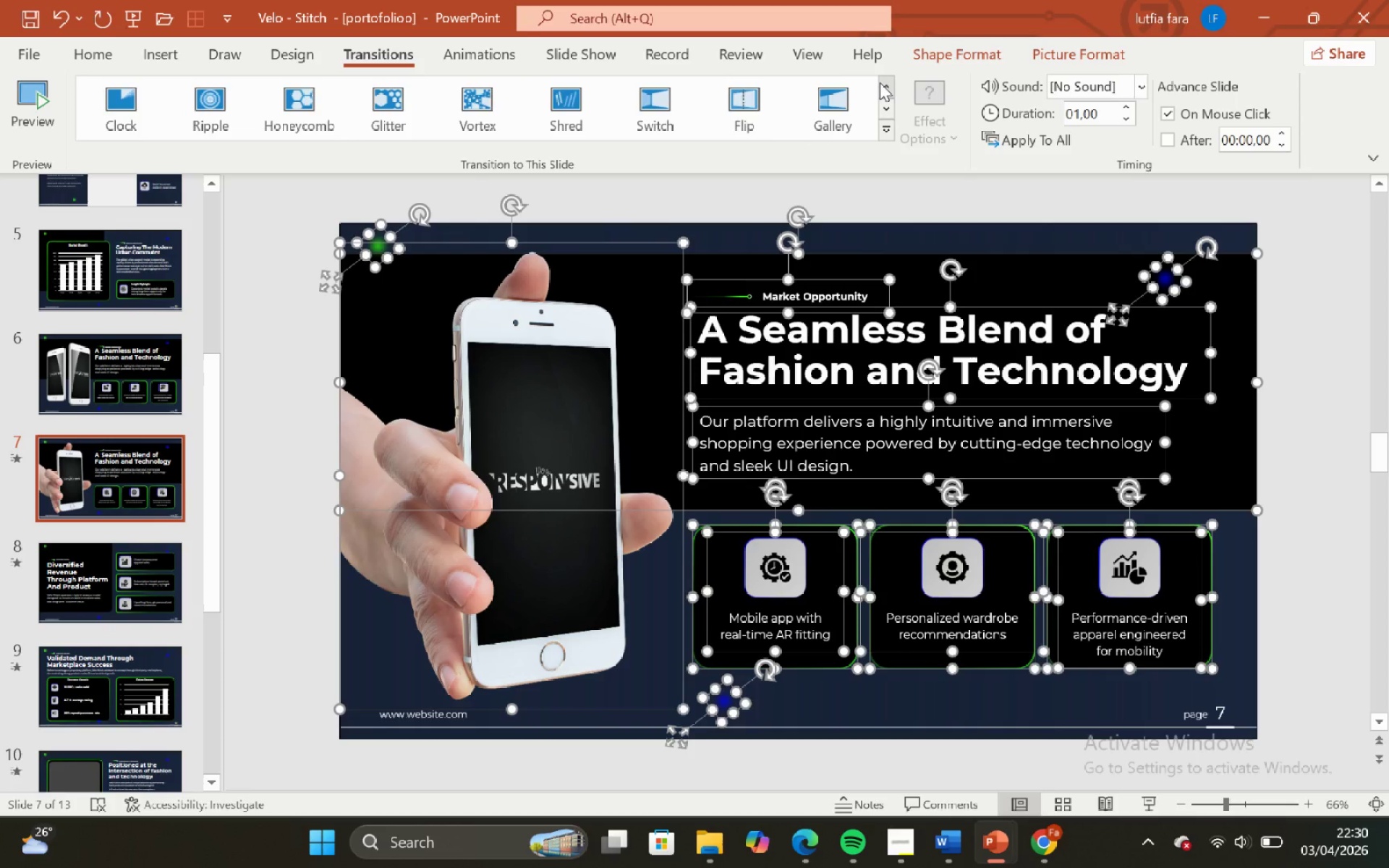 
left_click([880, 82])
 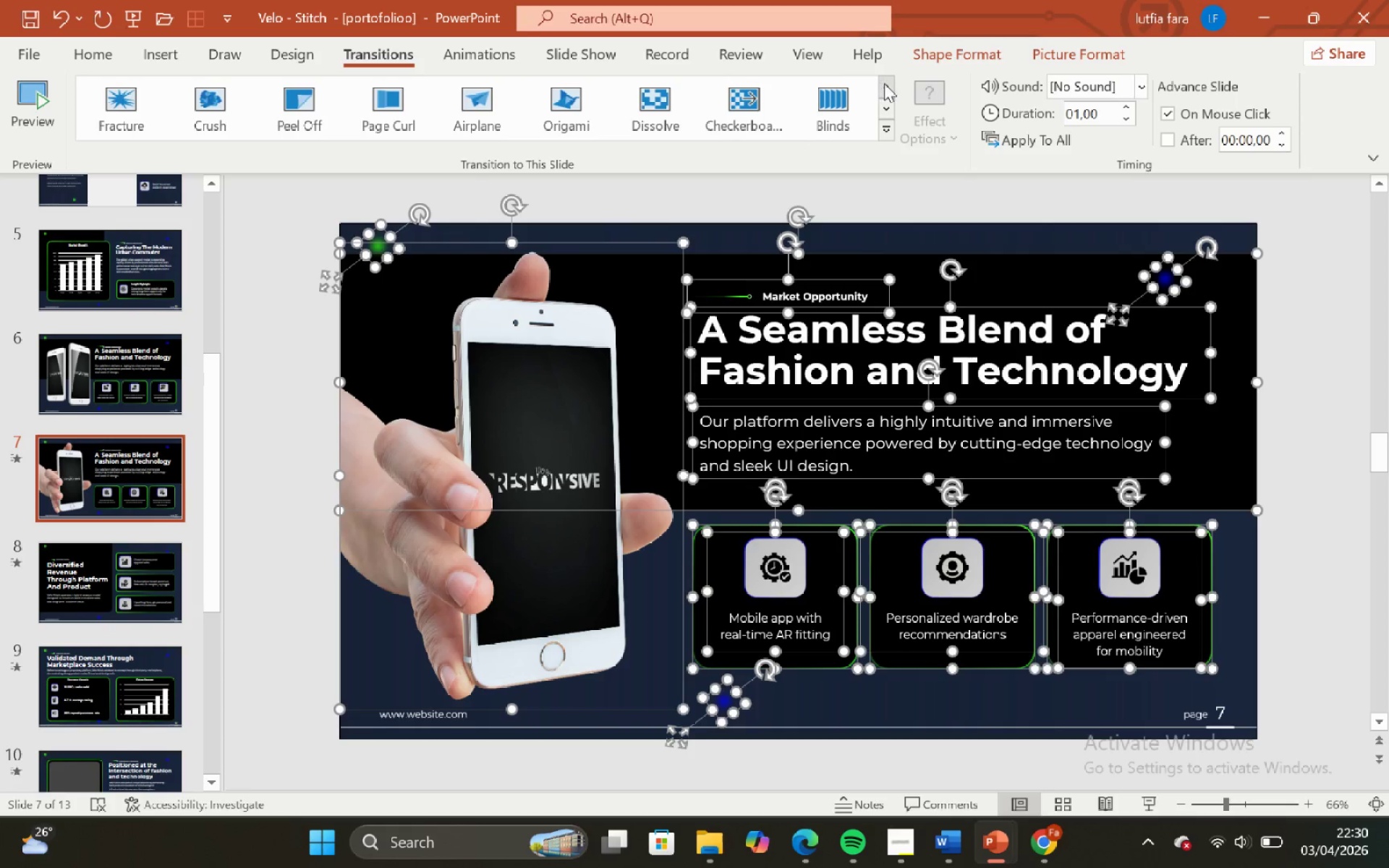 
left_click([885, 83])
 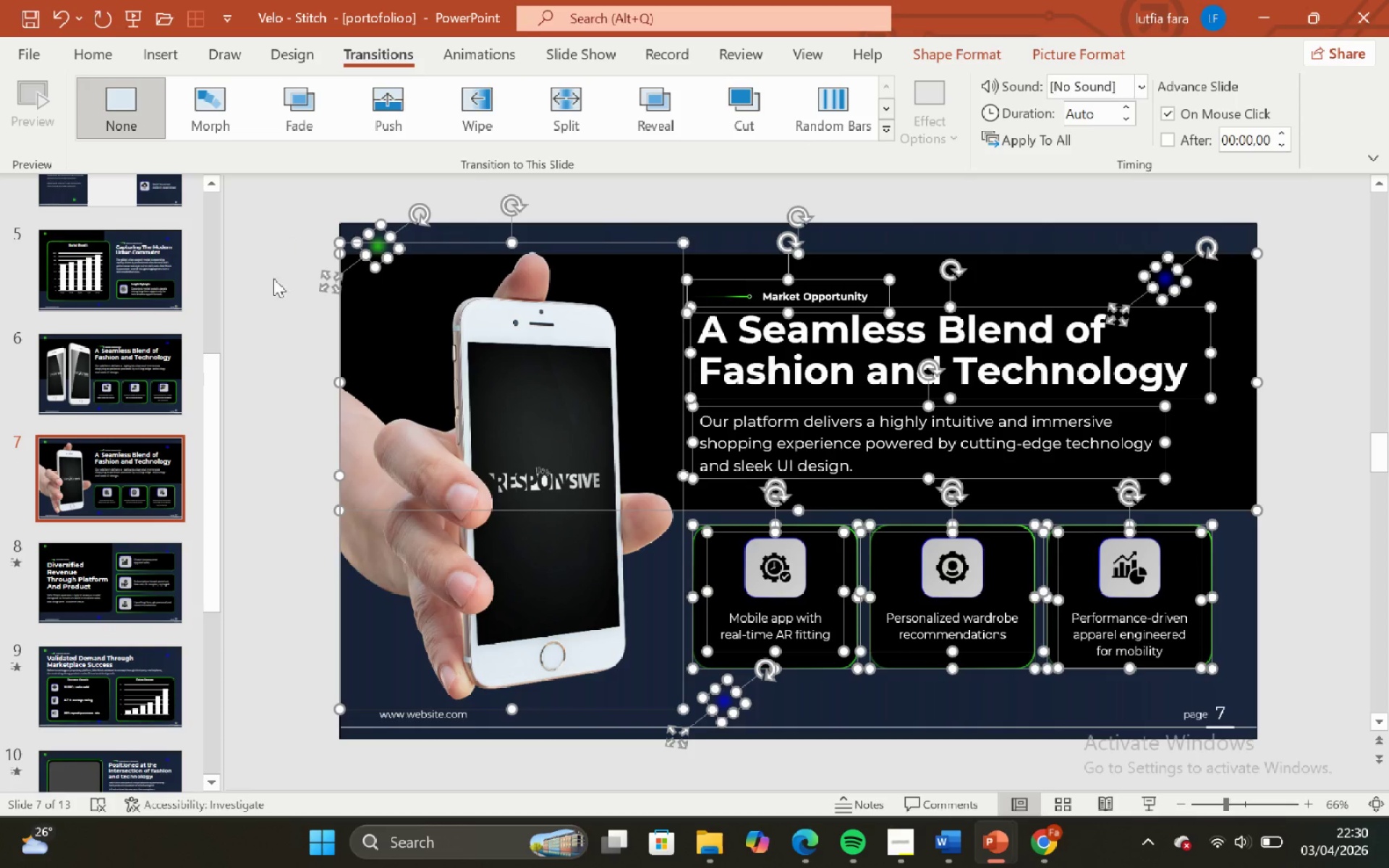 
scroll: coordinate [77, 480], scroll_direction: down, amount: 2.0
 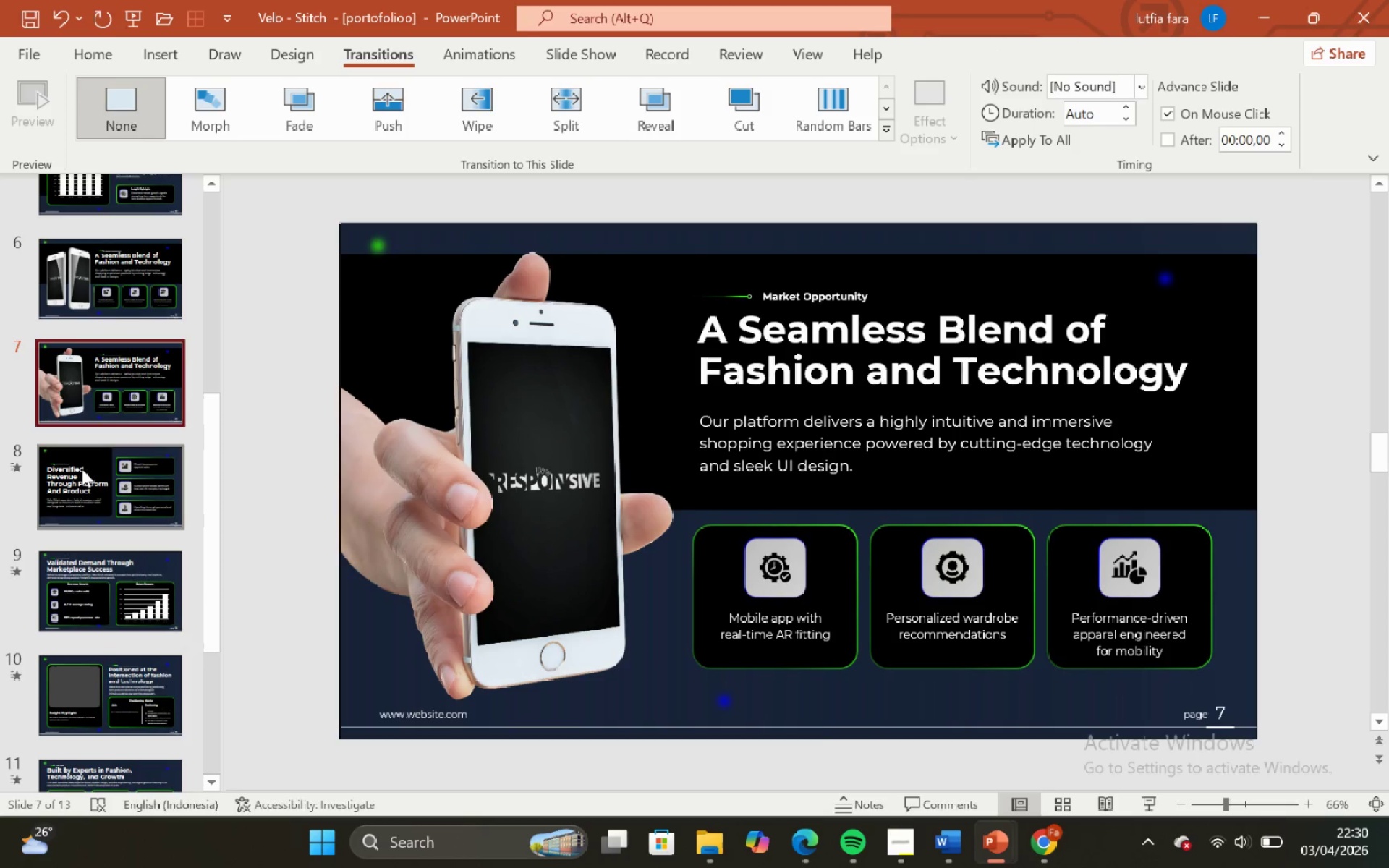 
left_click([83, 469])
 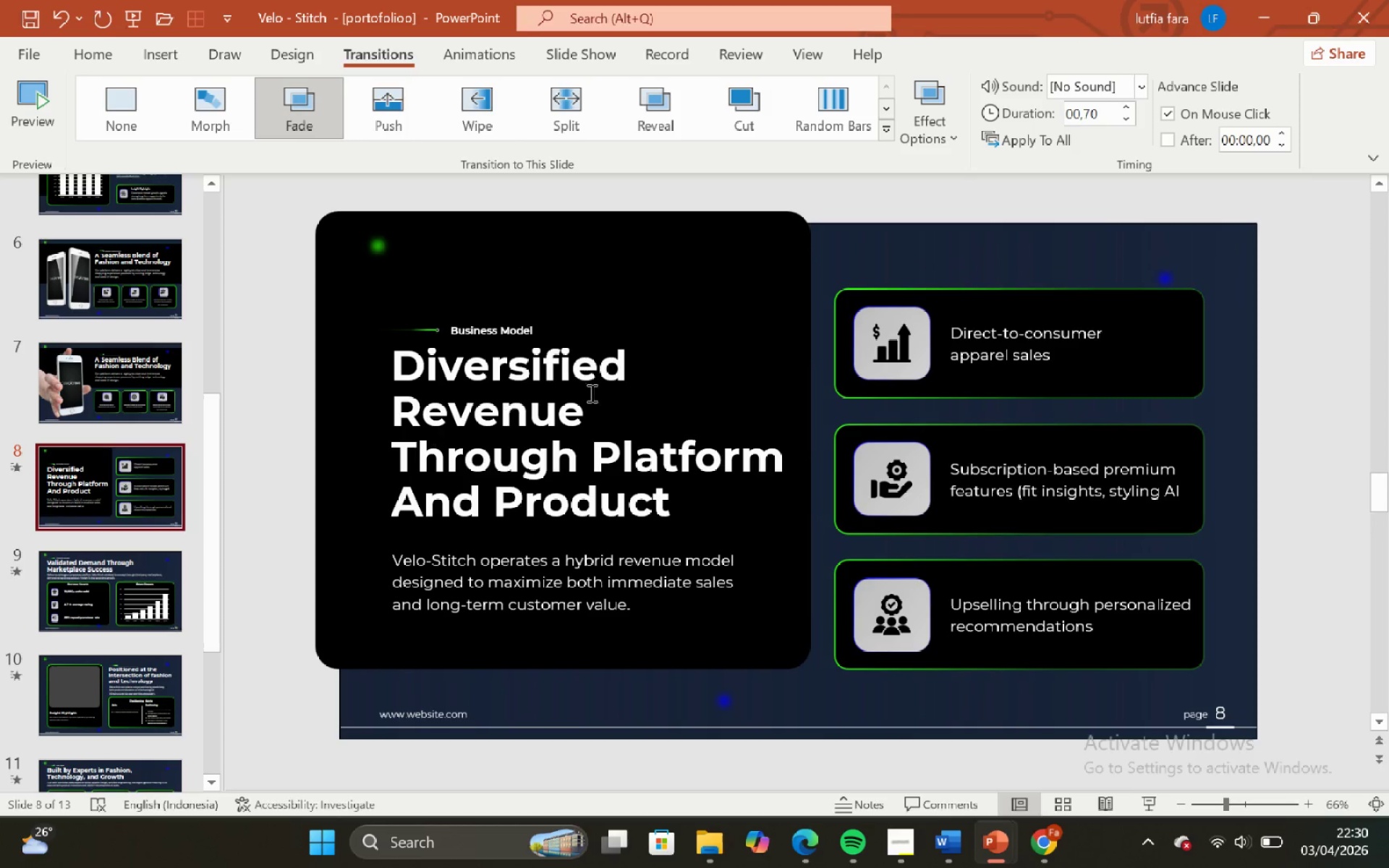 
left_click([640, 370])
 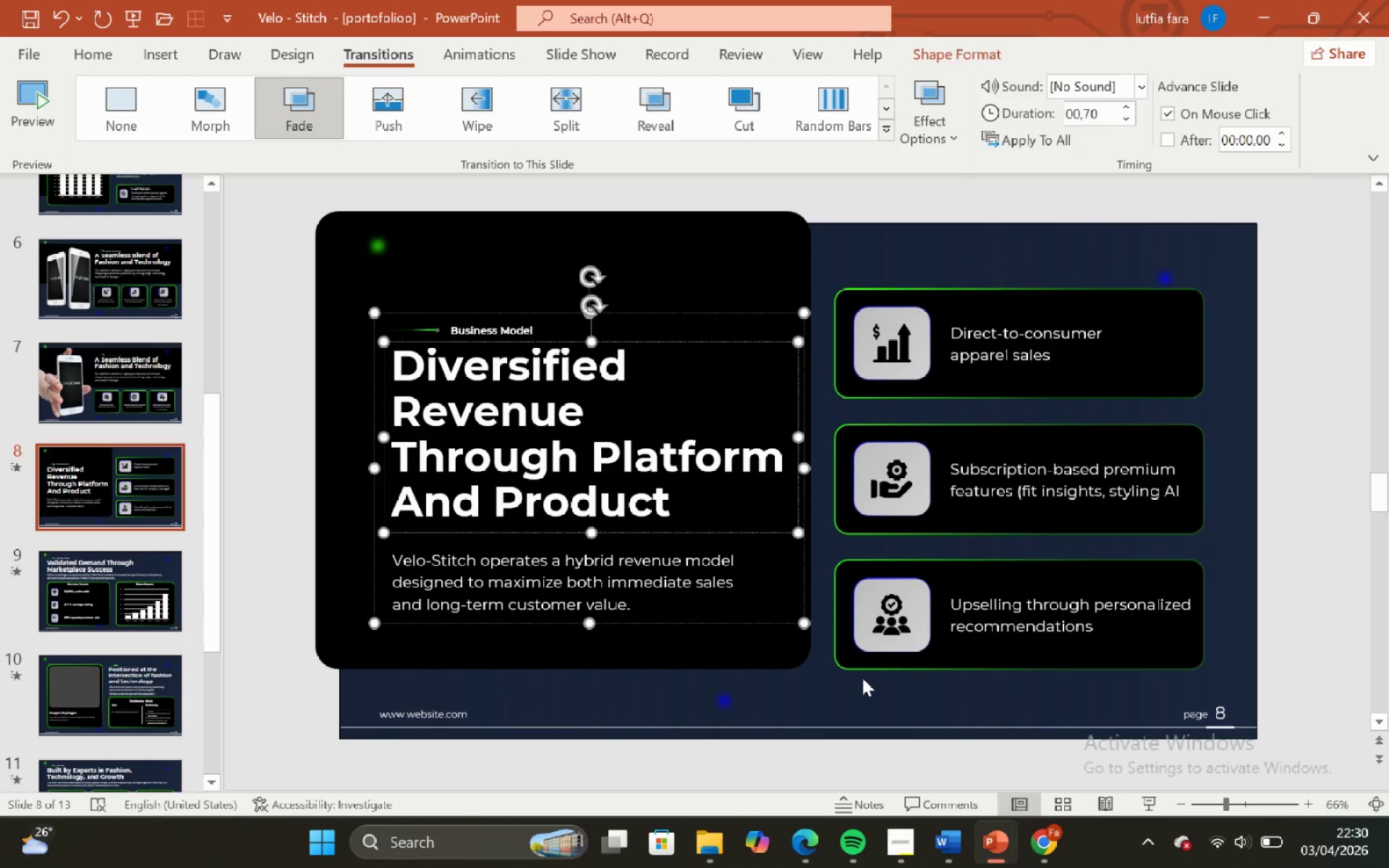 
key(Control+A)
 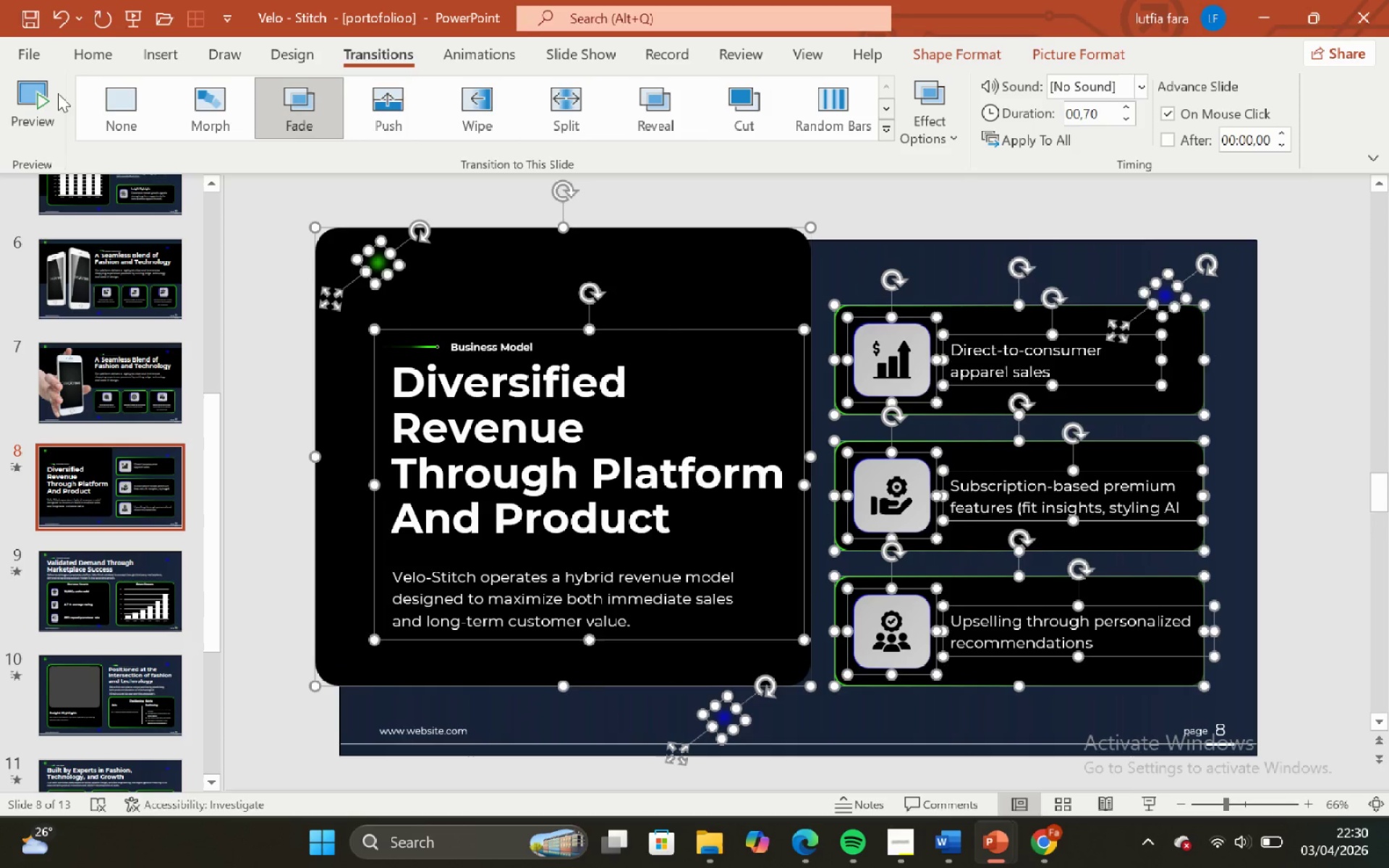 
left_click([101, 104])
 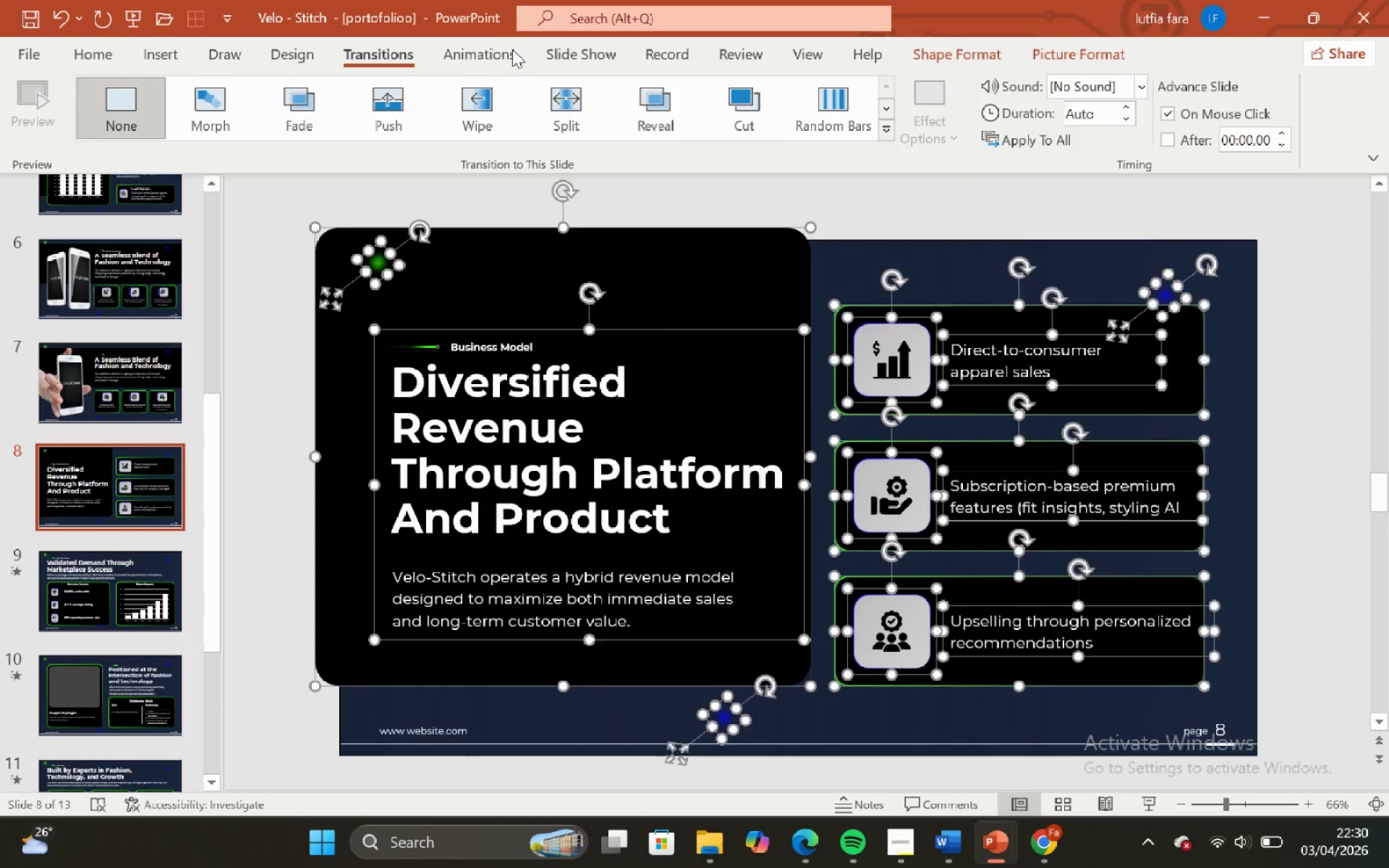 
left_click([494, 59])
 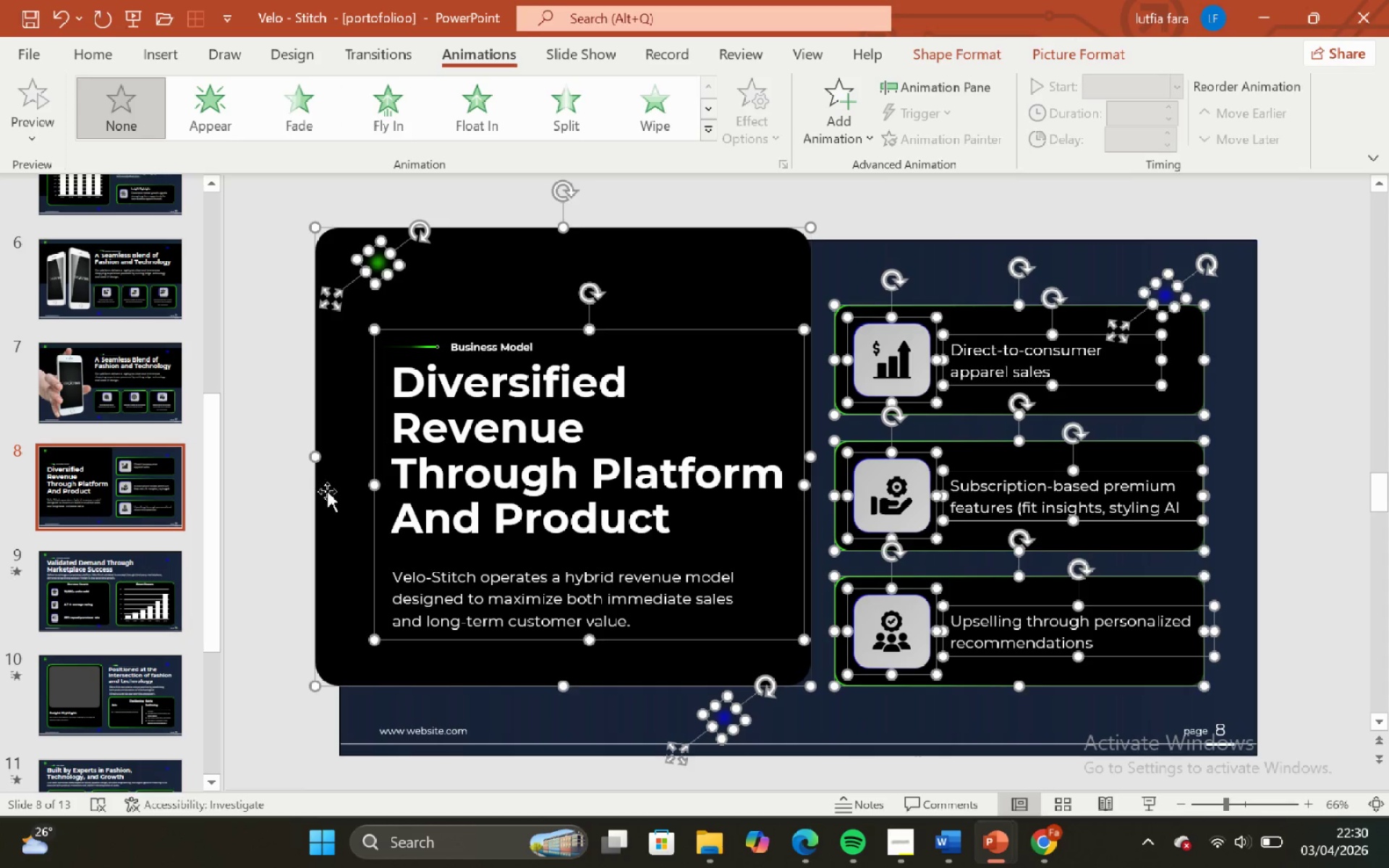 
scroll: coordinate [27, 529], scroll_direction: down, amount: 3.0
 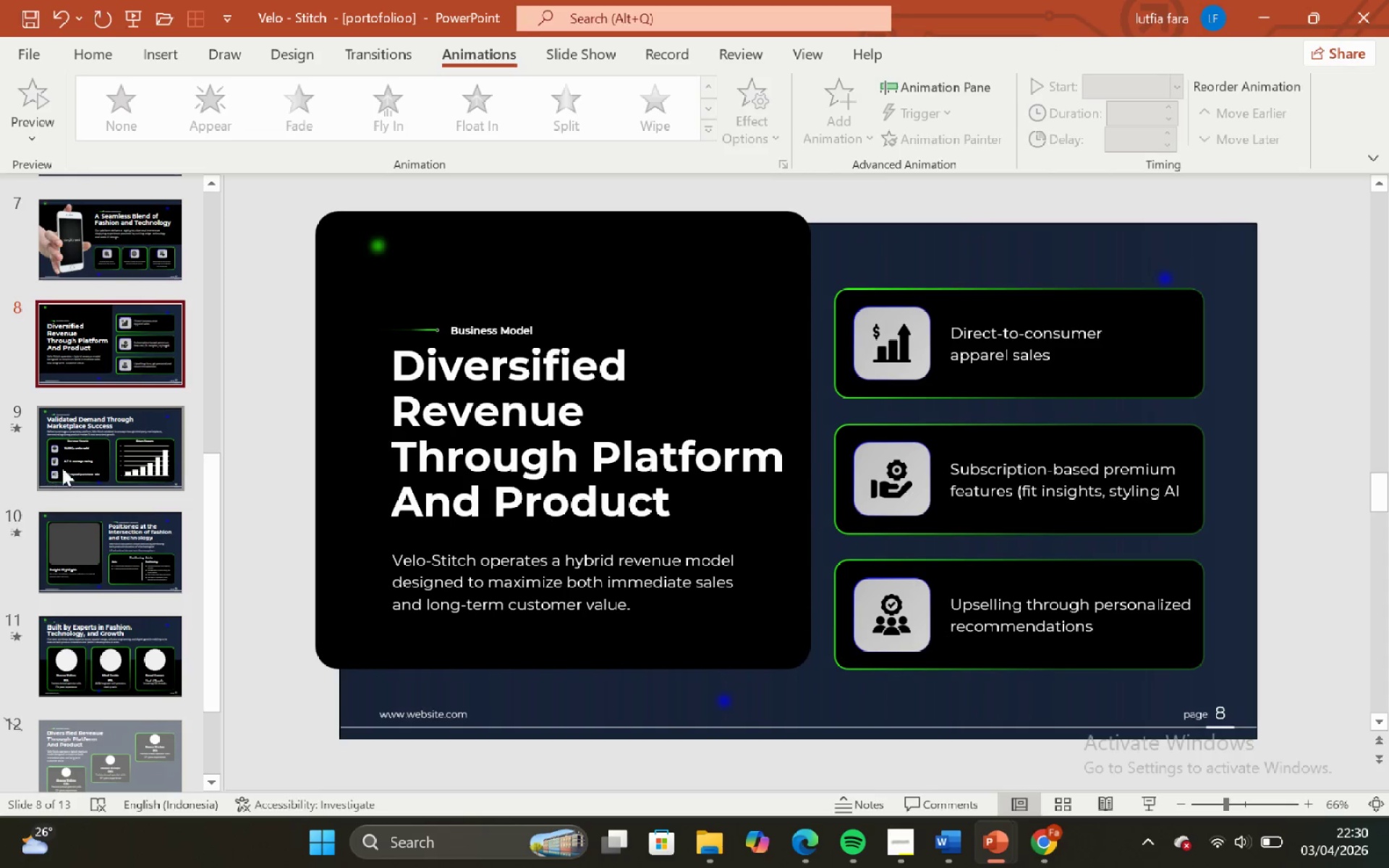 
left_click([63, 467])
 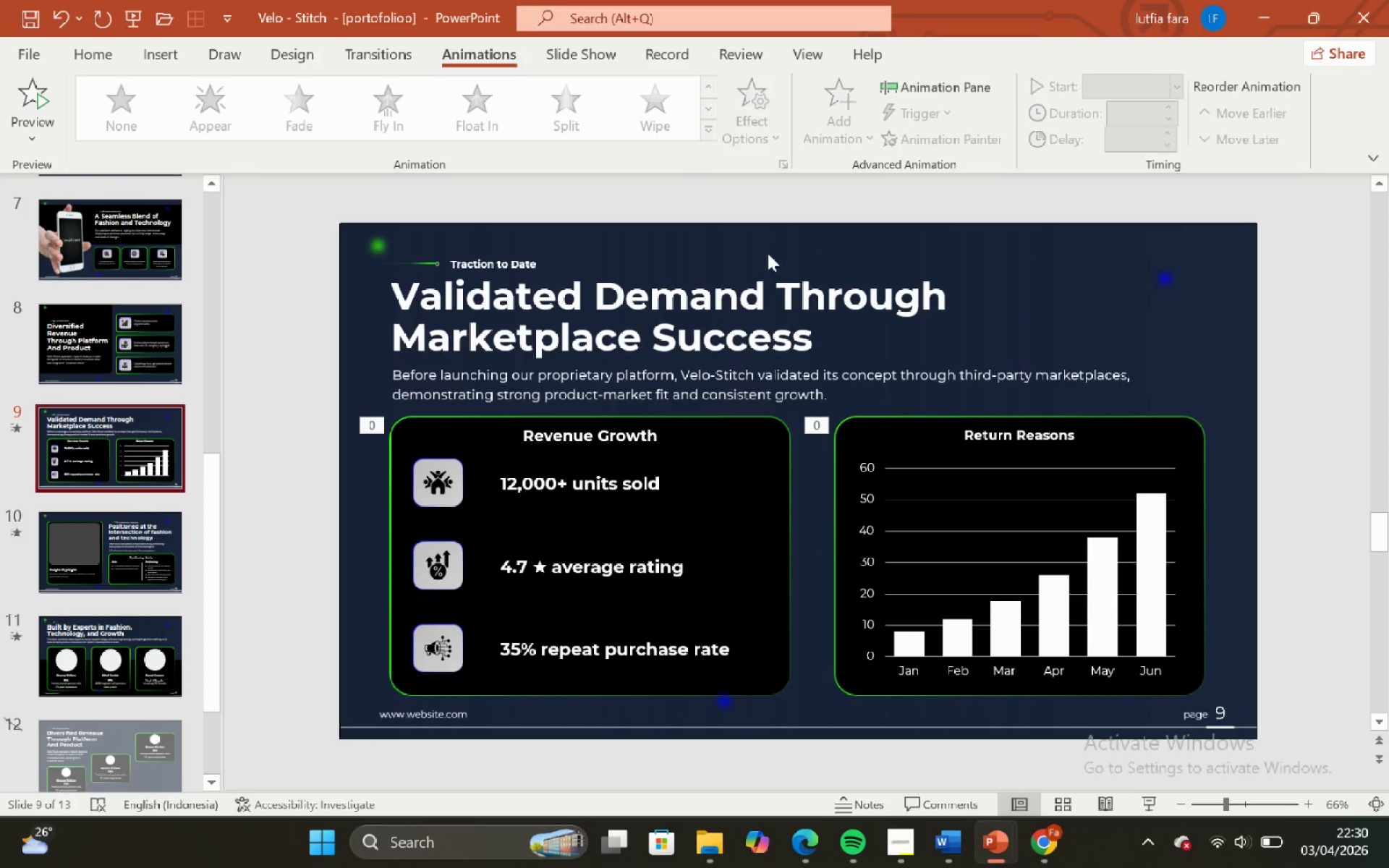 
left_click([724, 228])
 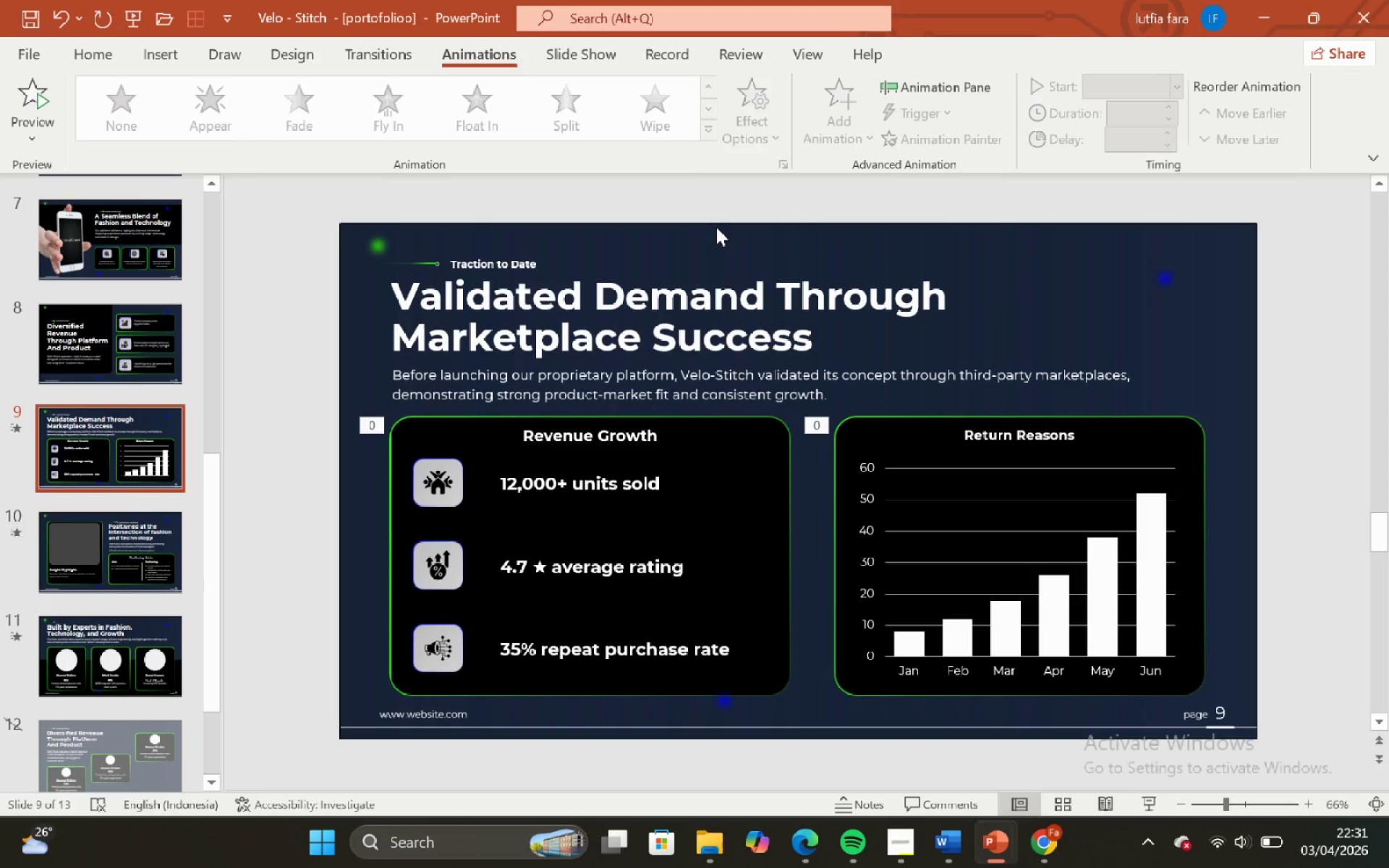 
key(Control+A)
 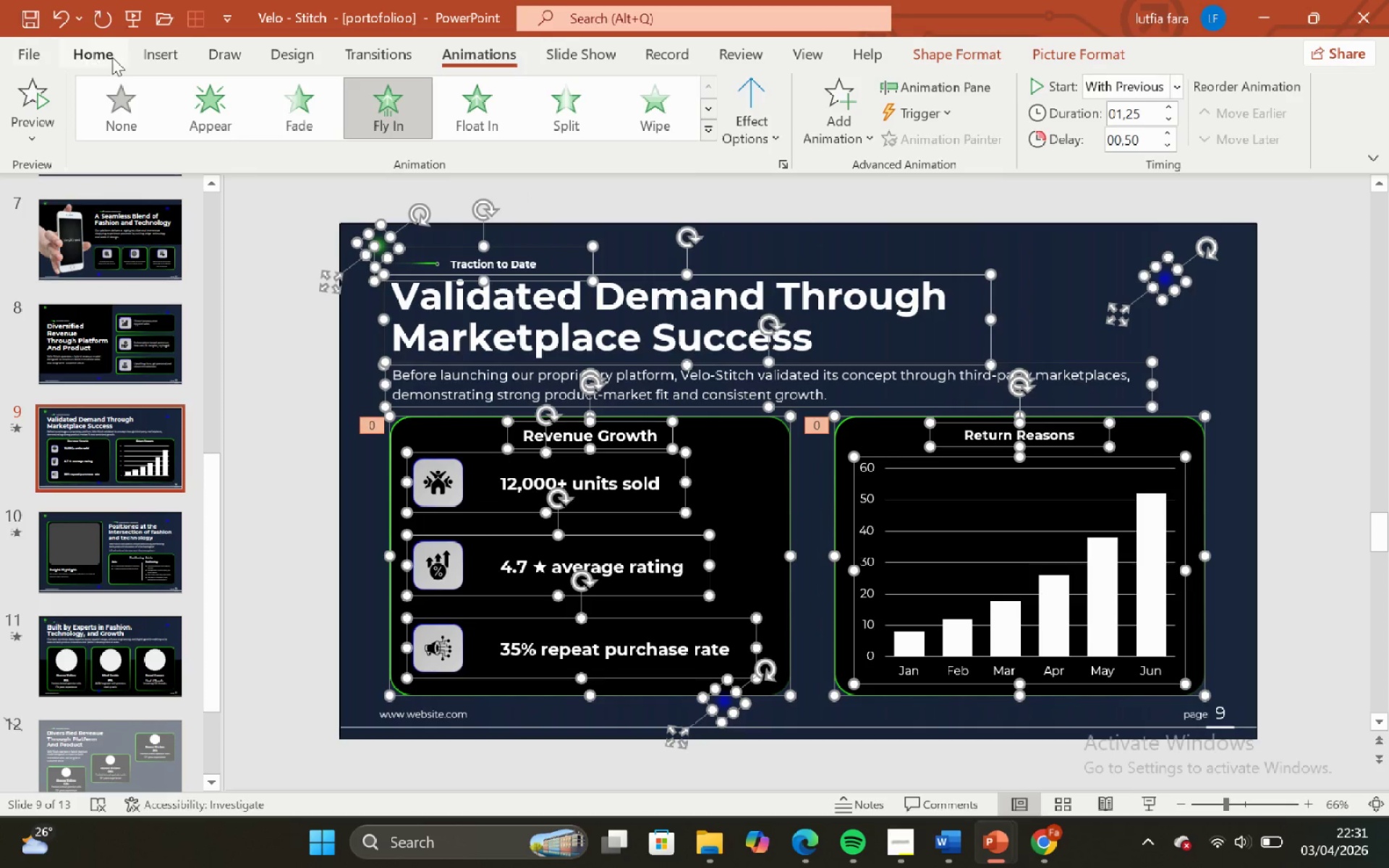 
left_click([137, 112])
 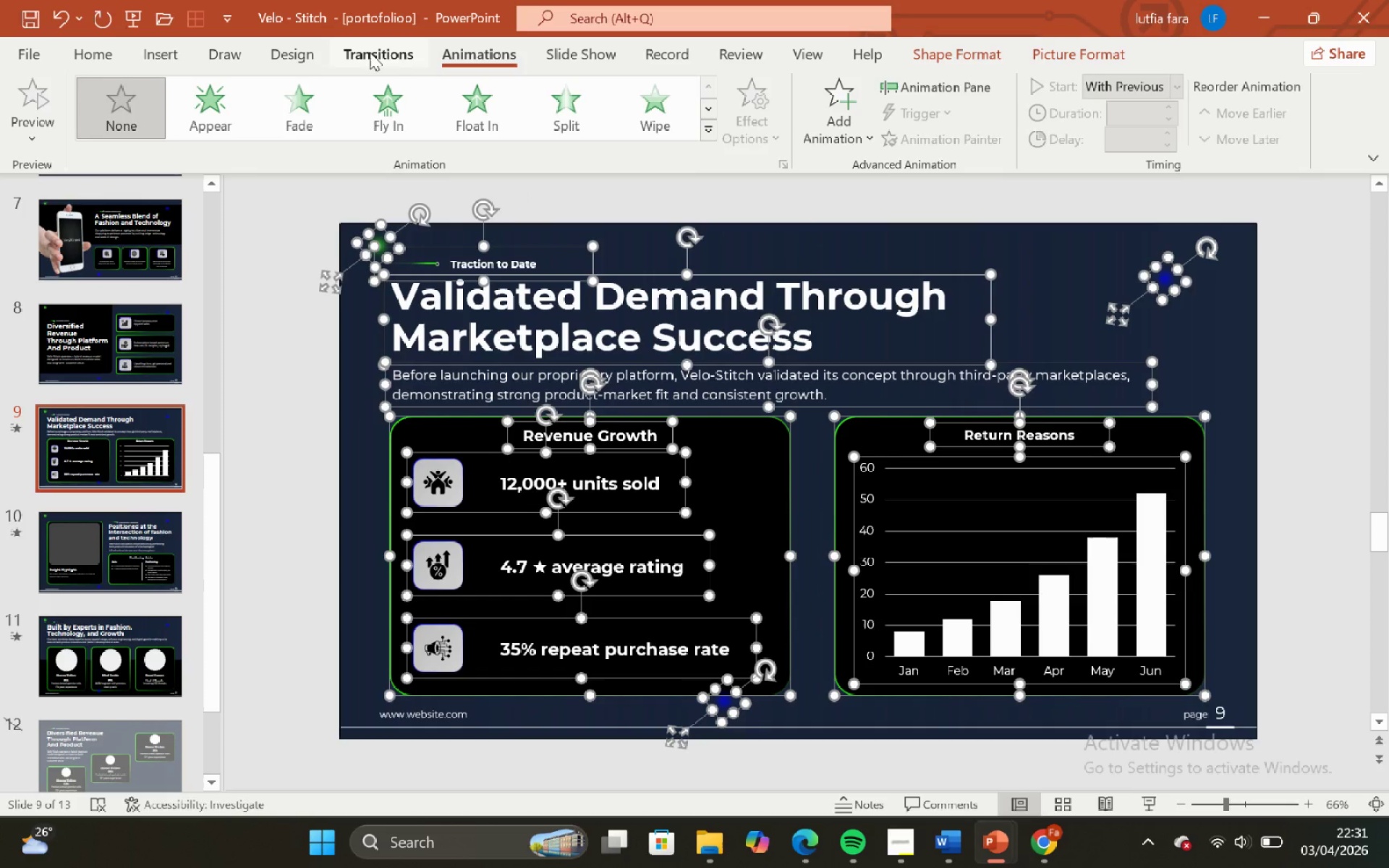 
left_click([370, 52])
 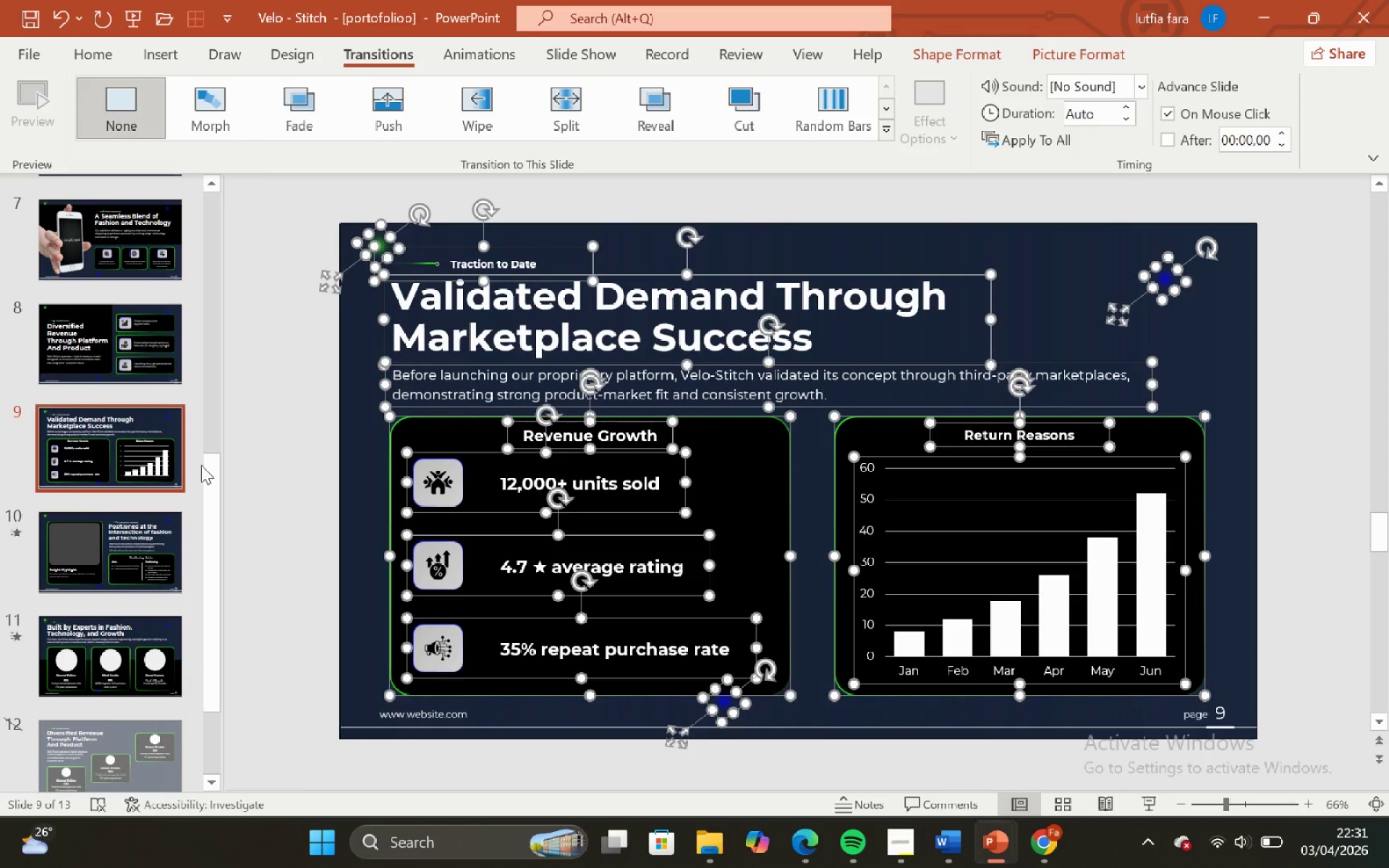 
left_click([167, 547])
 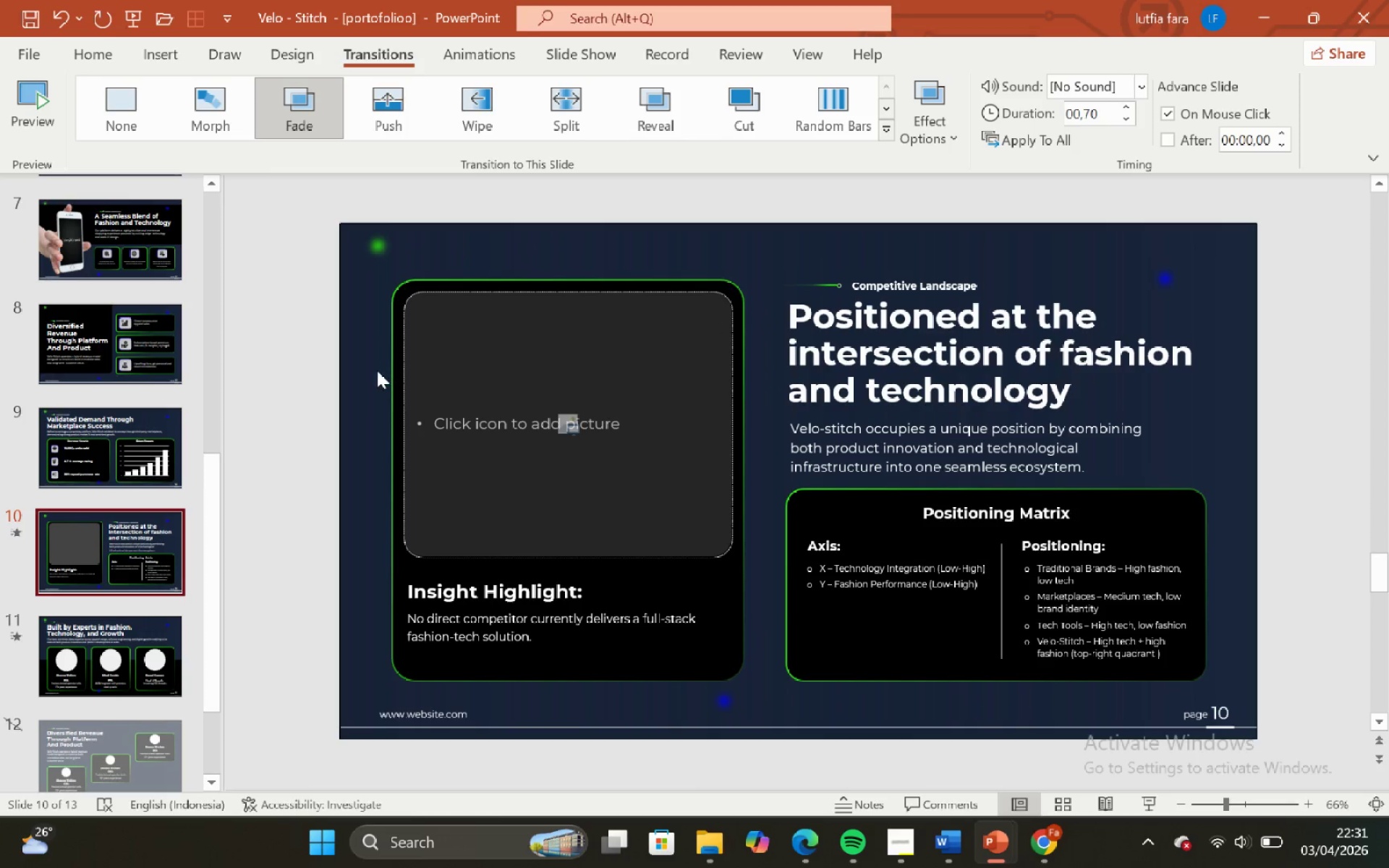 
left_click([347, 366])
 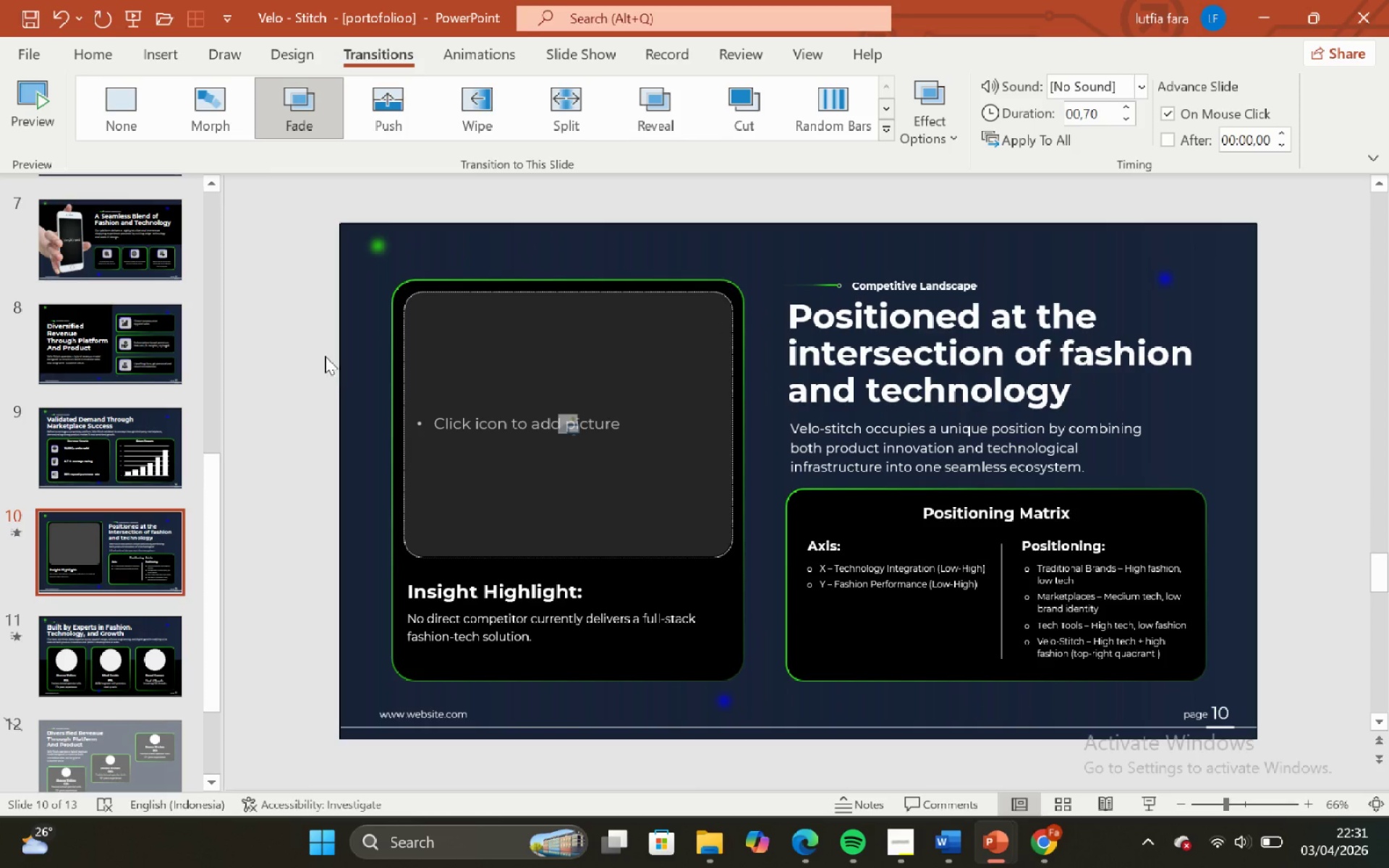 
key(Control+A)
 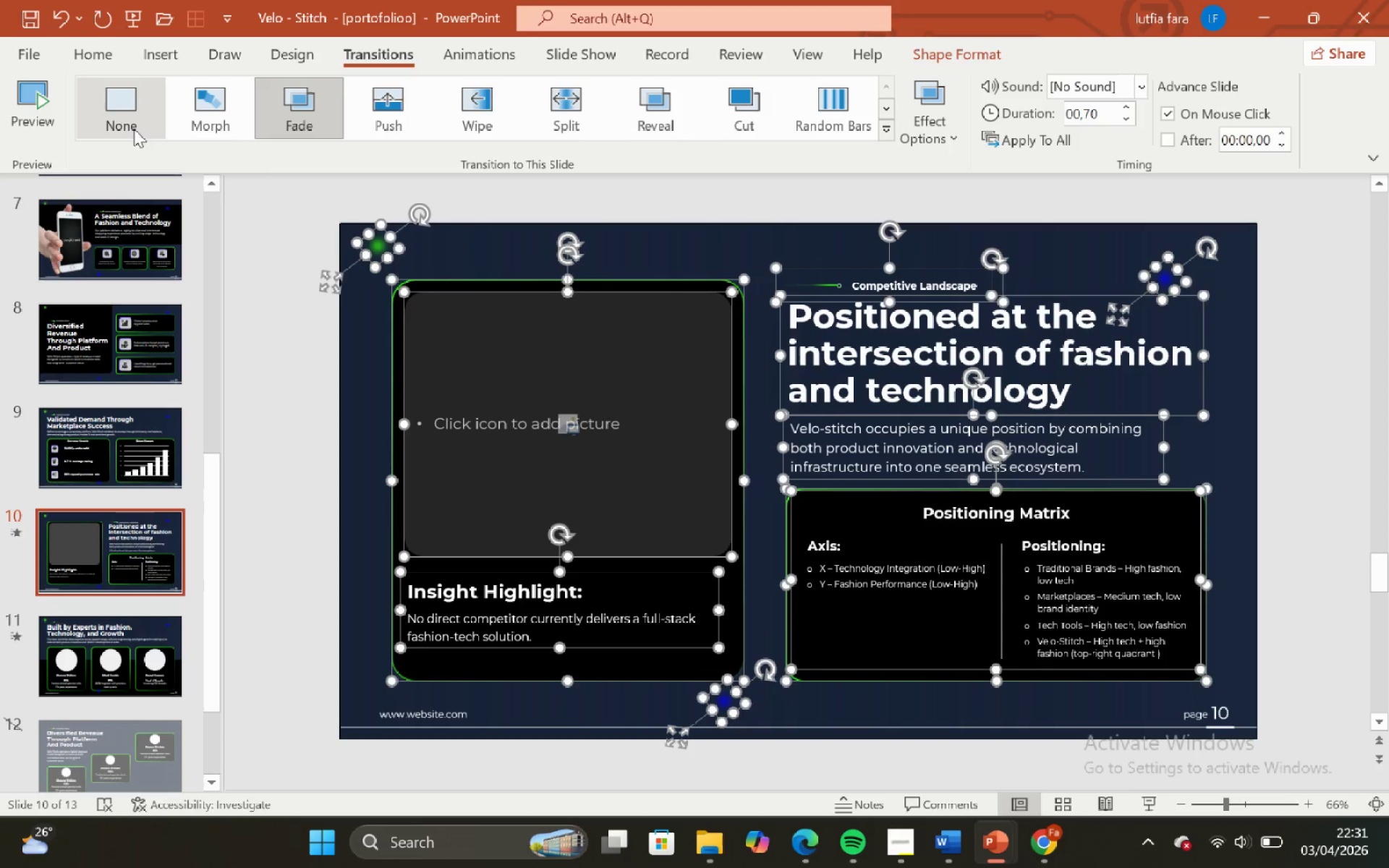 
left_click([89, 113])
 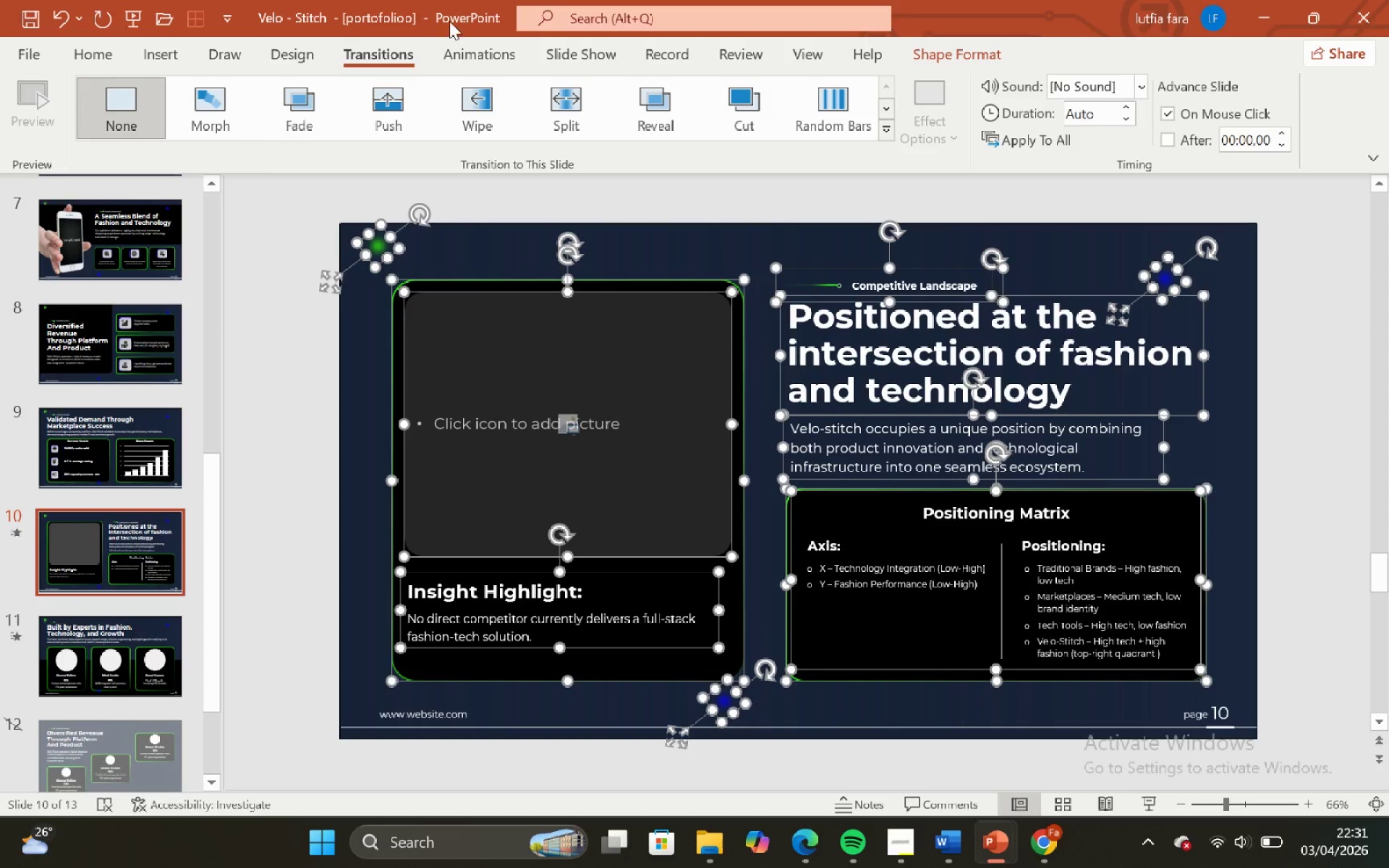 
left_click([470, 54])
 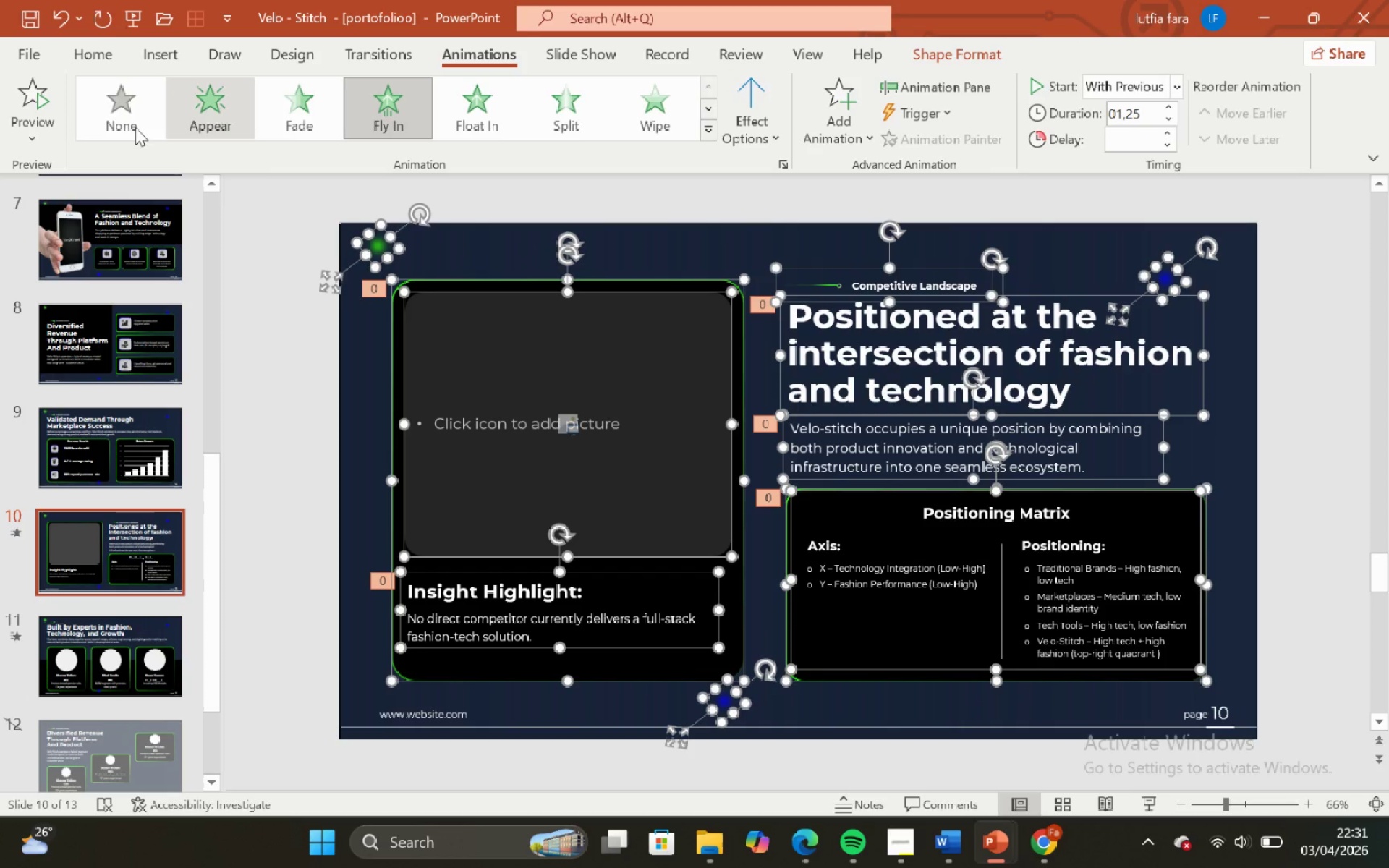 
left_click([131, 127])
 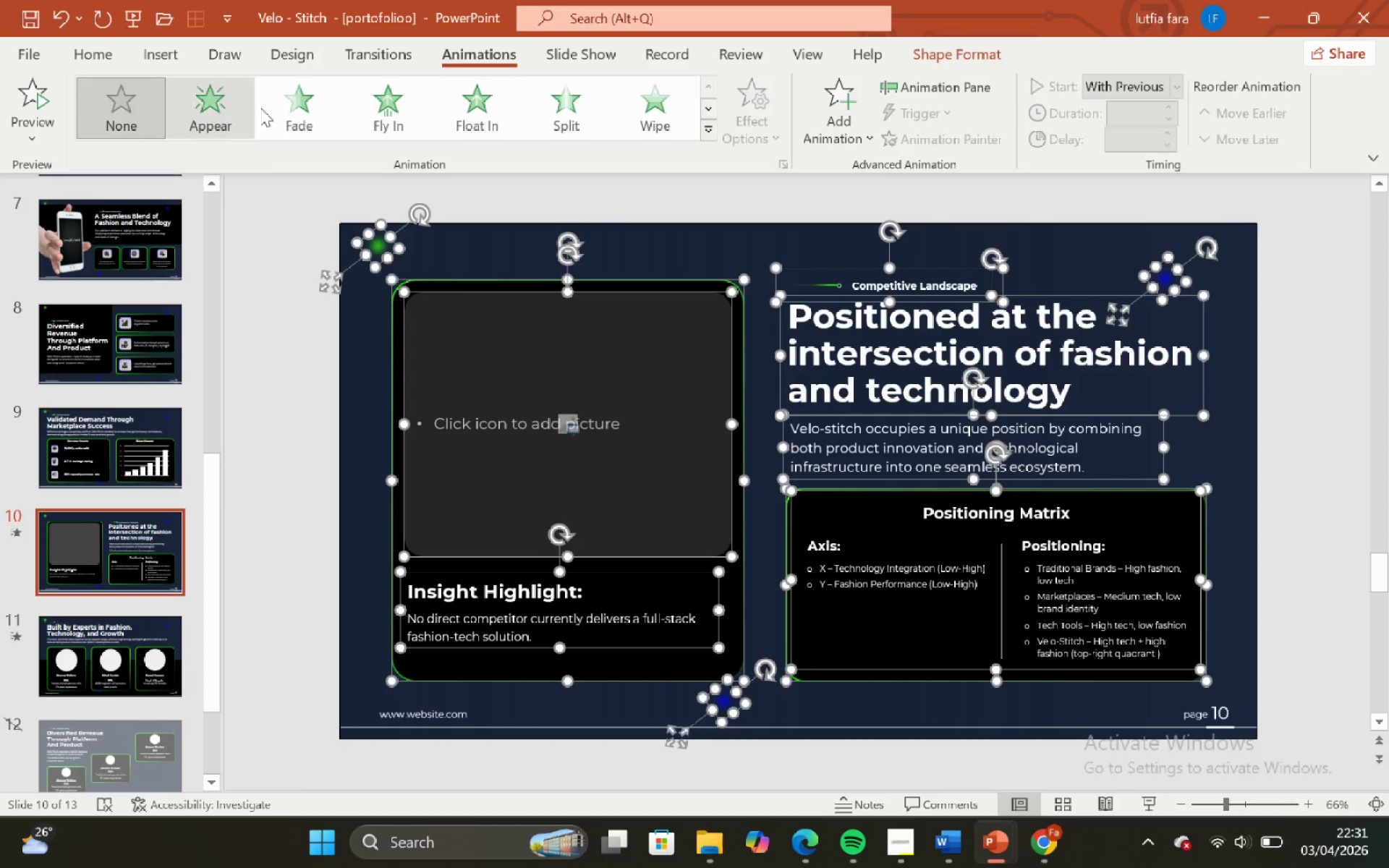 
left_click([379, 49])
 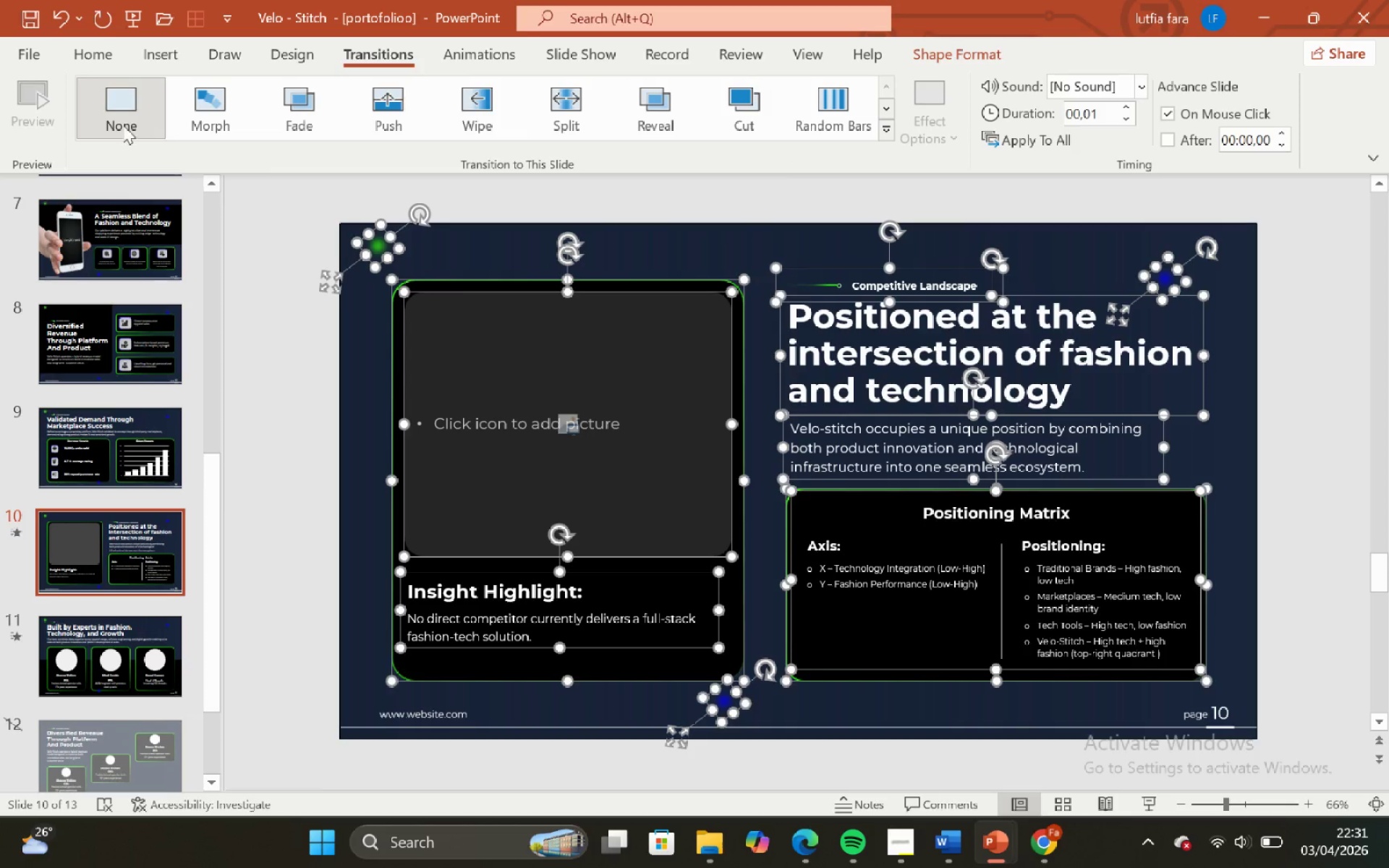 
left_click([123, 124])
 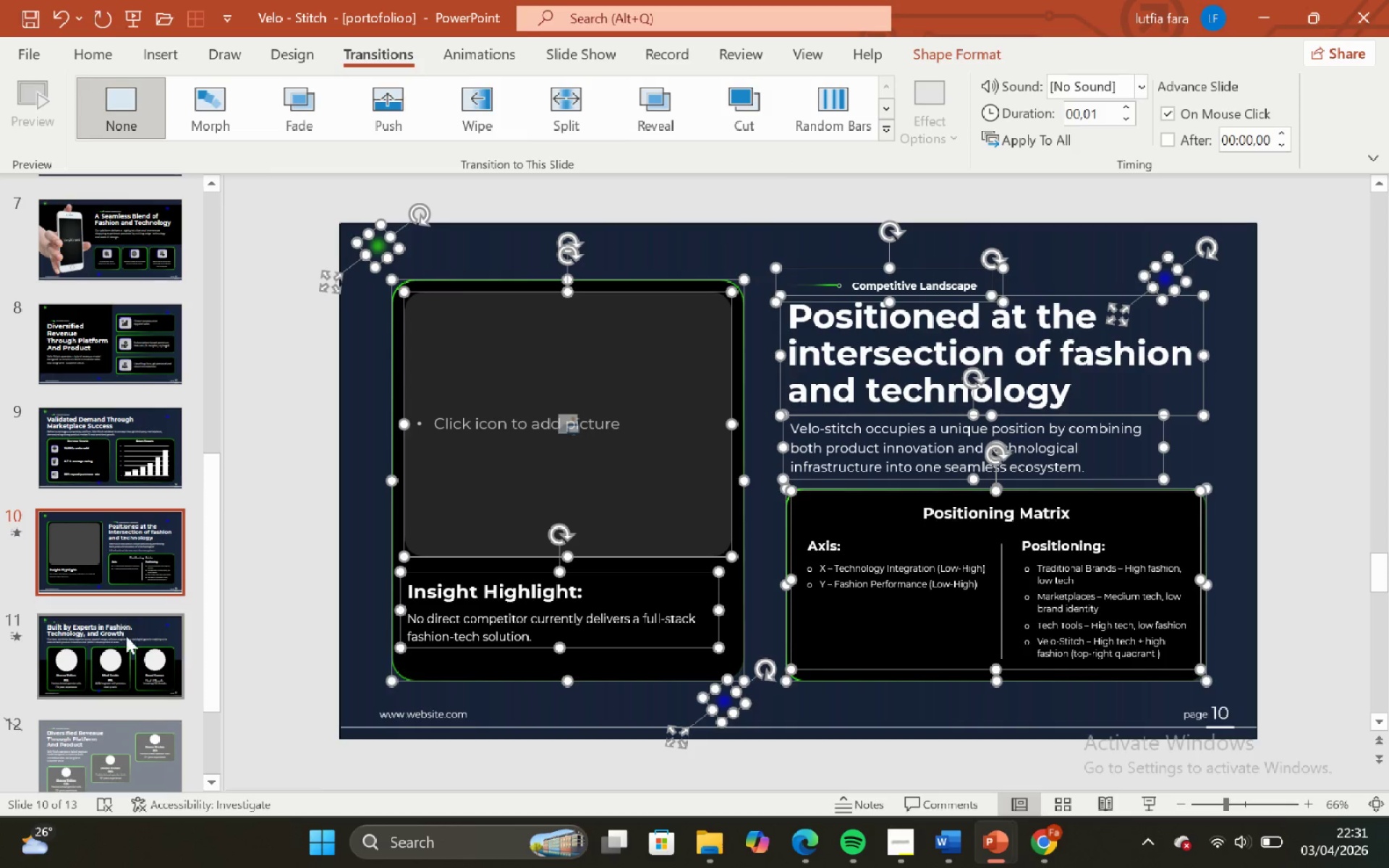 
left_click_drag(start_coordinate=[120, 647], to_coordinate=[122, 641])
 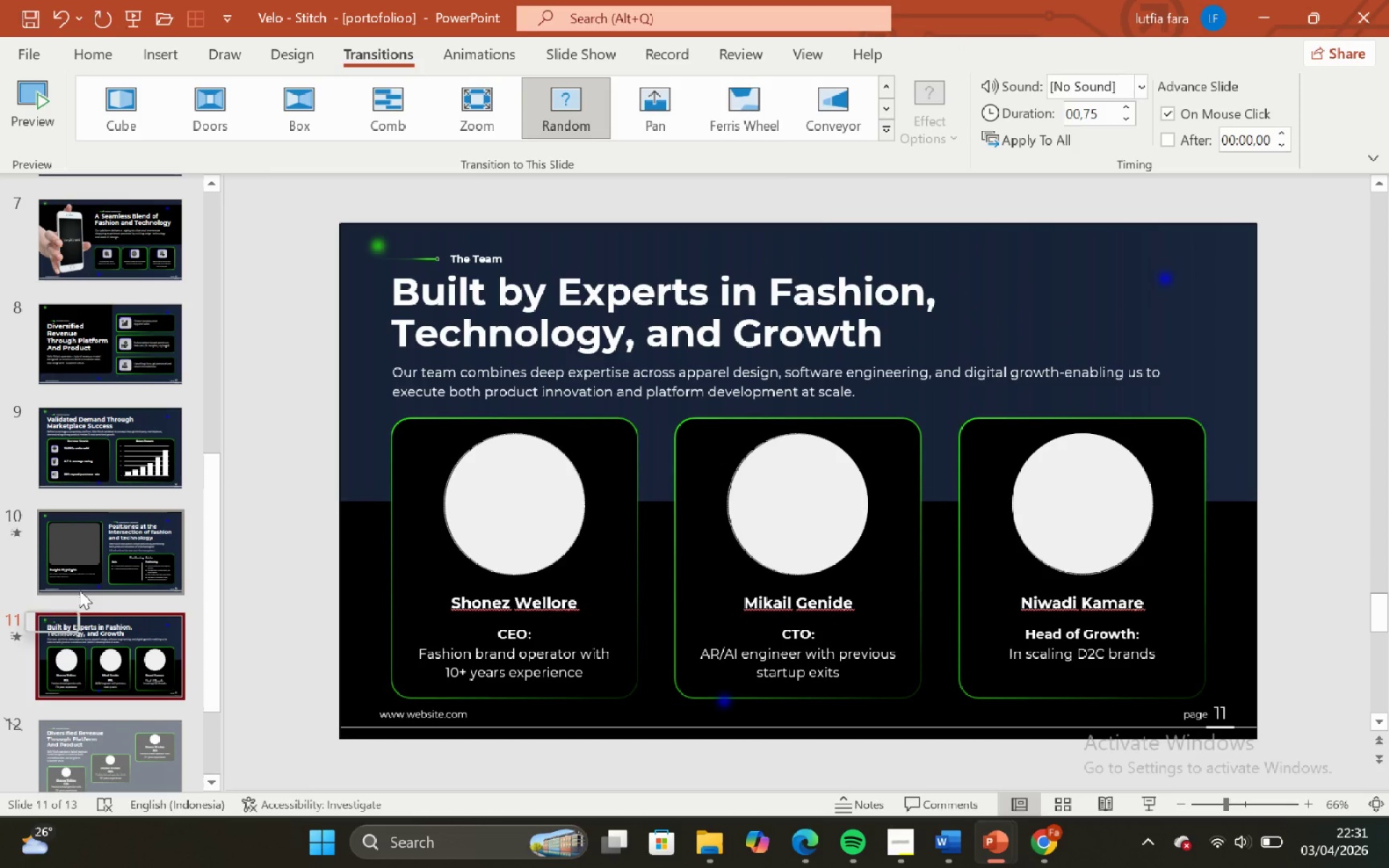 
left_click([80, 590])
 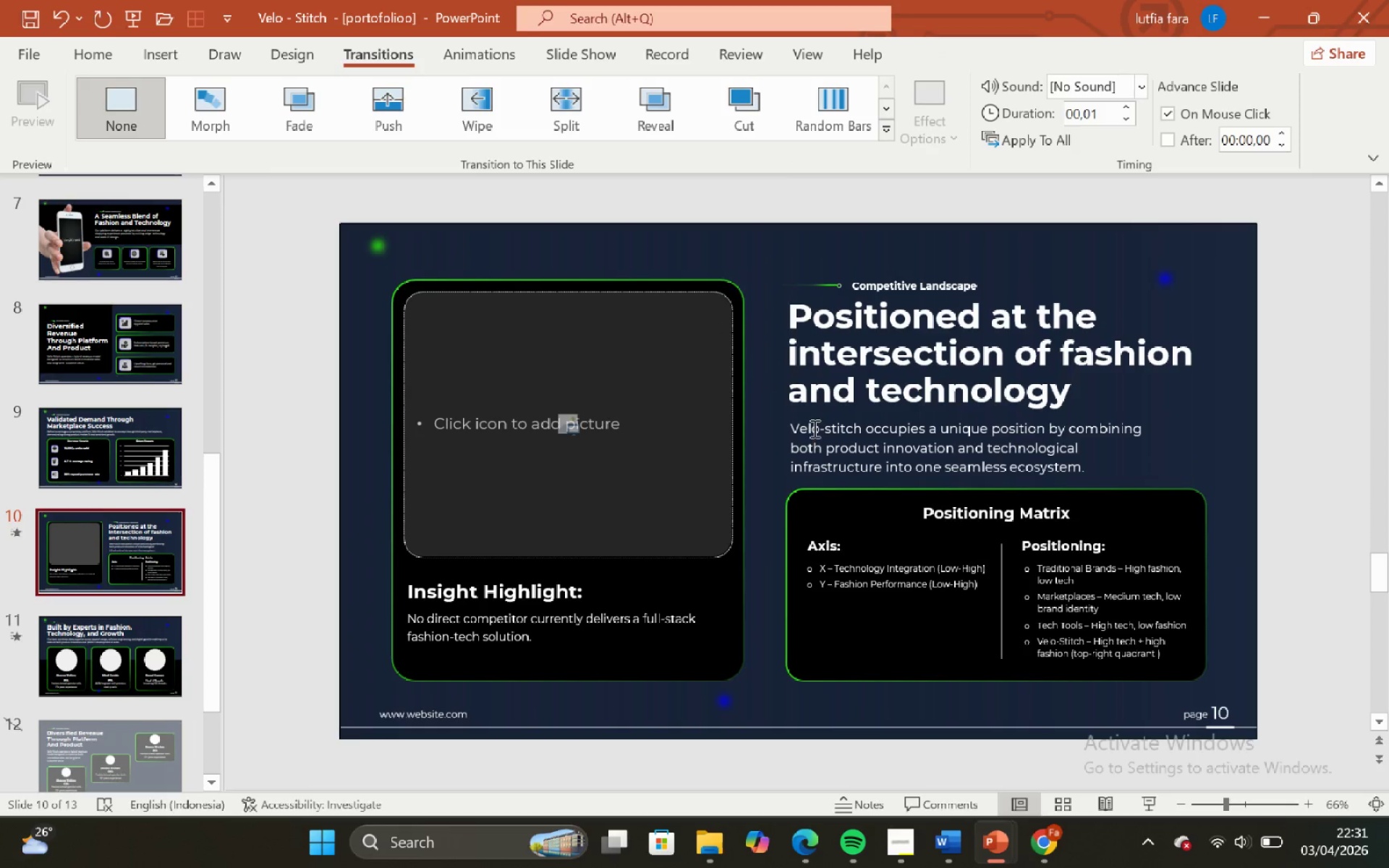 
left_click([863, 367])
 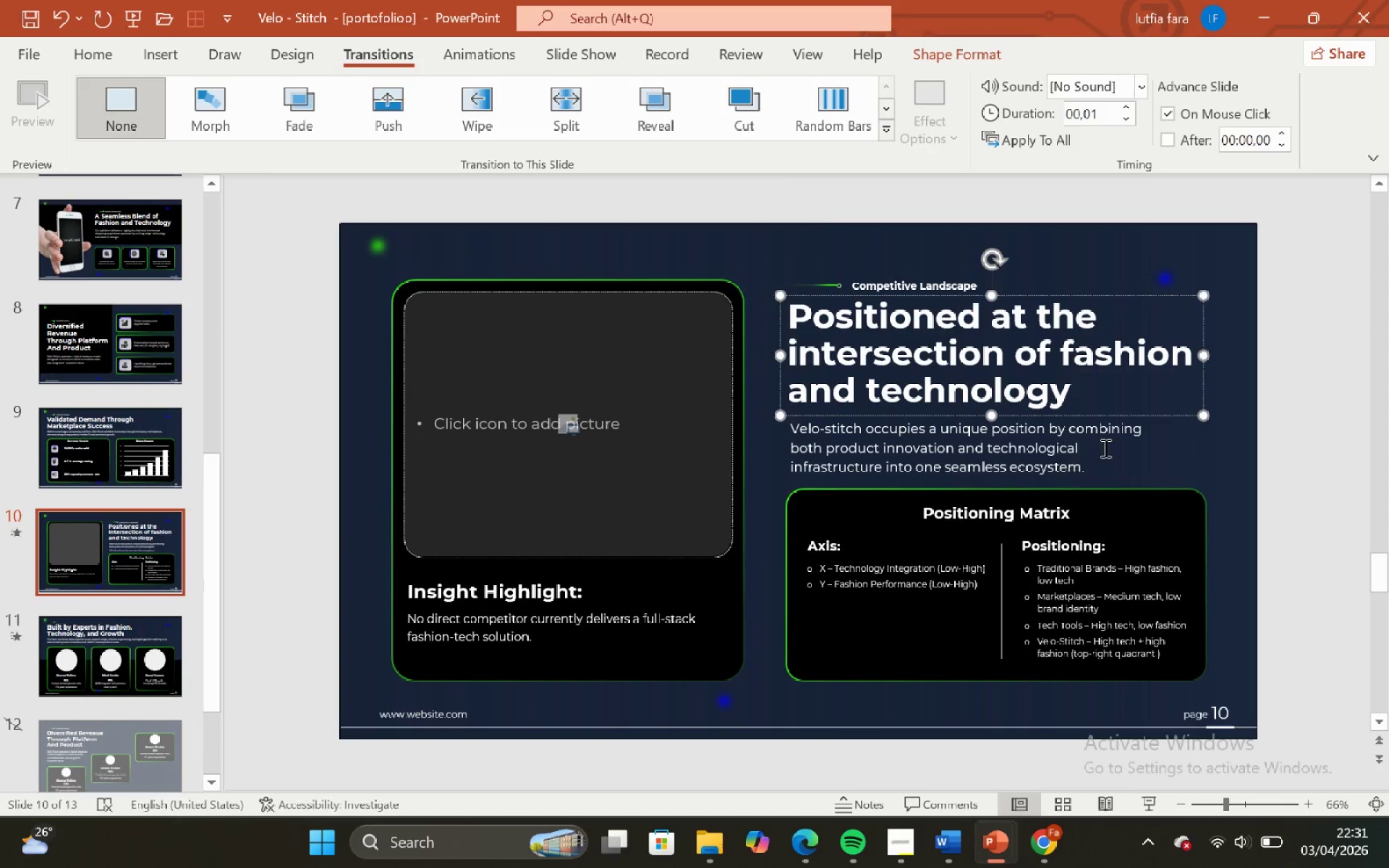 
left_click([1180, 435])
 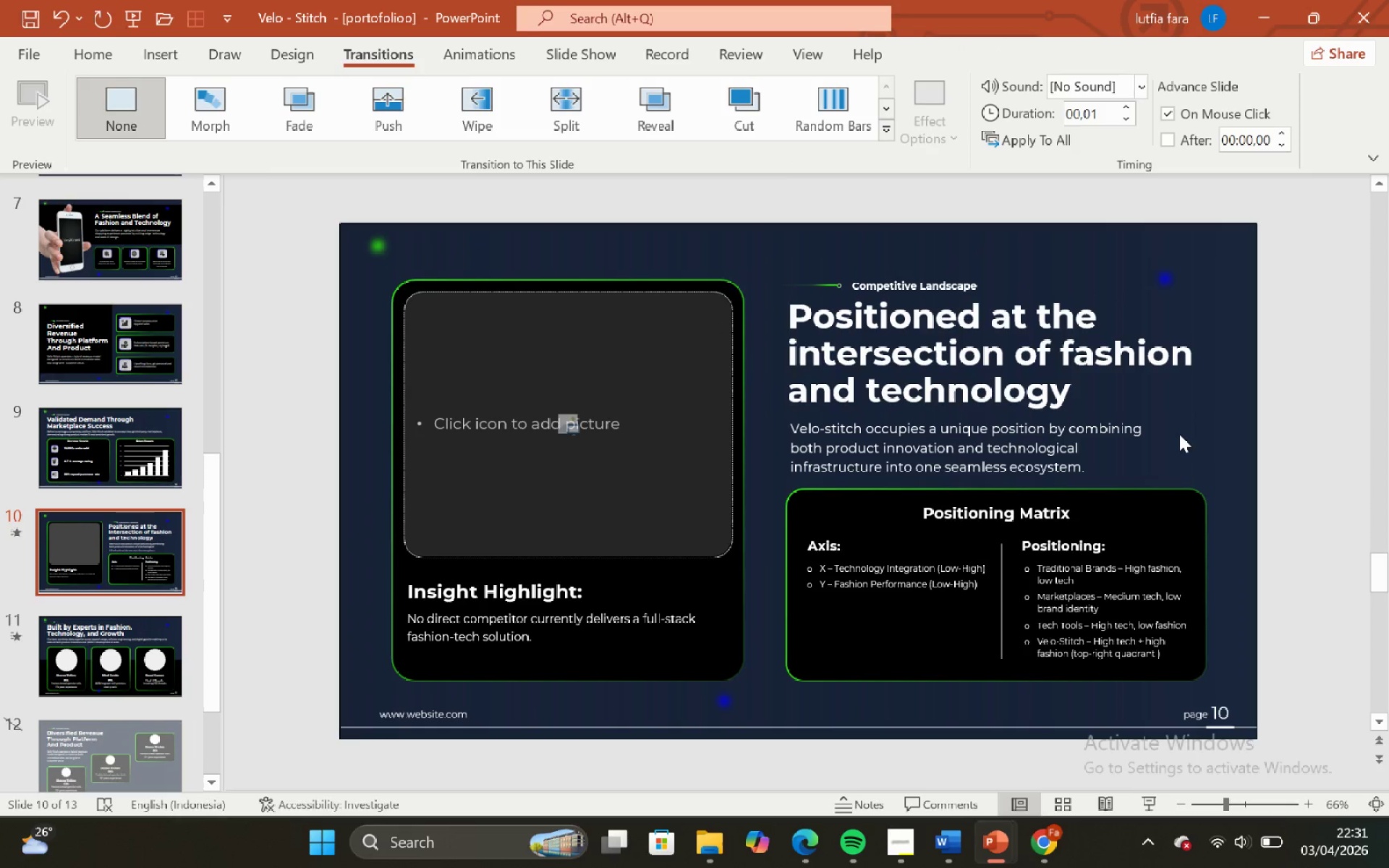 
key(Control+A)
 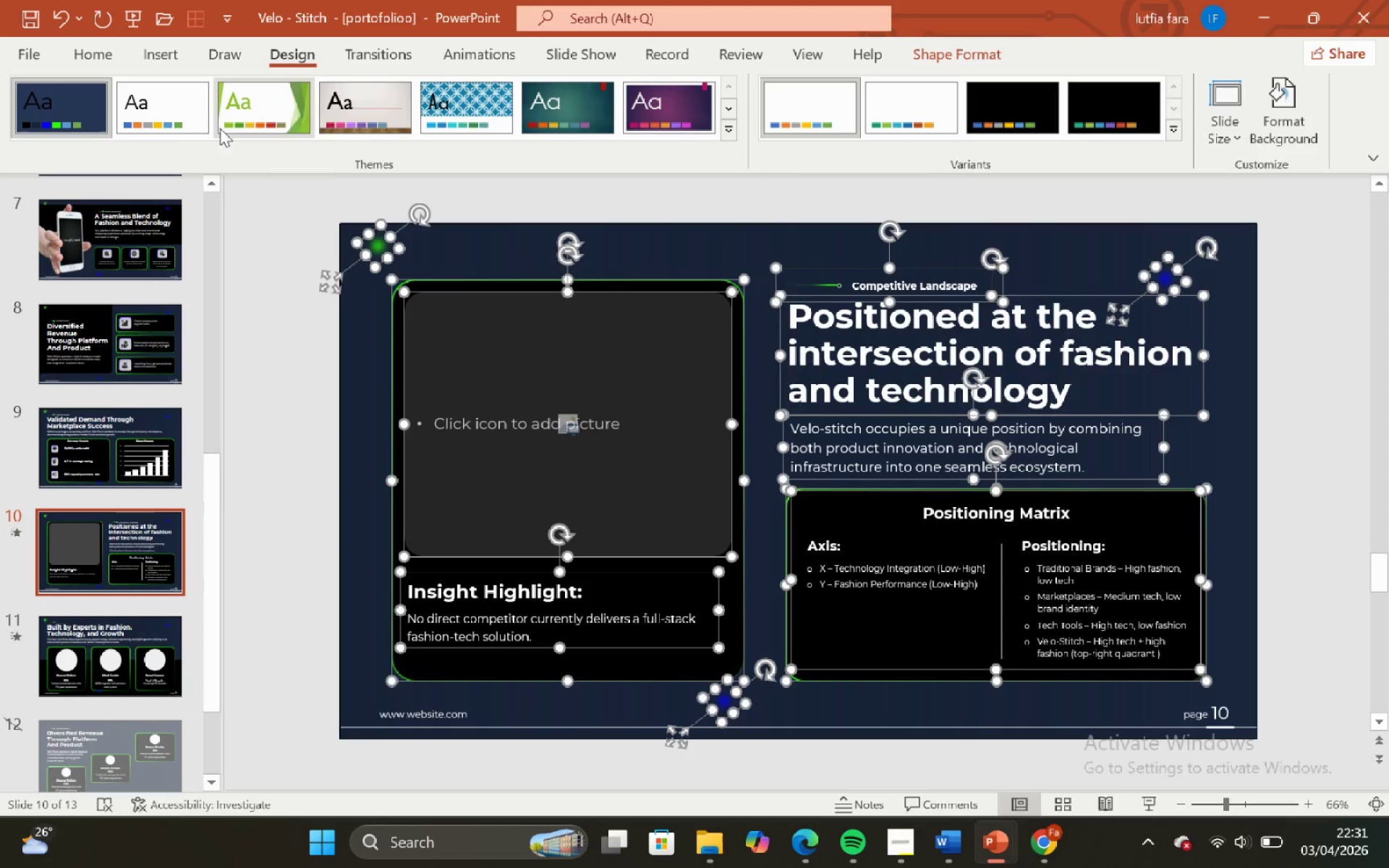 
left_click([489, 38])
 